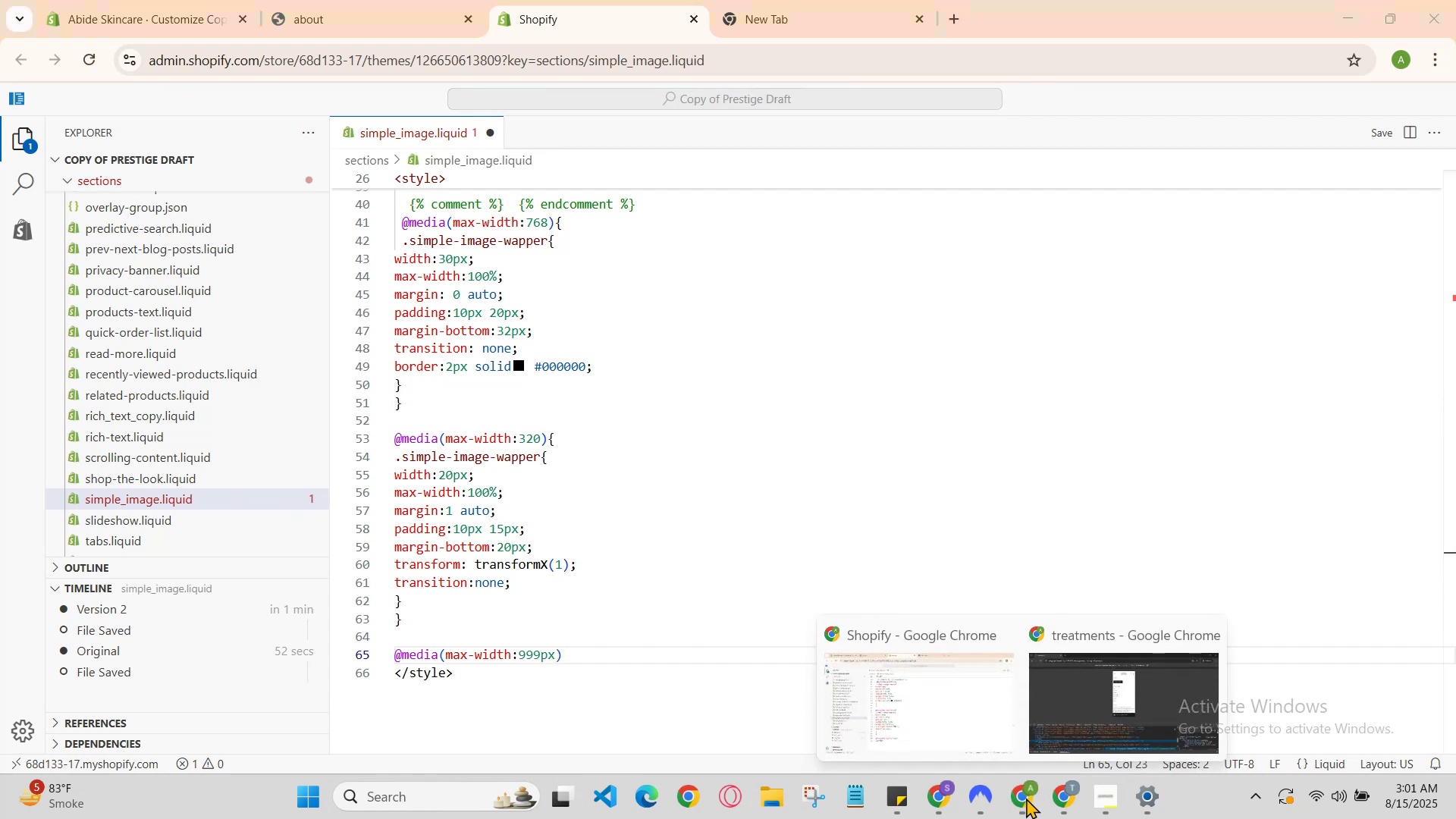 
left_click([1026, 798])
 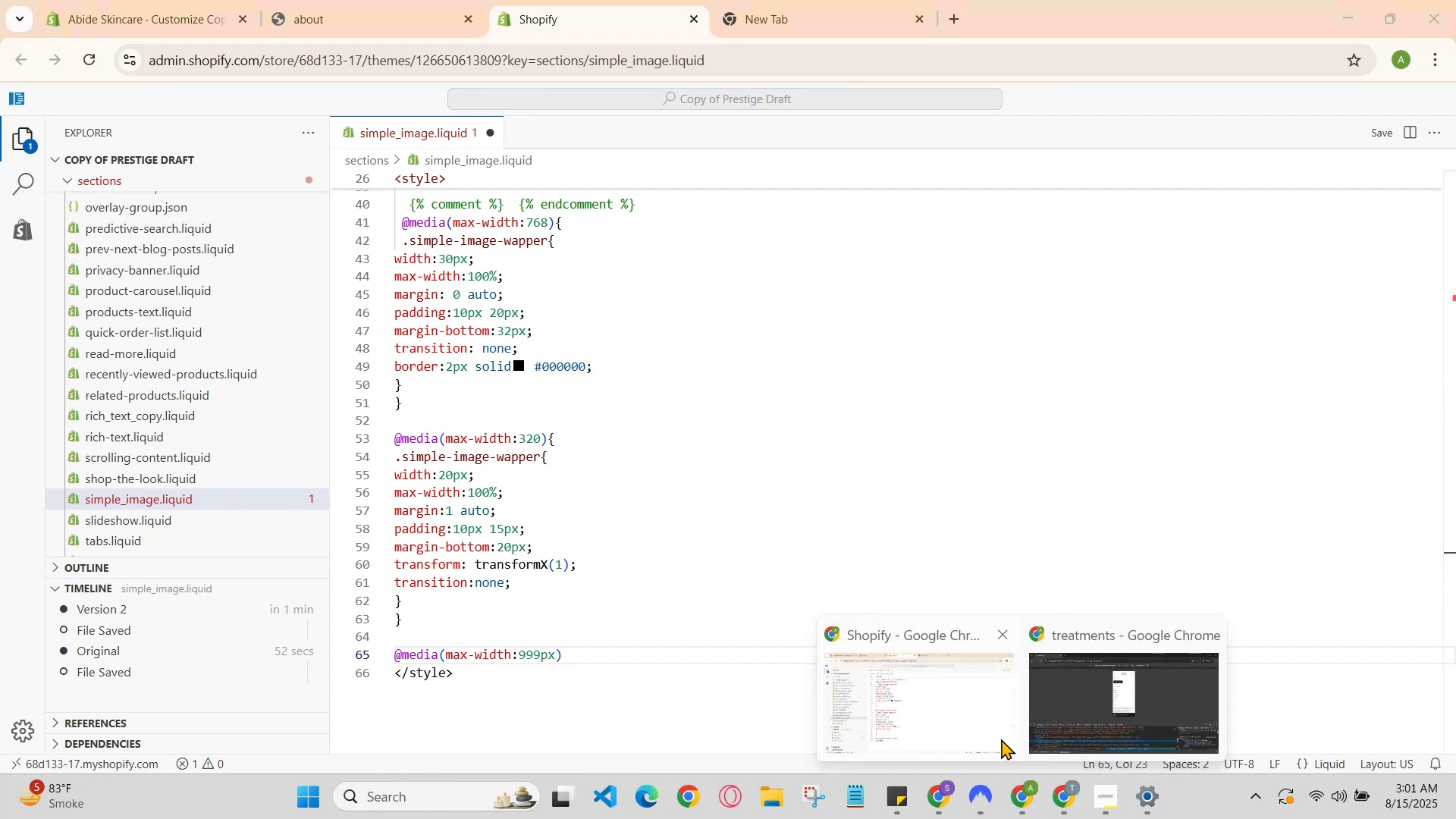 
left_click([1001, 739])
 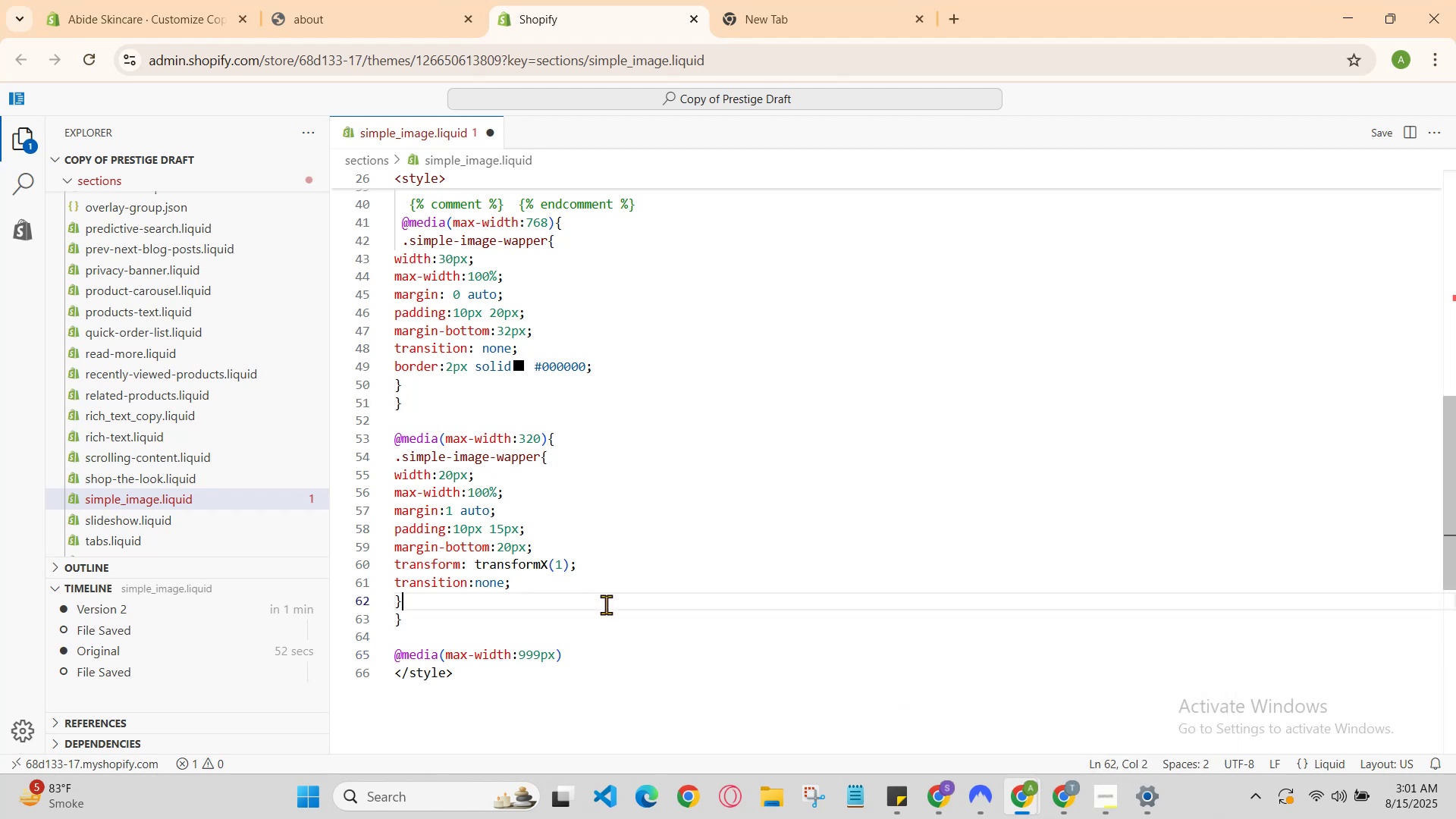 
key(Control+Z)
 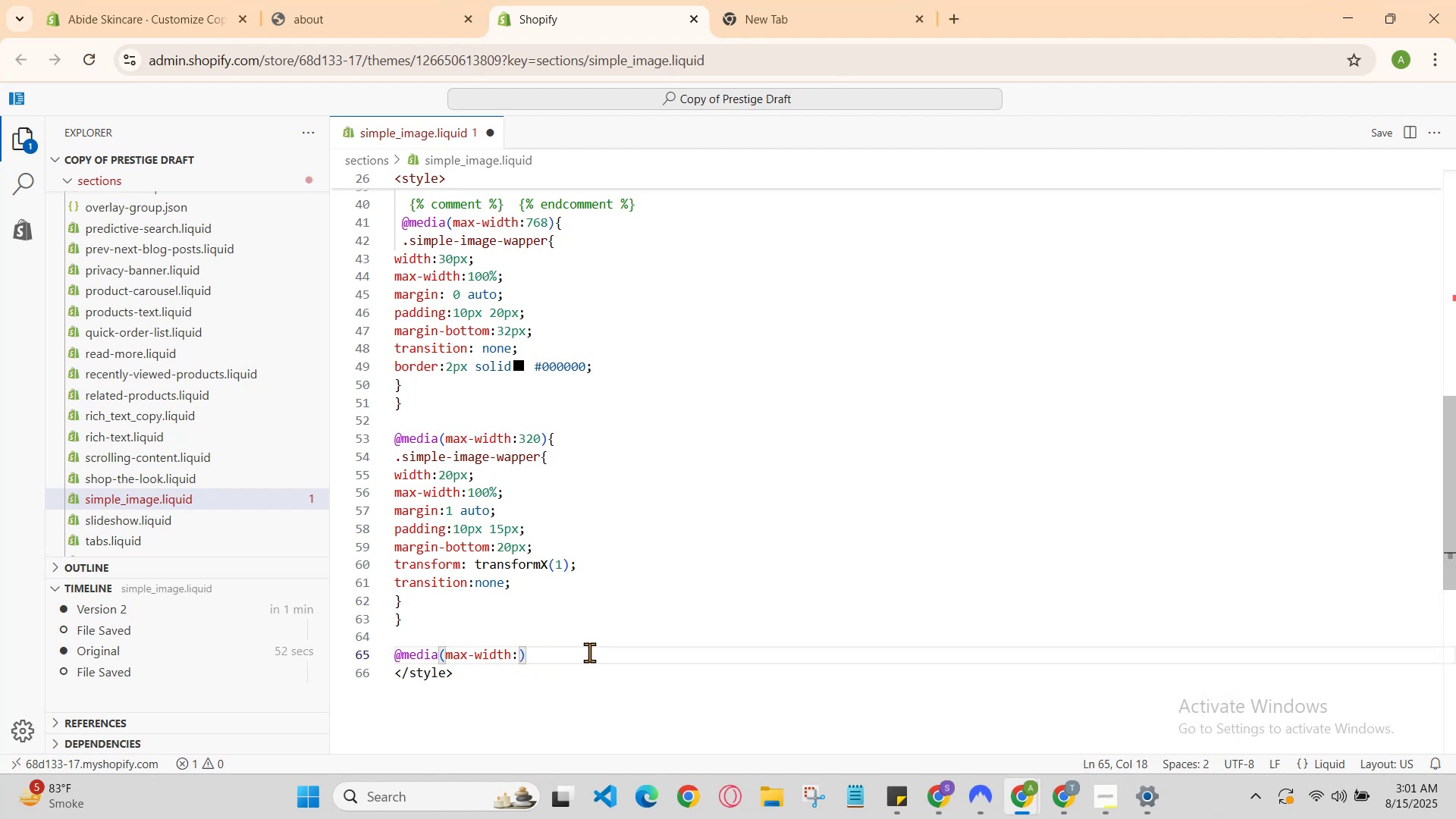 
left_click([588, 652])
 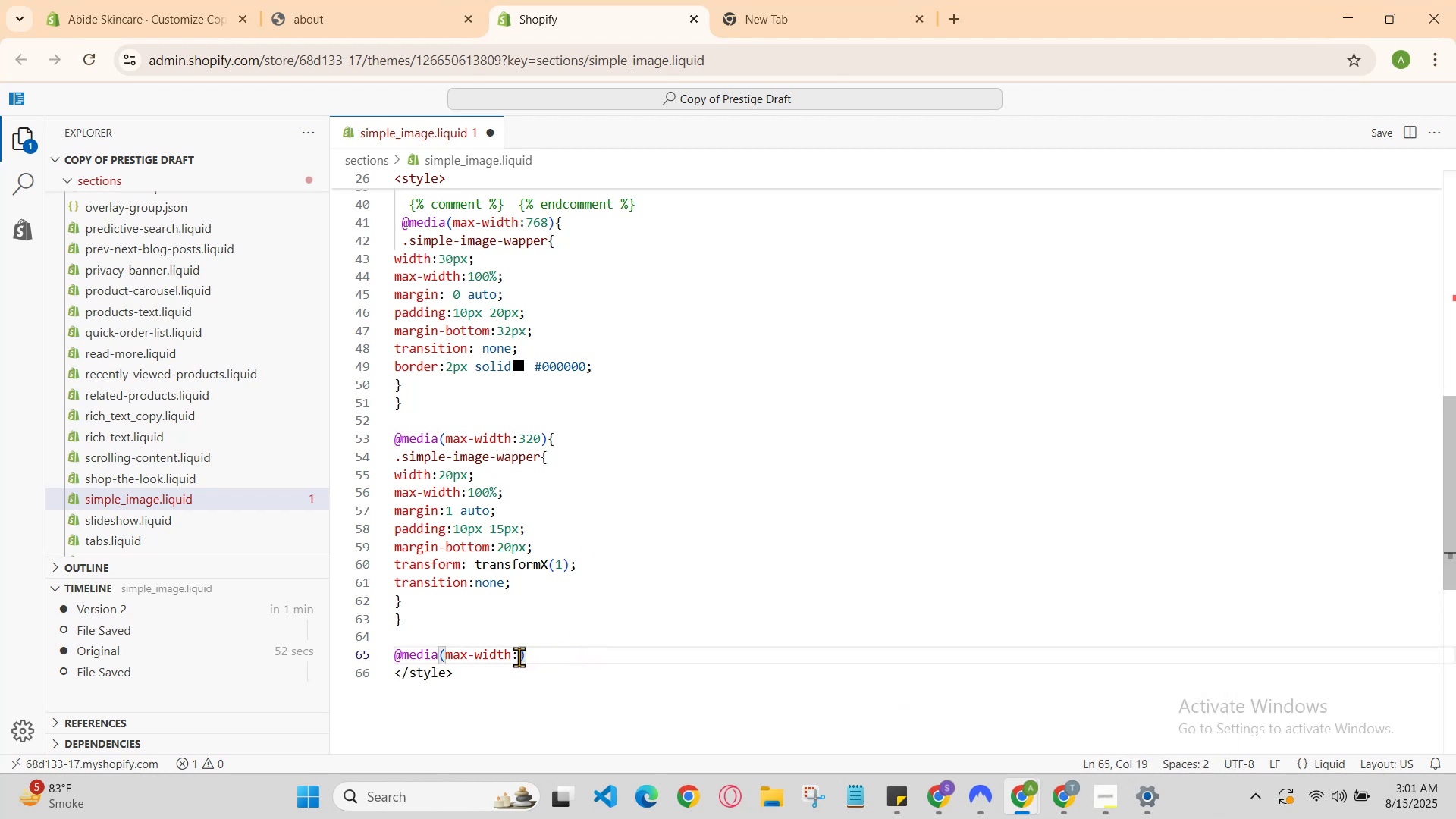 
left_click([516, 657])
 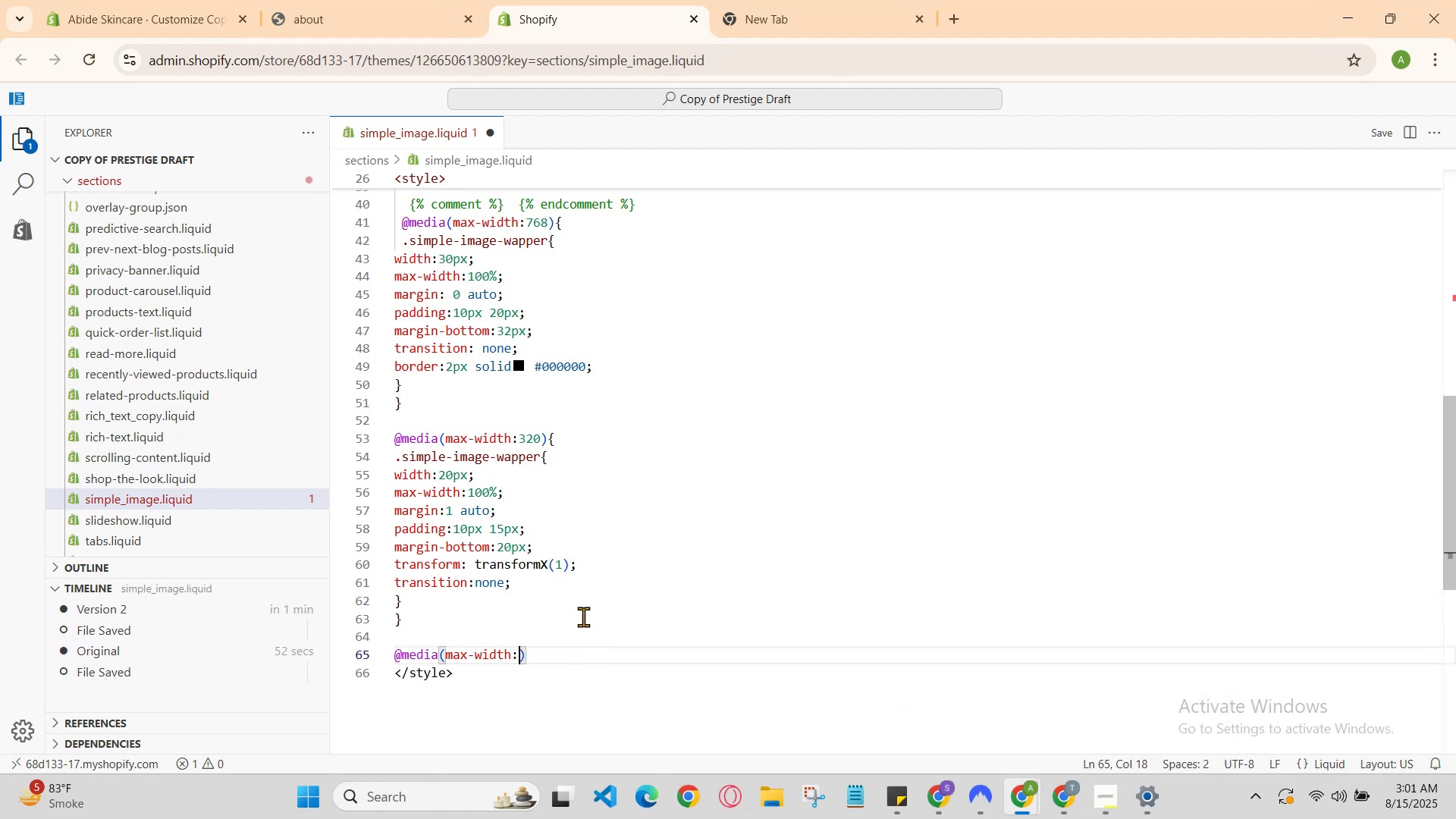 
scroll: coordinate [597, 604], scroll_direction: up, amount: 9.0
 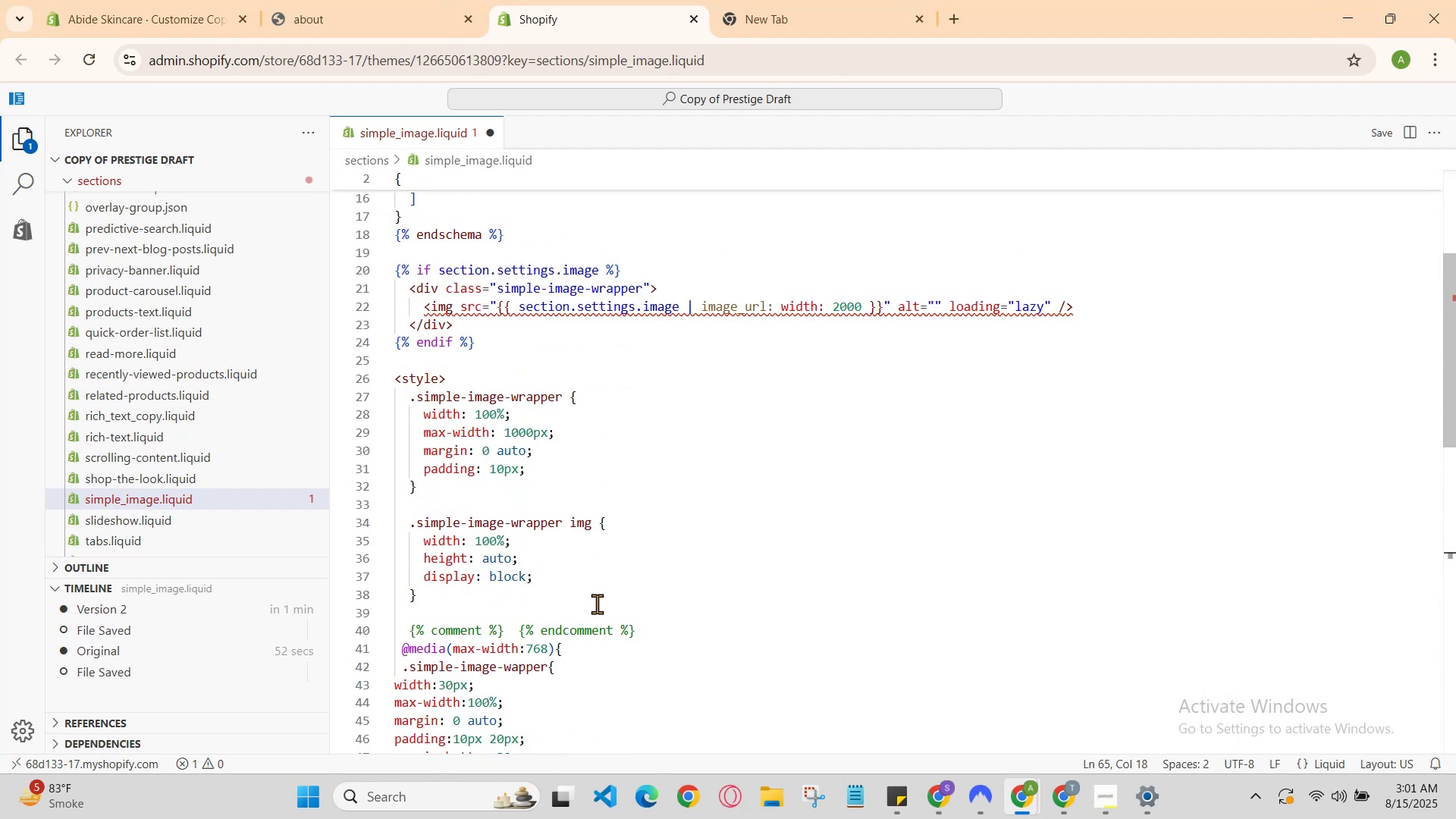 
scroll: coordinate [597, 604], scroll_direction: down, amount: 2.0
 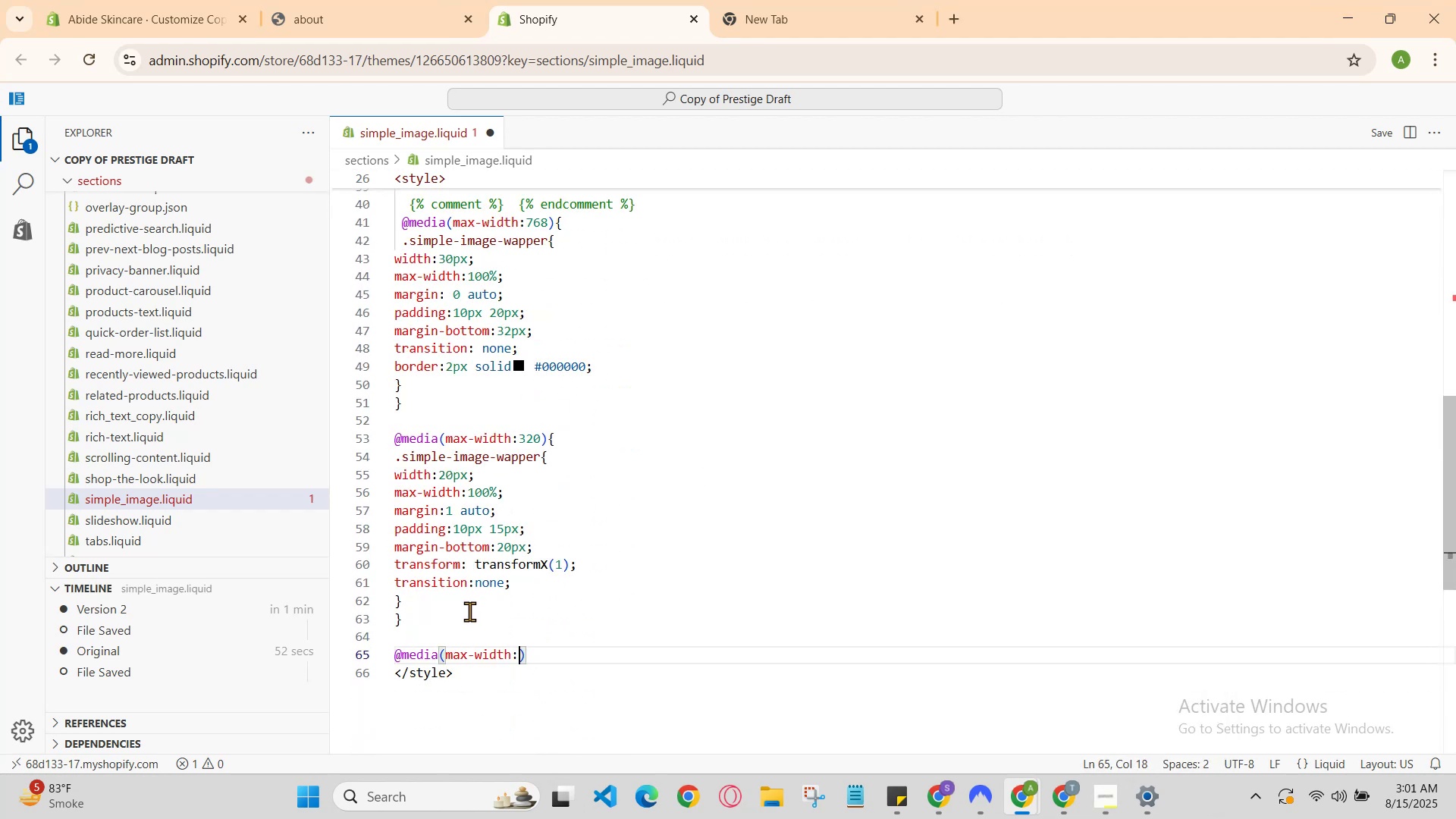 
left_click_drag(start_coordinate=[445, 626], to_coordinate=[383, 453])
 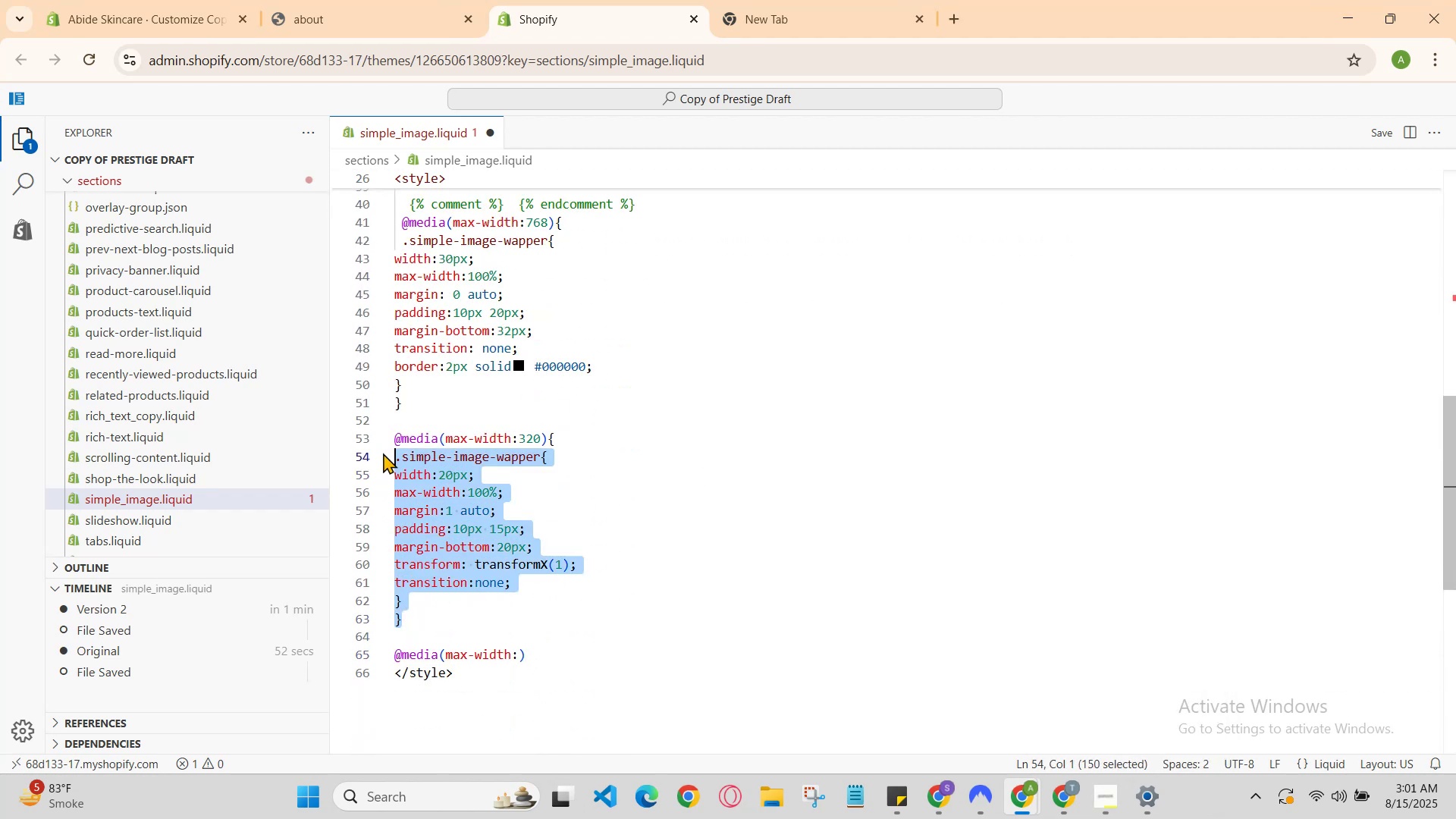 
left_click_drag(start_coordinate=[383, 453], to_coordinate=[391, 438])
 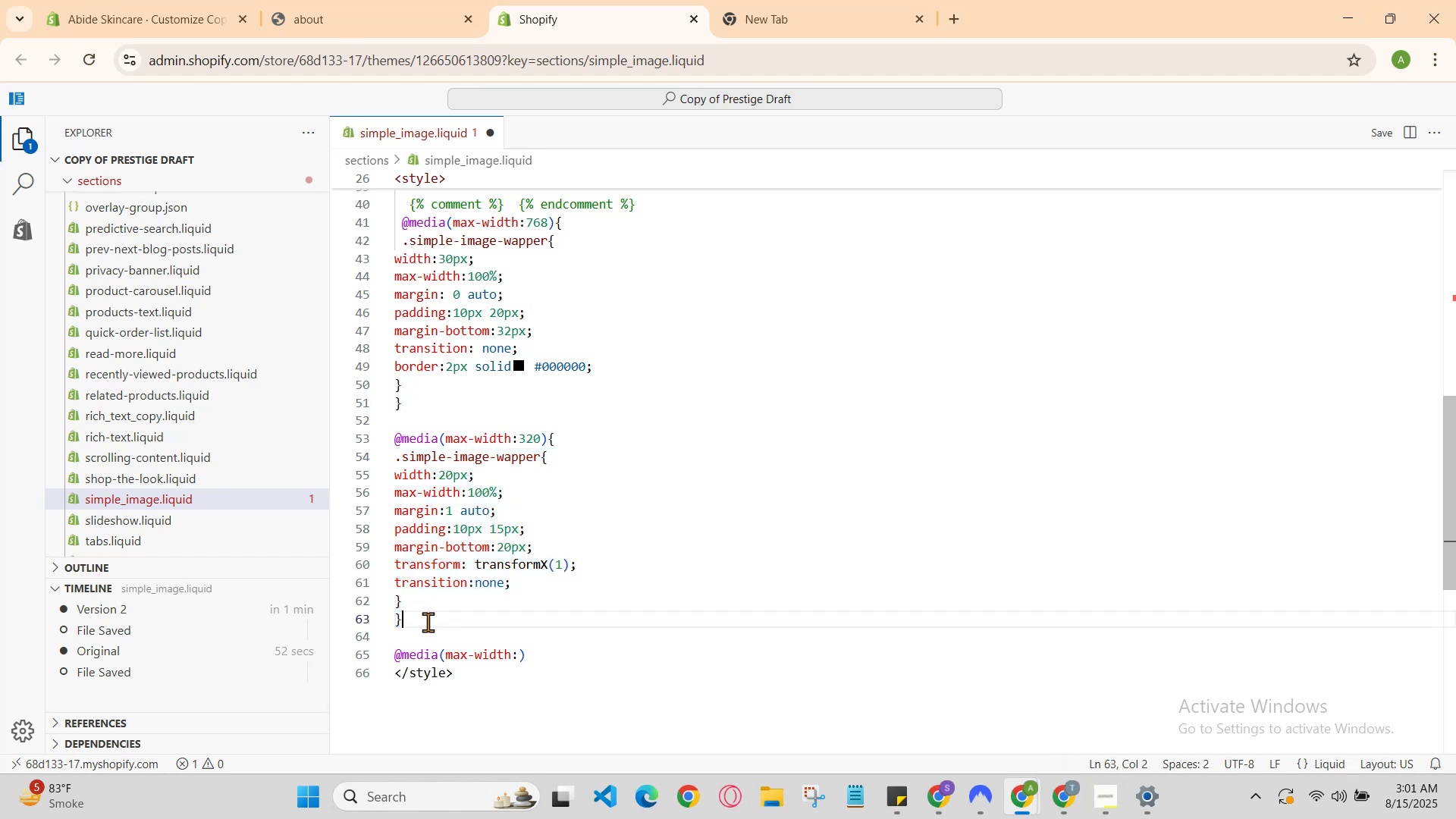 
left_click_drag(start_coordinate=[422, 626], to_coordinate=[384, 435])
 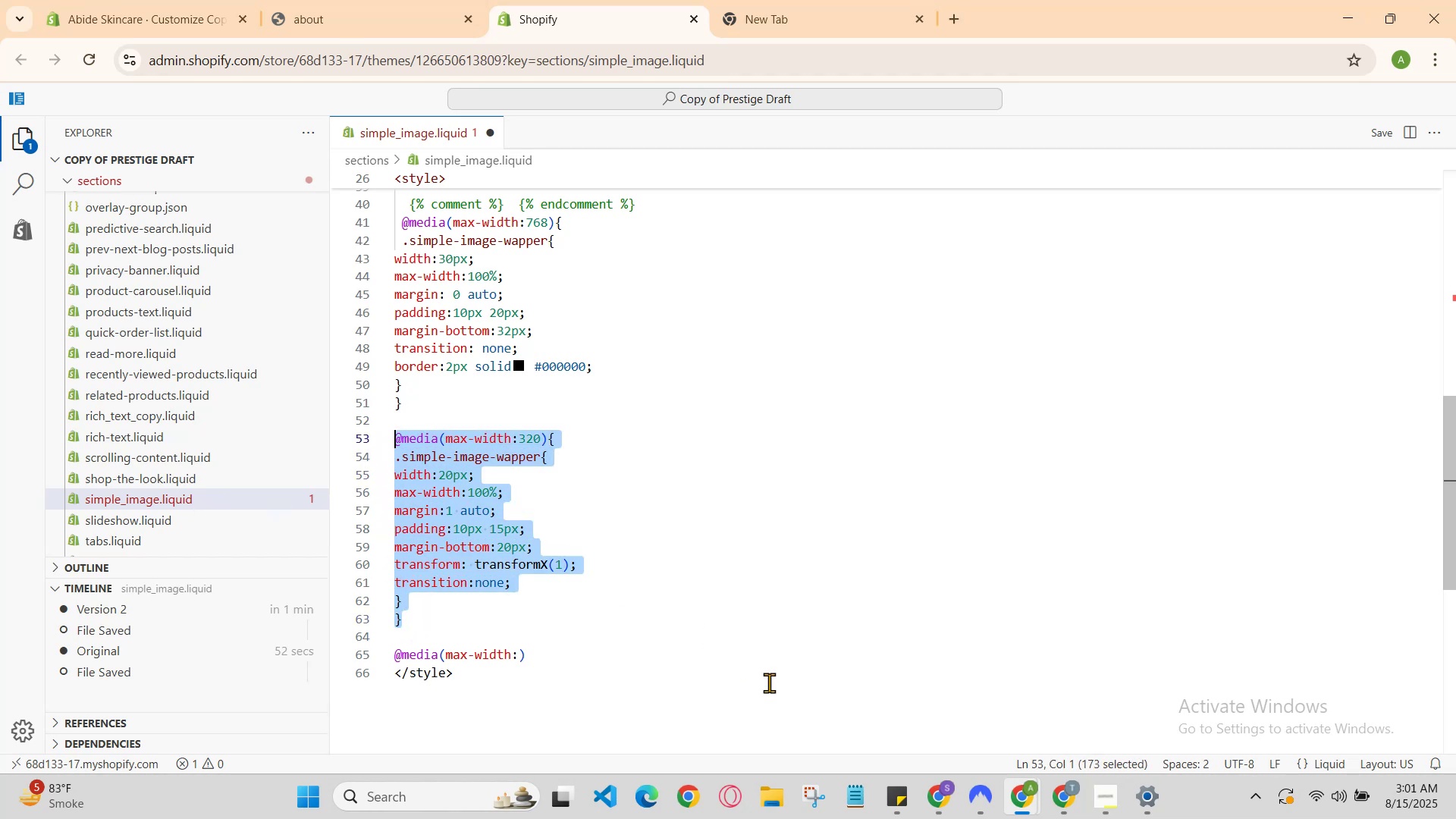 
key(Control+C)
 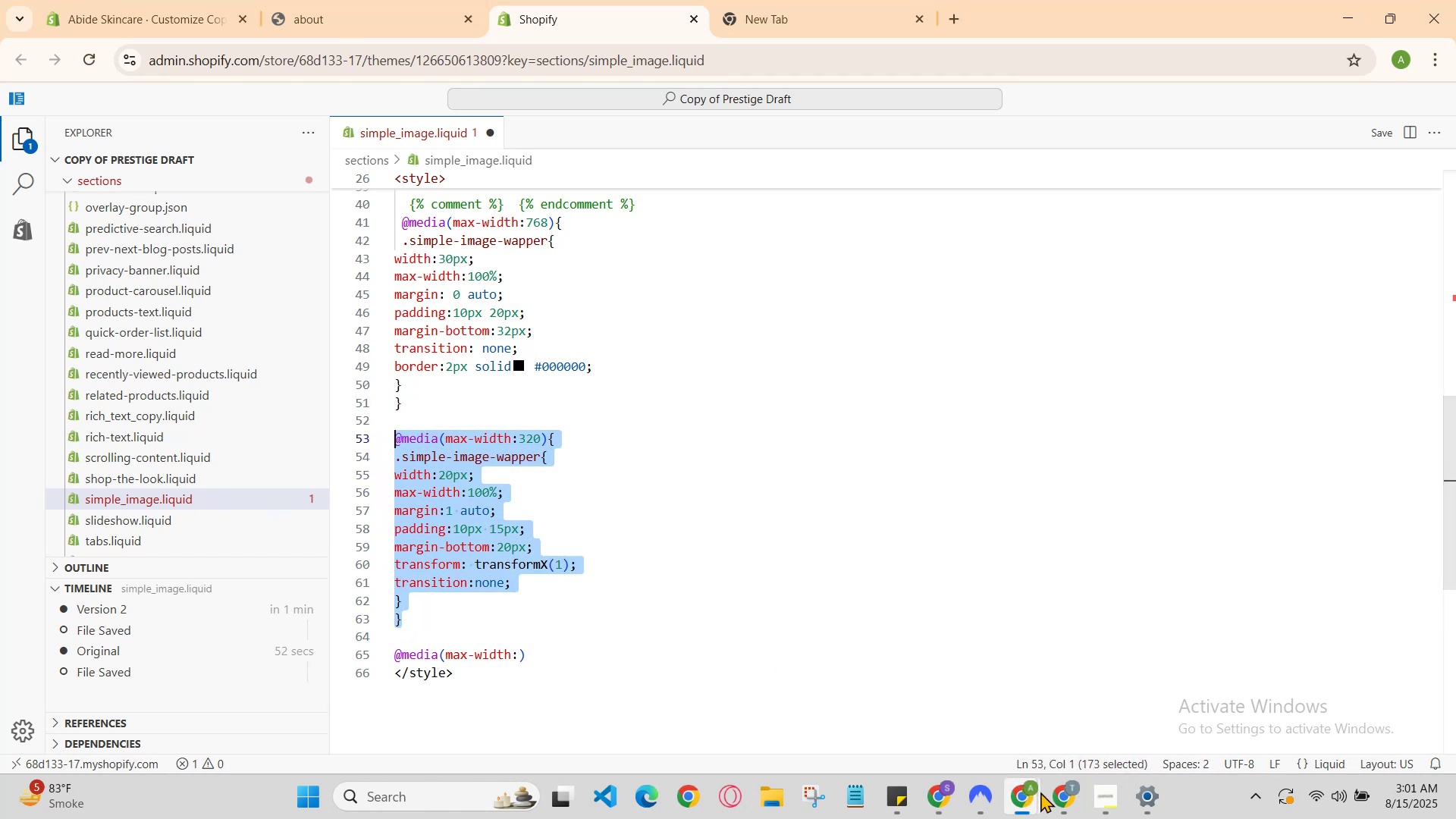 
left_click([1056, 794])
 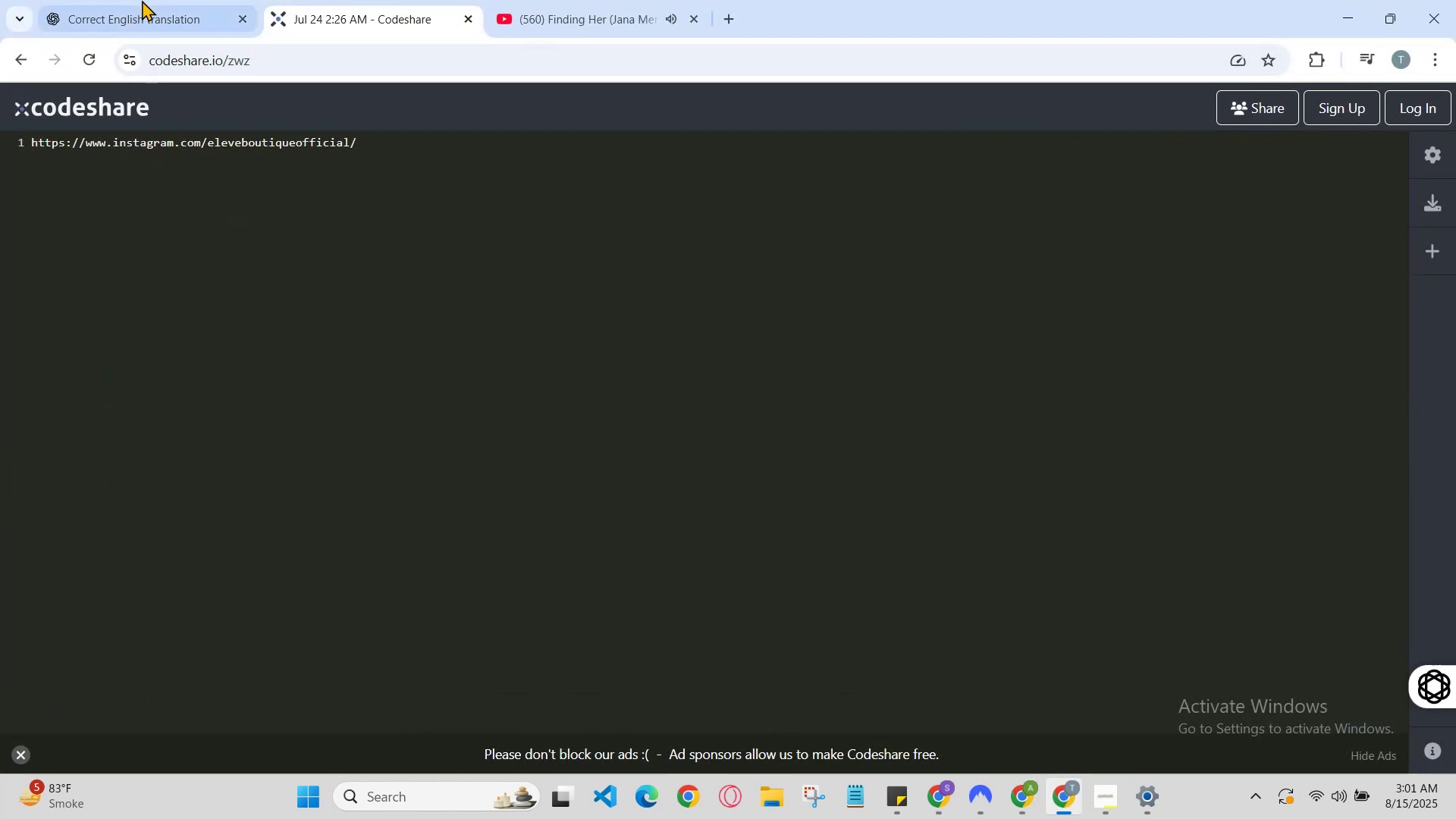 
left_click([150, 0])
 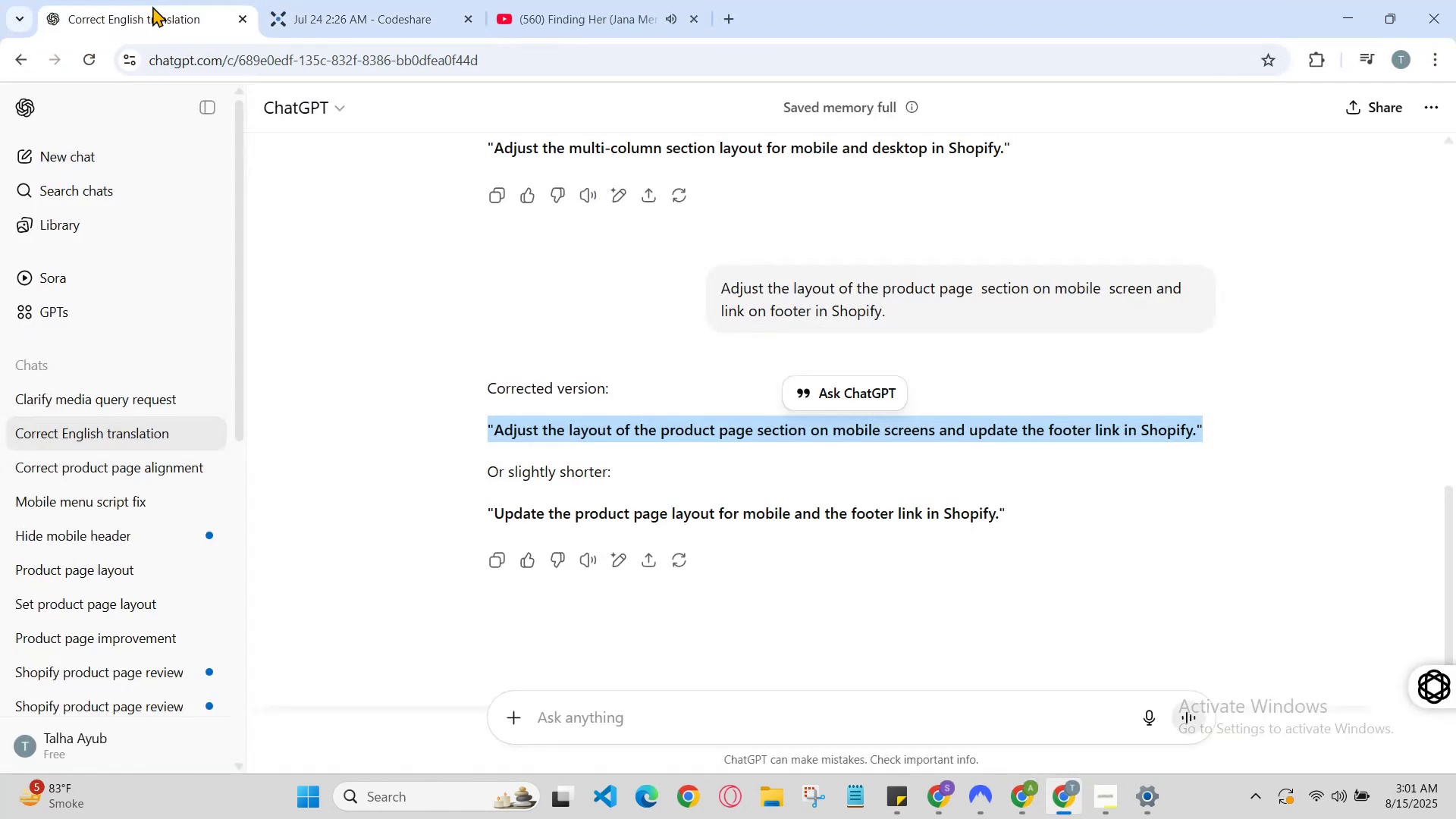 
key(Control+ControlLeft)
 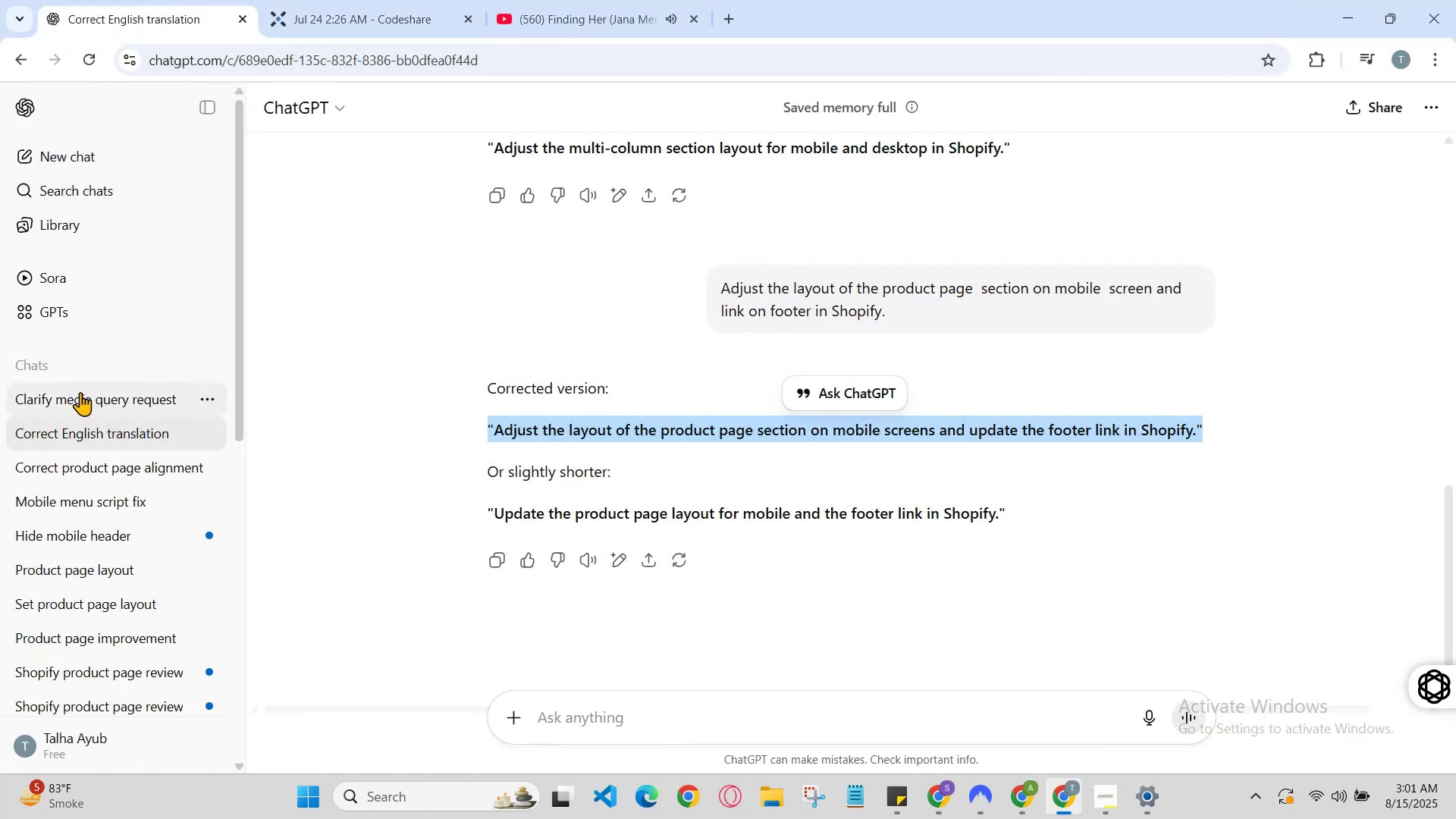 
left_click([80, 404])
 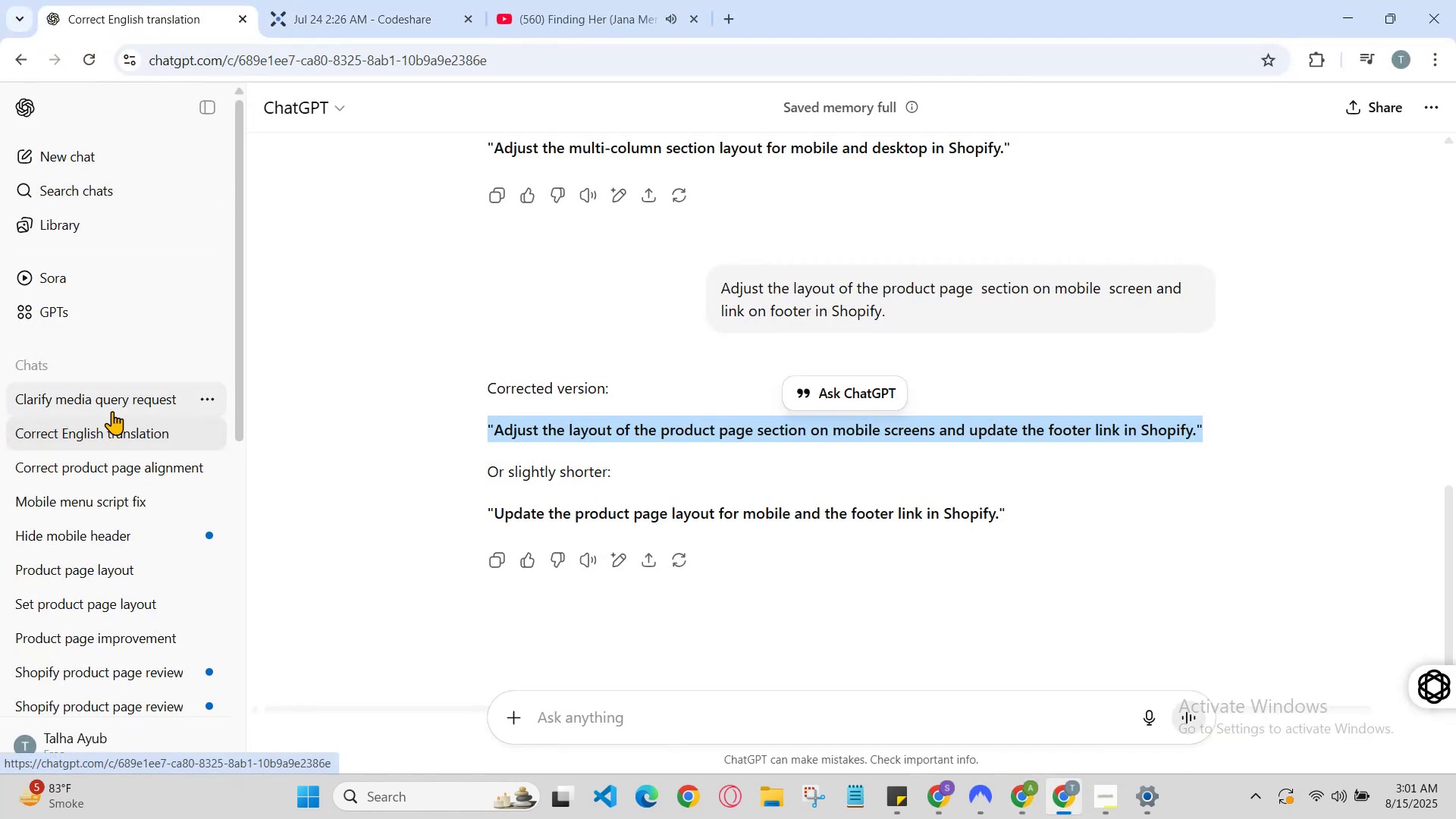 
hold_key(key=ControlLeft, duration=0.66)
 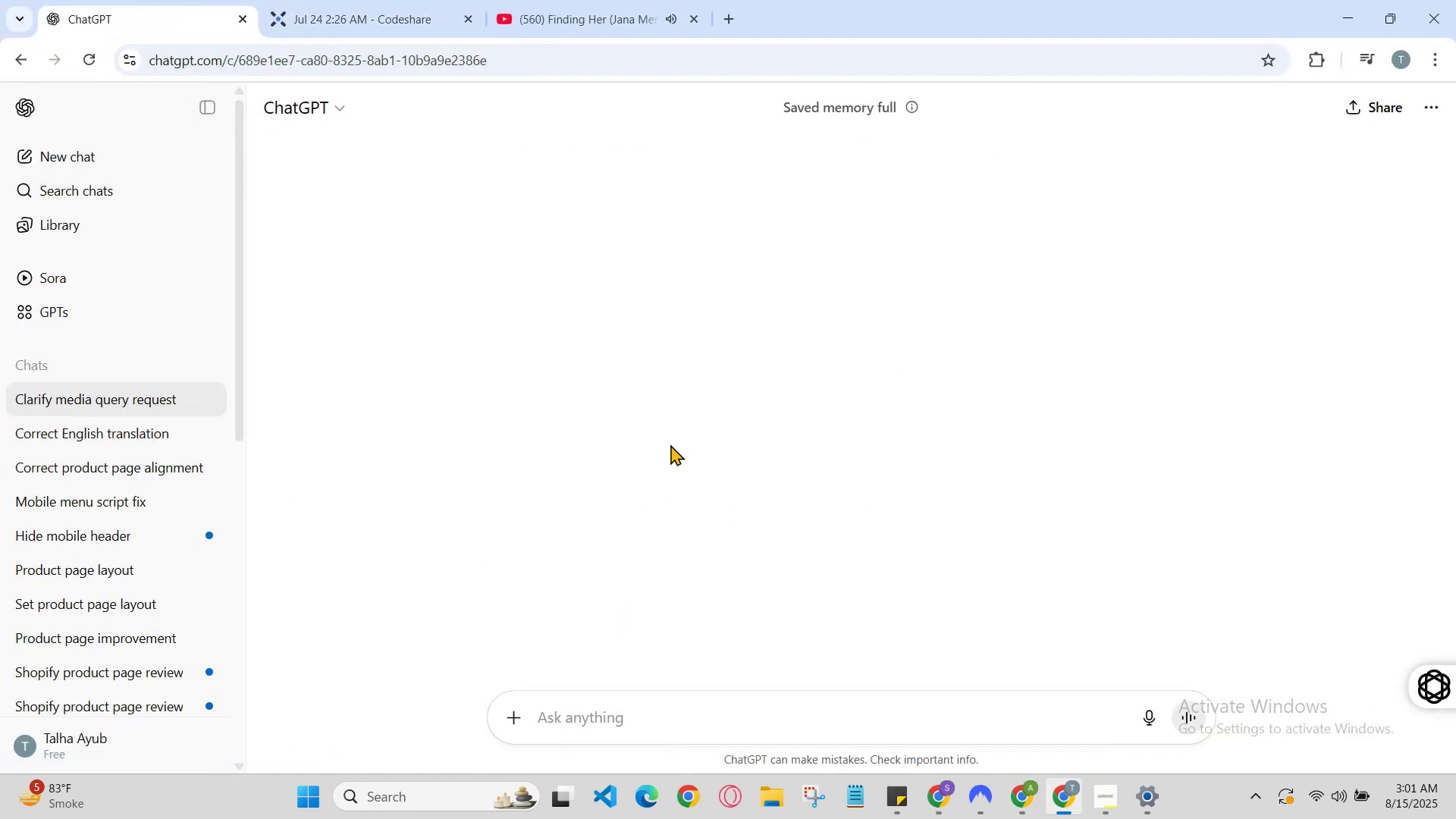 
scroll: coordinate [670, 444], scroll_direction: up, amount: 1.0
 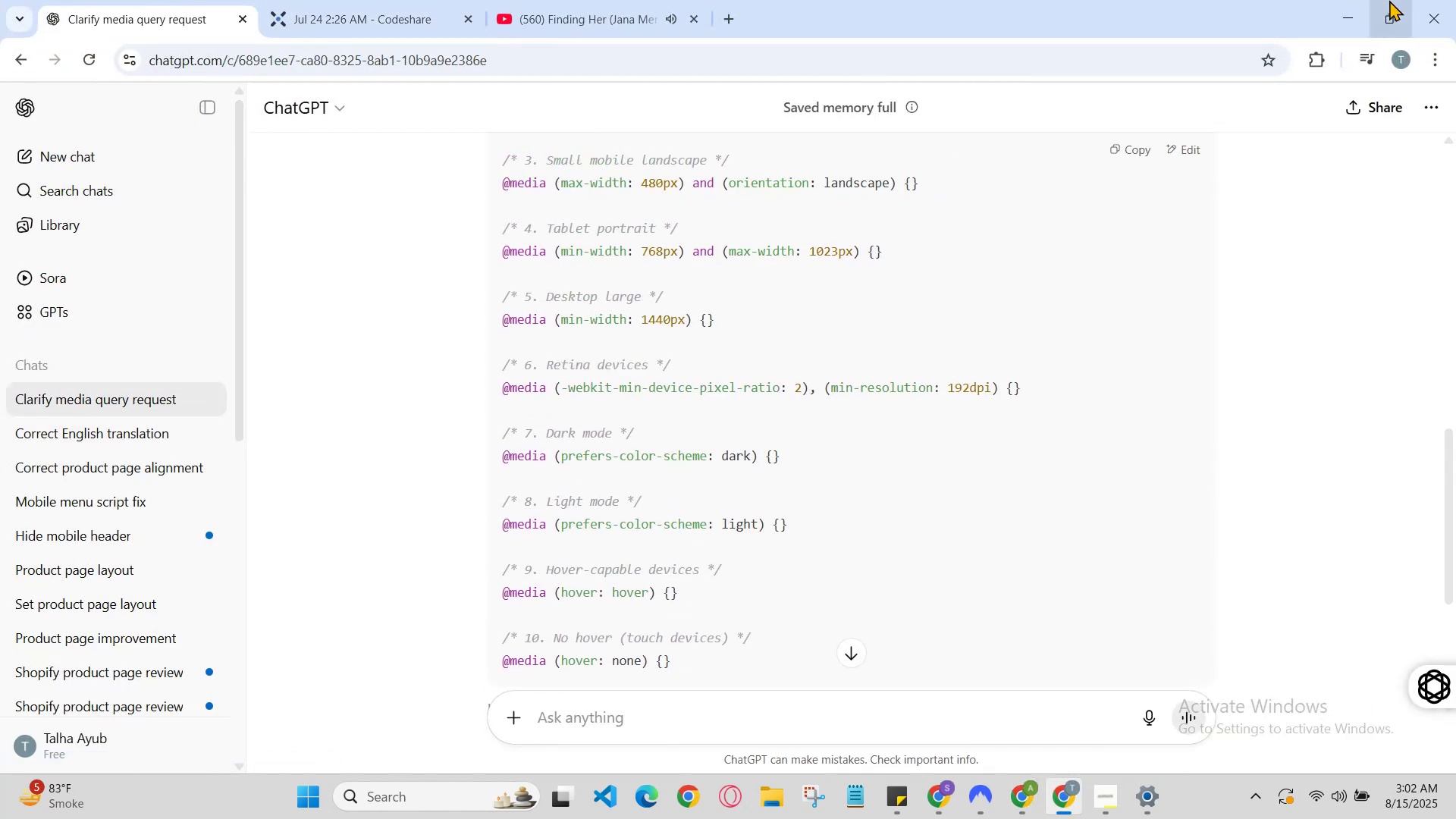 
left_click([1345, 16])
 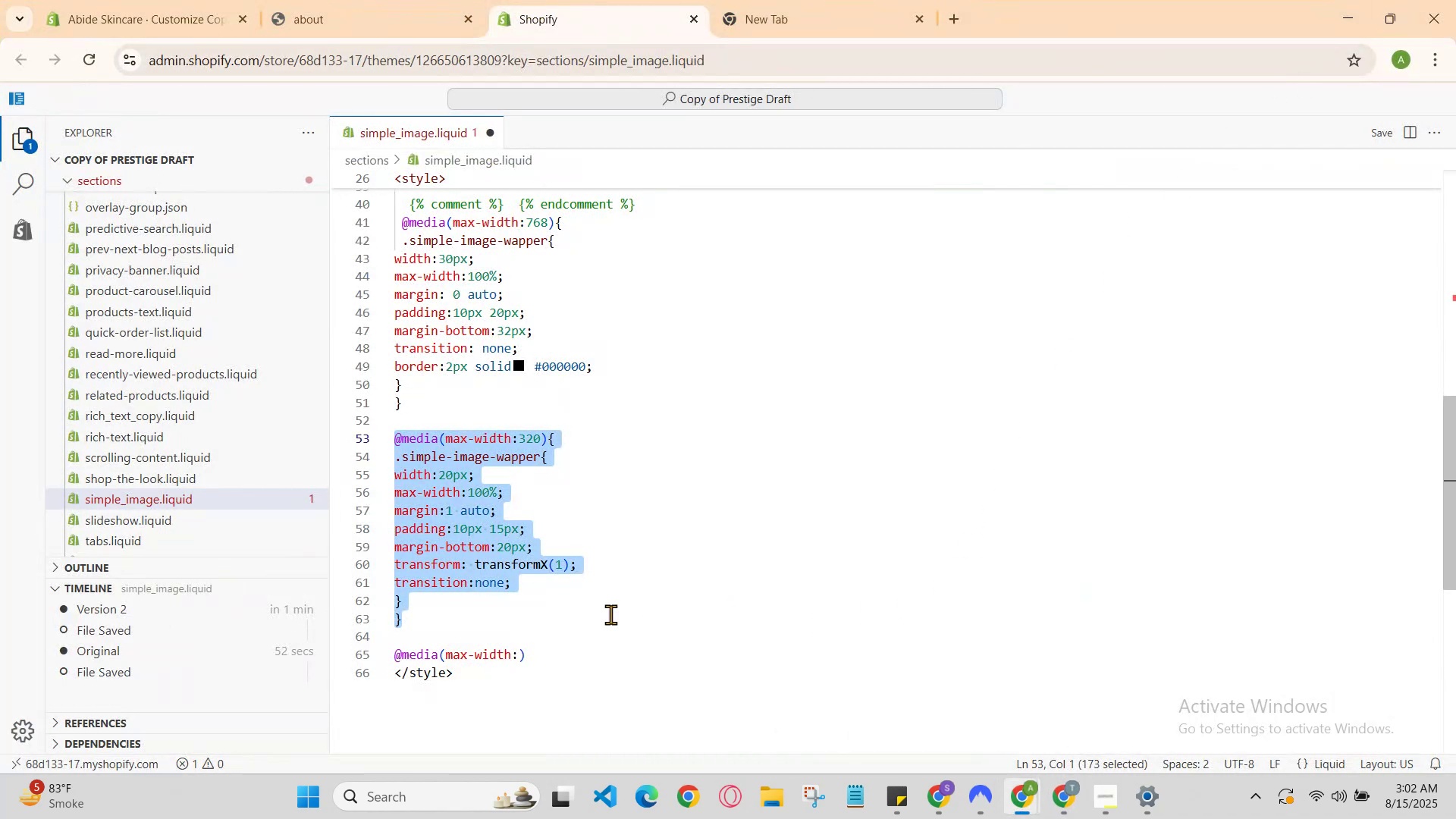 
left_click([588, 604])
 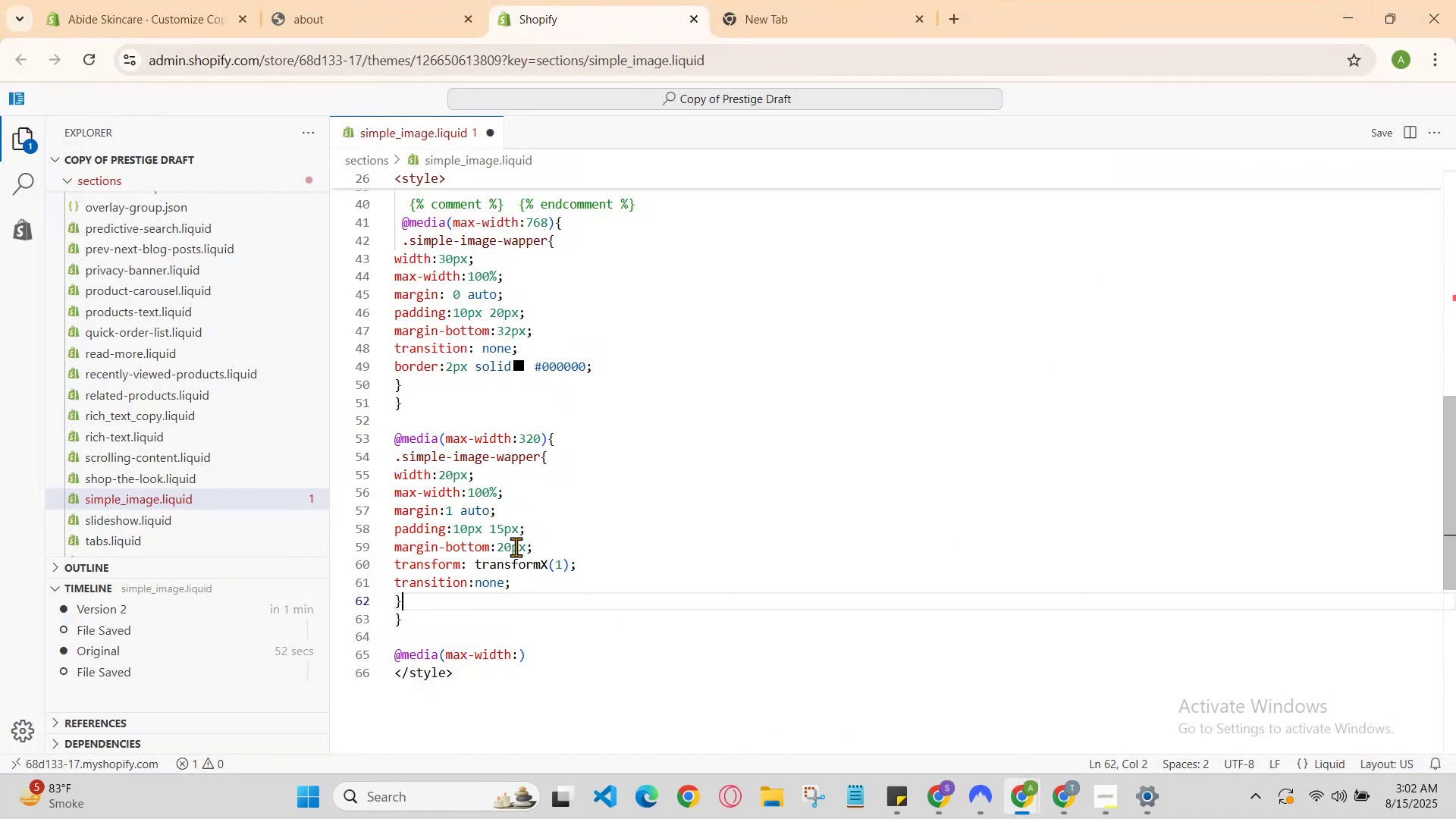 
left_click([523, 478])
 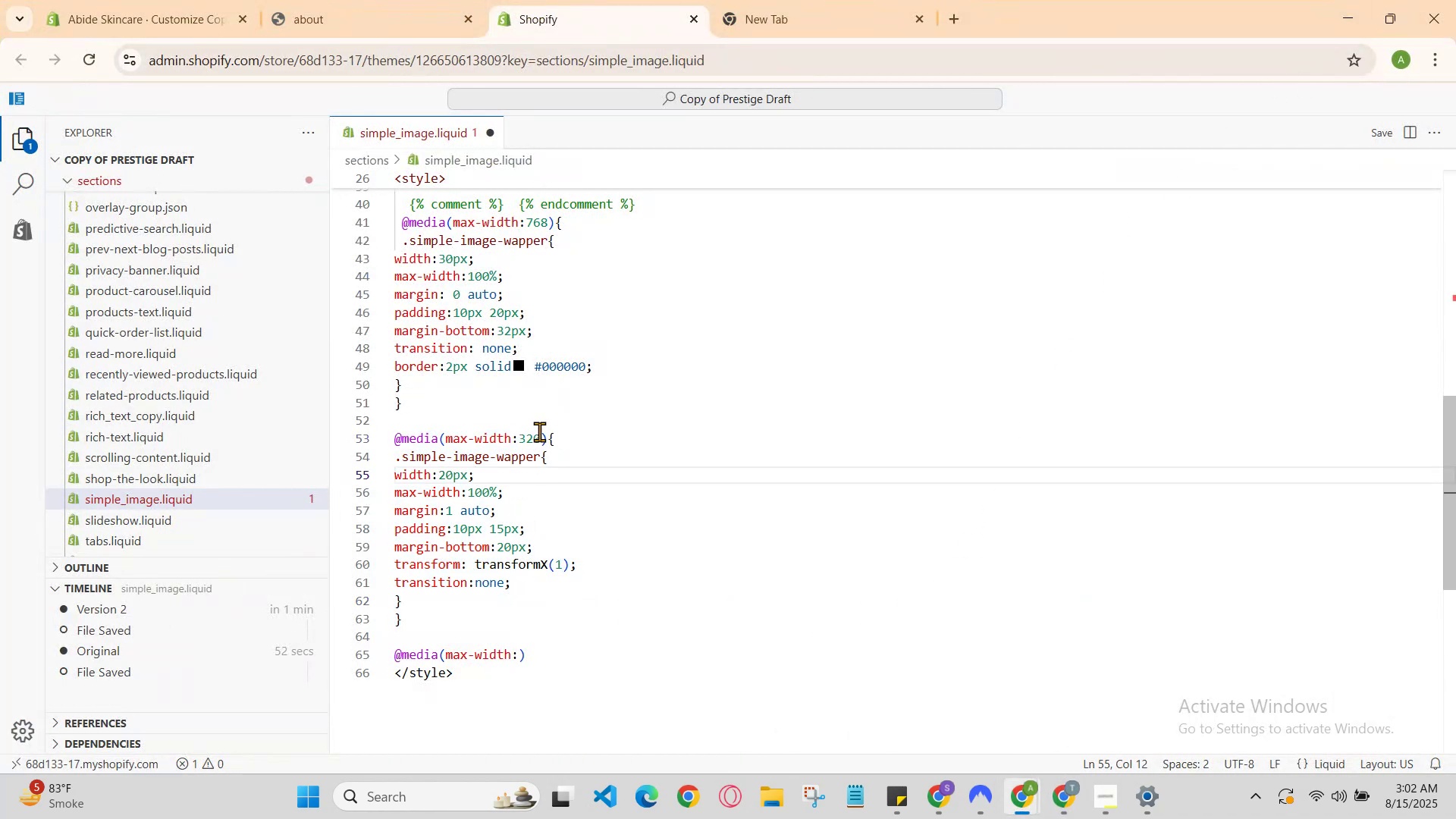 
left_click([539, 431])
 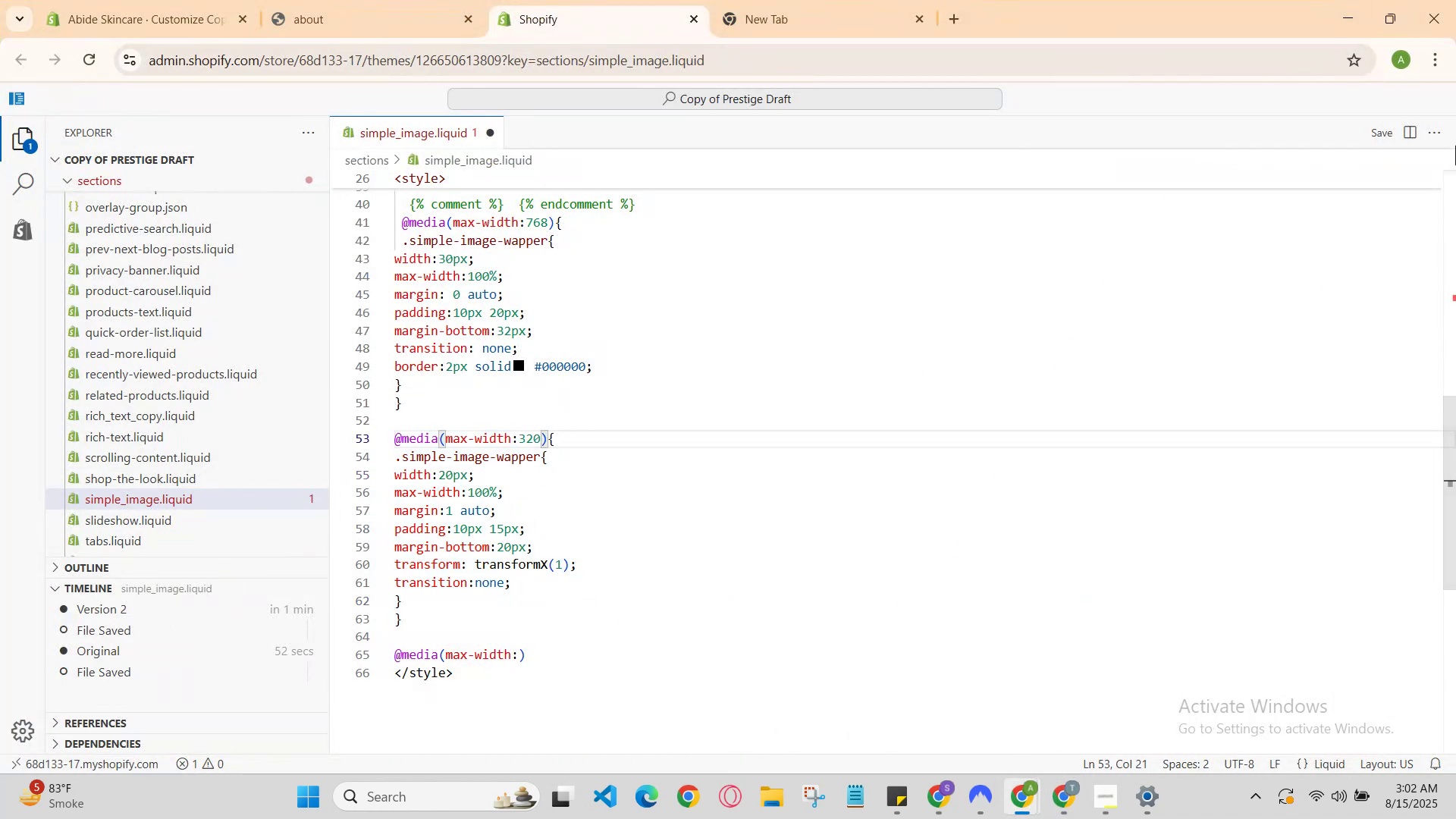 
type(px)
 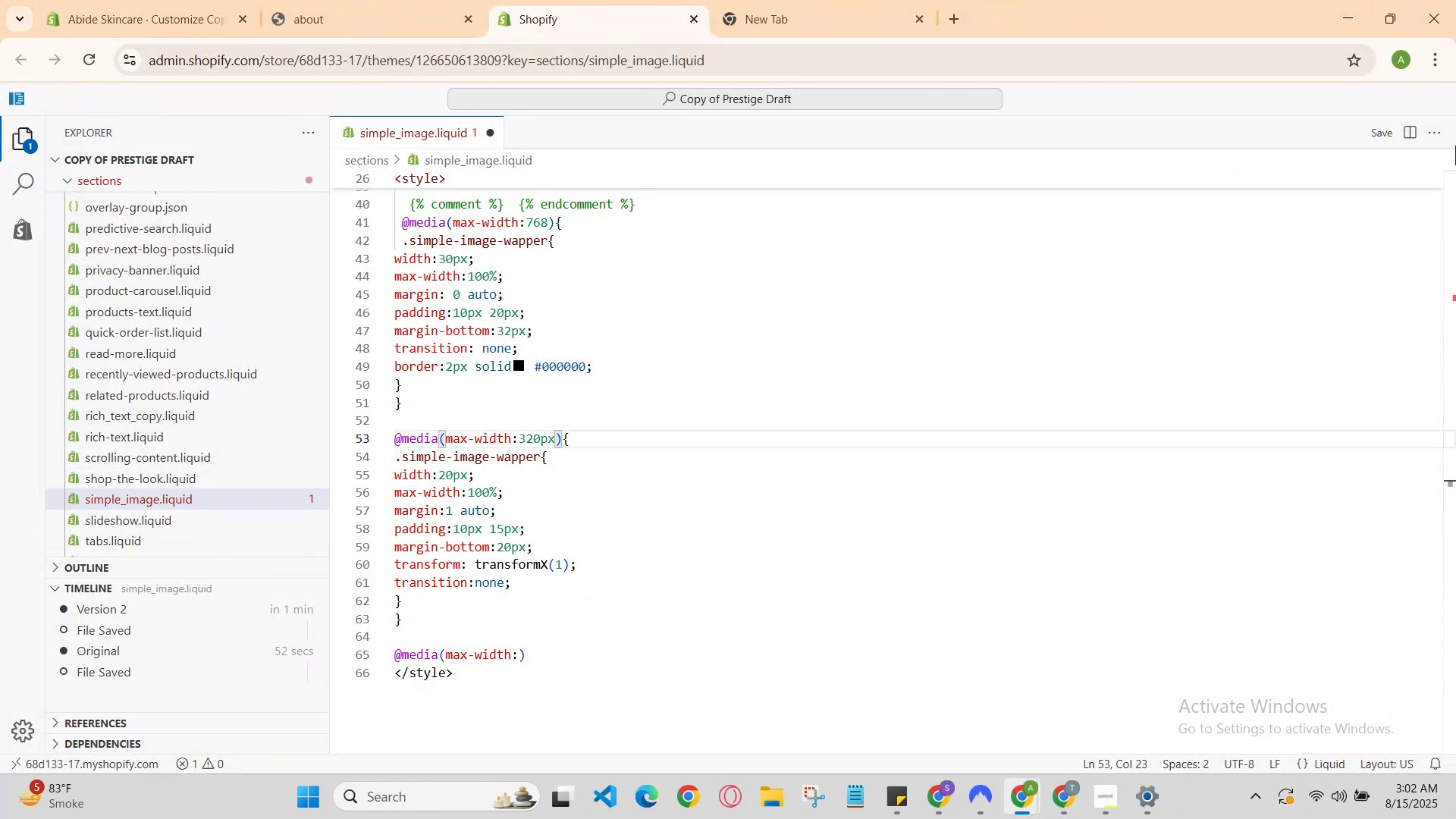 
key(ArrowDown)
 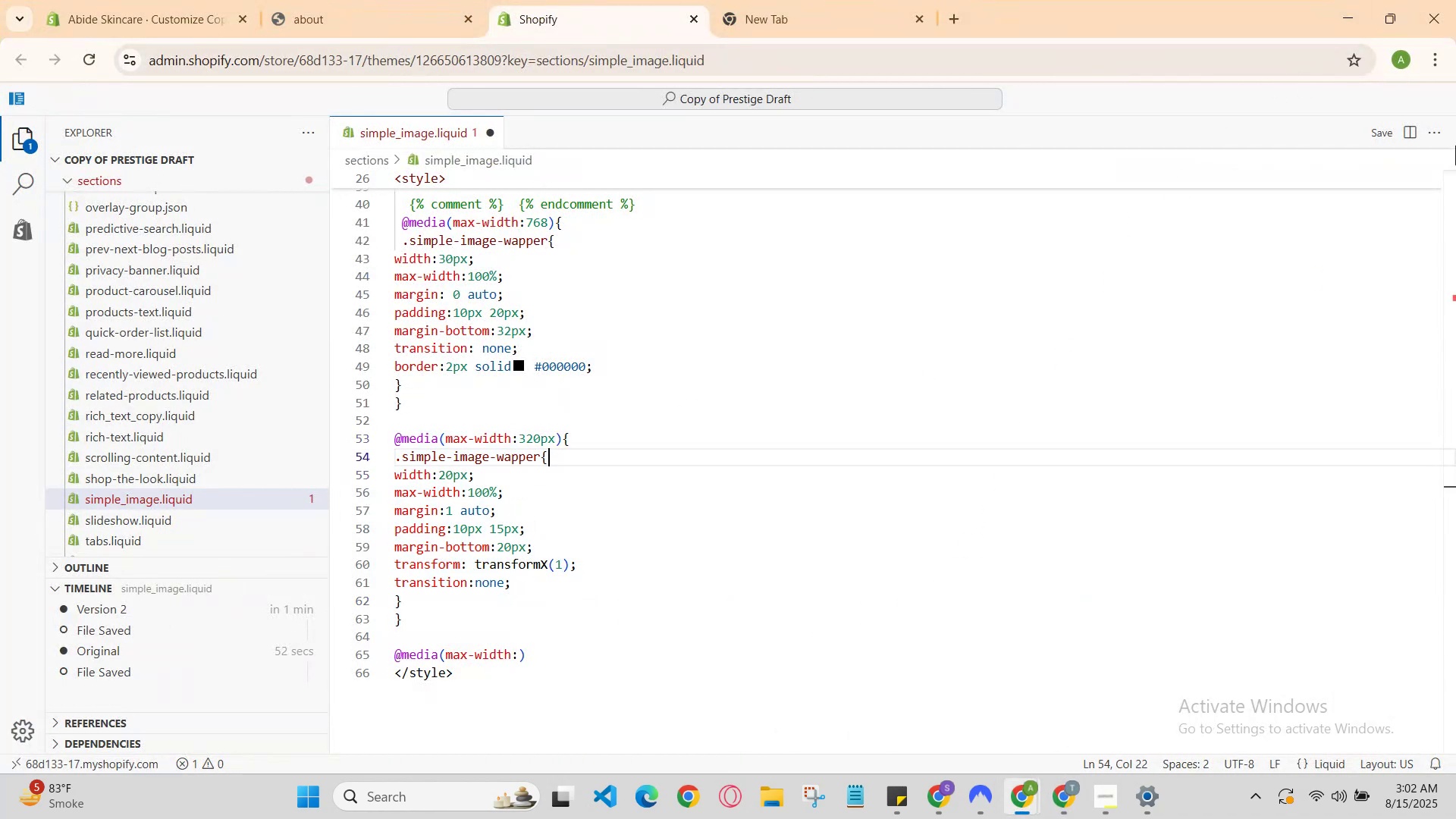 
key(ArrowDown)
 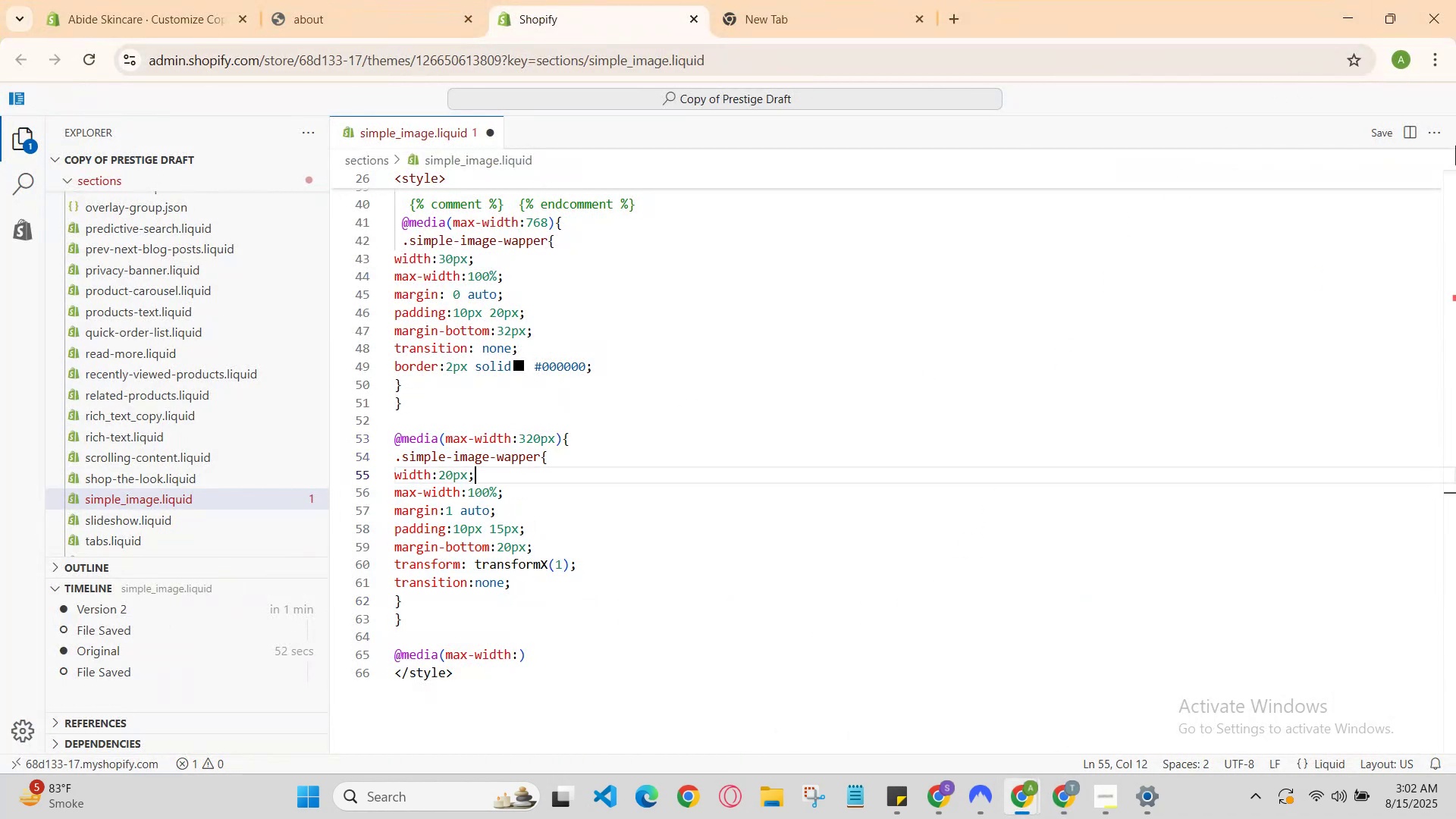 
key(ArrowUp)
 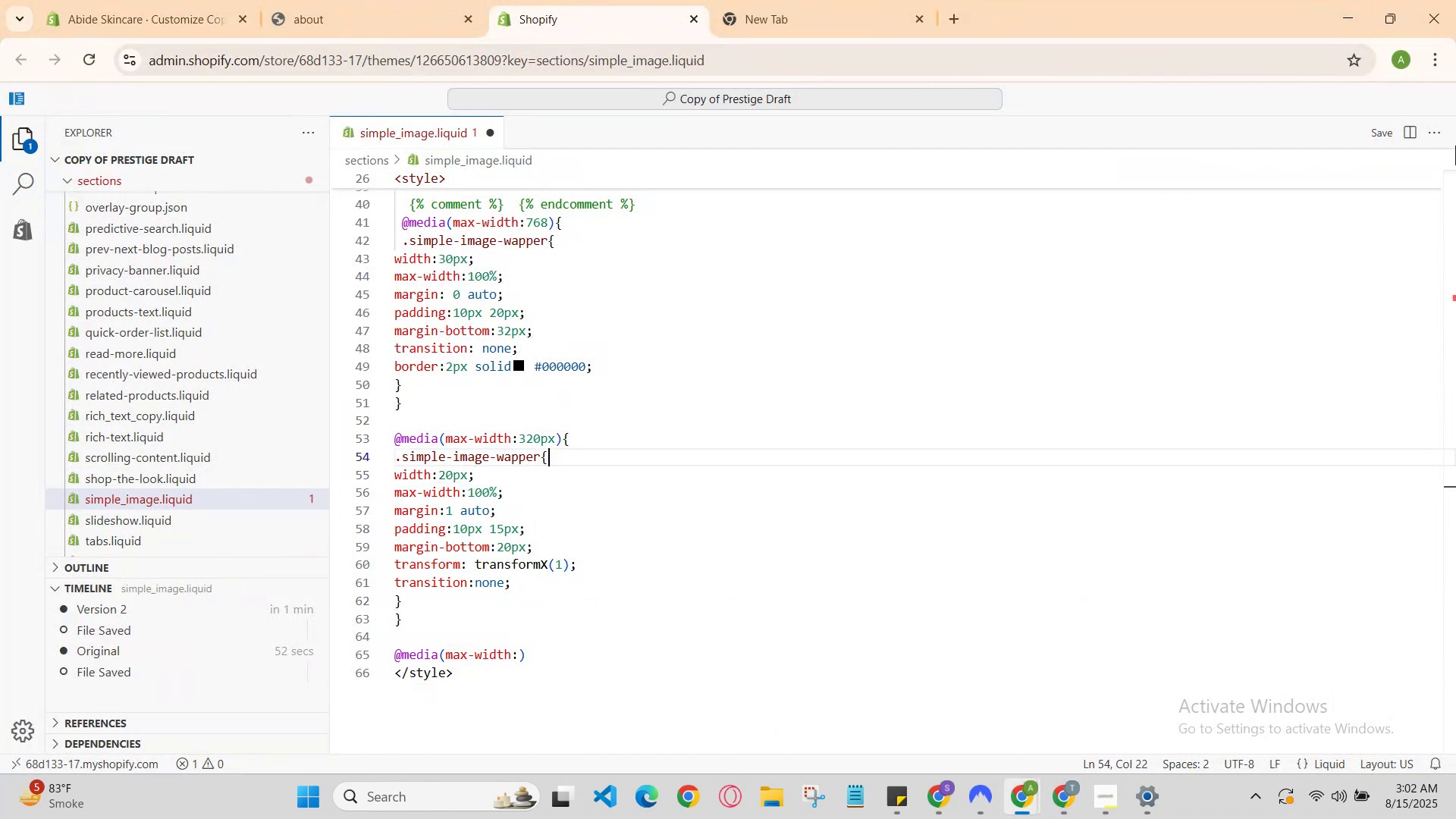 
key(ArrowUp)
 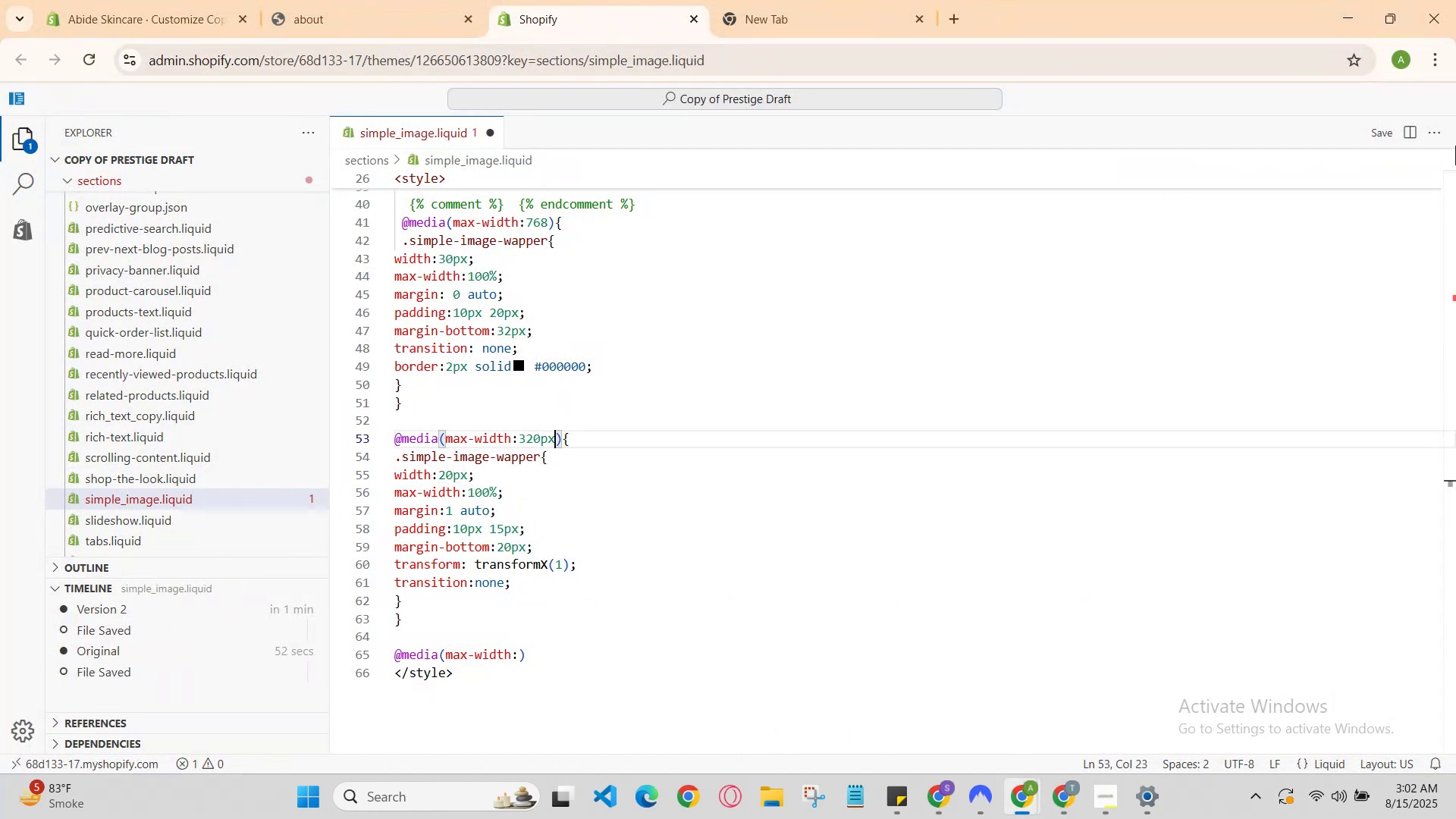 
key(ArrowUp)
 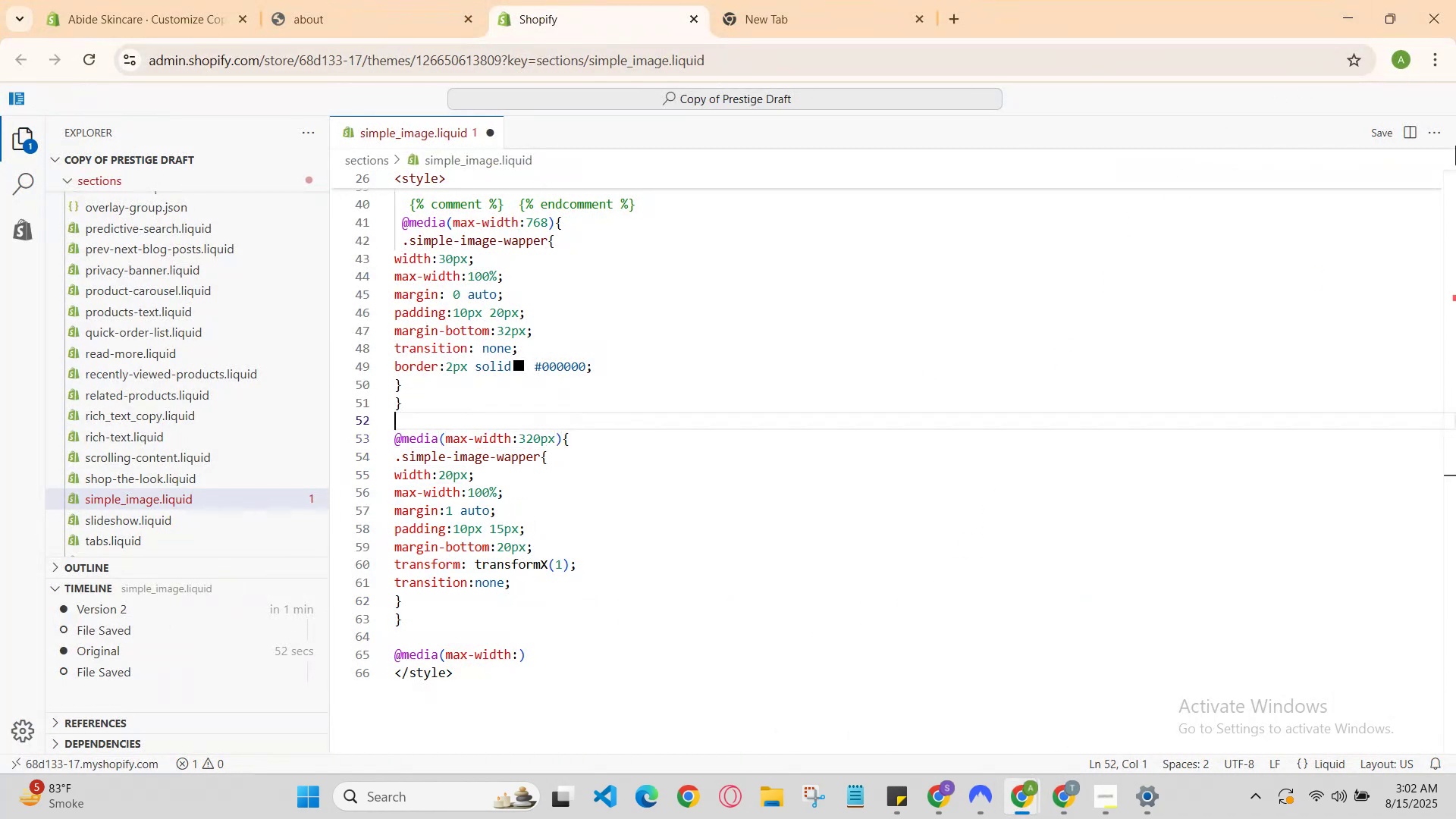 
key(ArrowUp)
 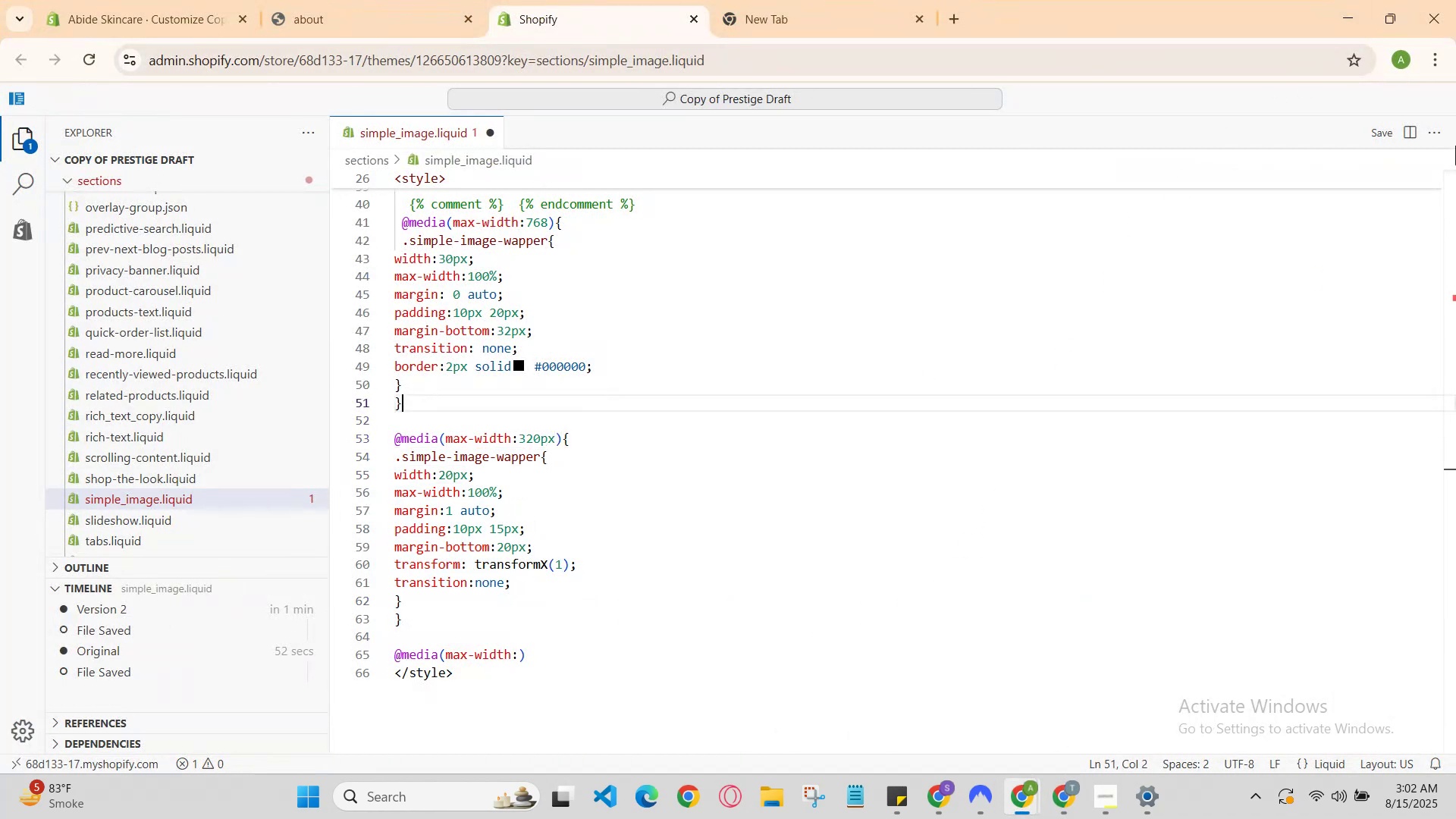 
key(ArrowUp)
 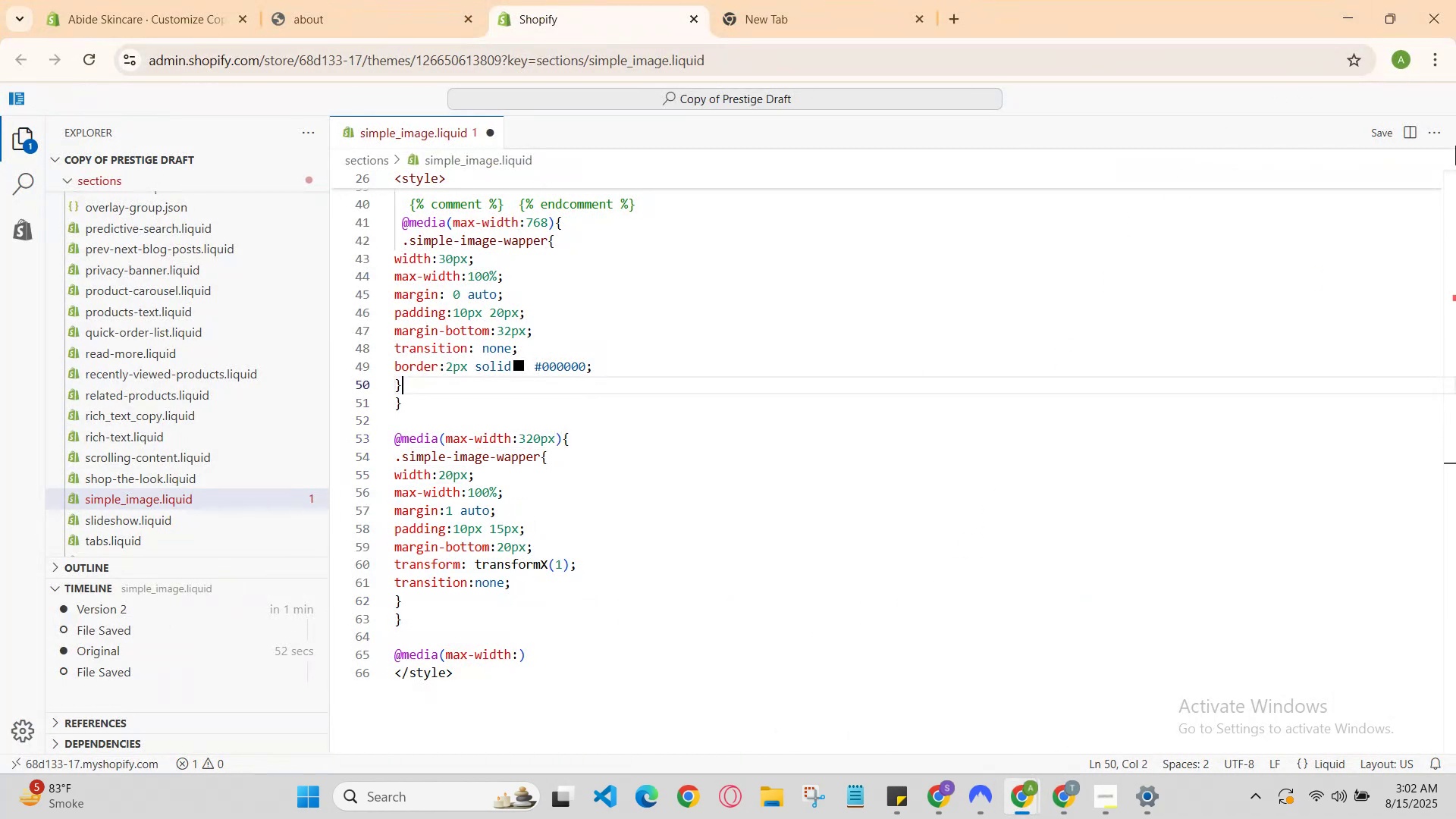 
key(ArrowUp)
 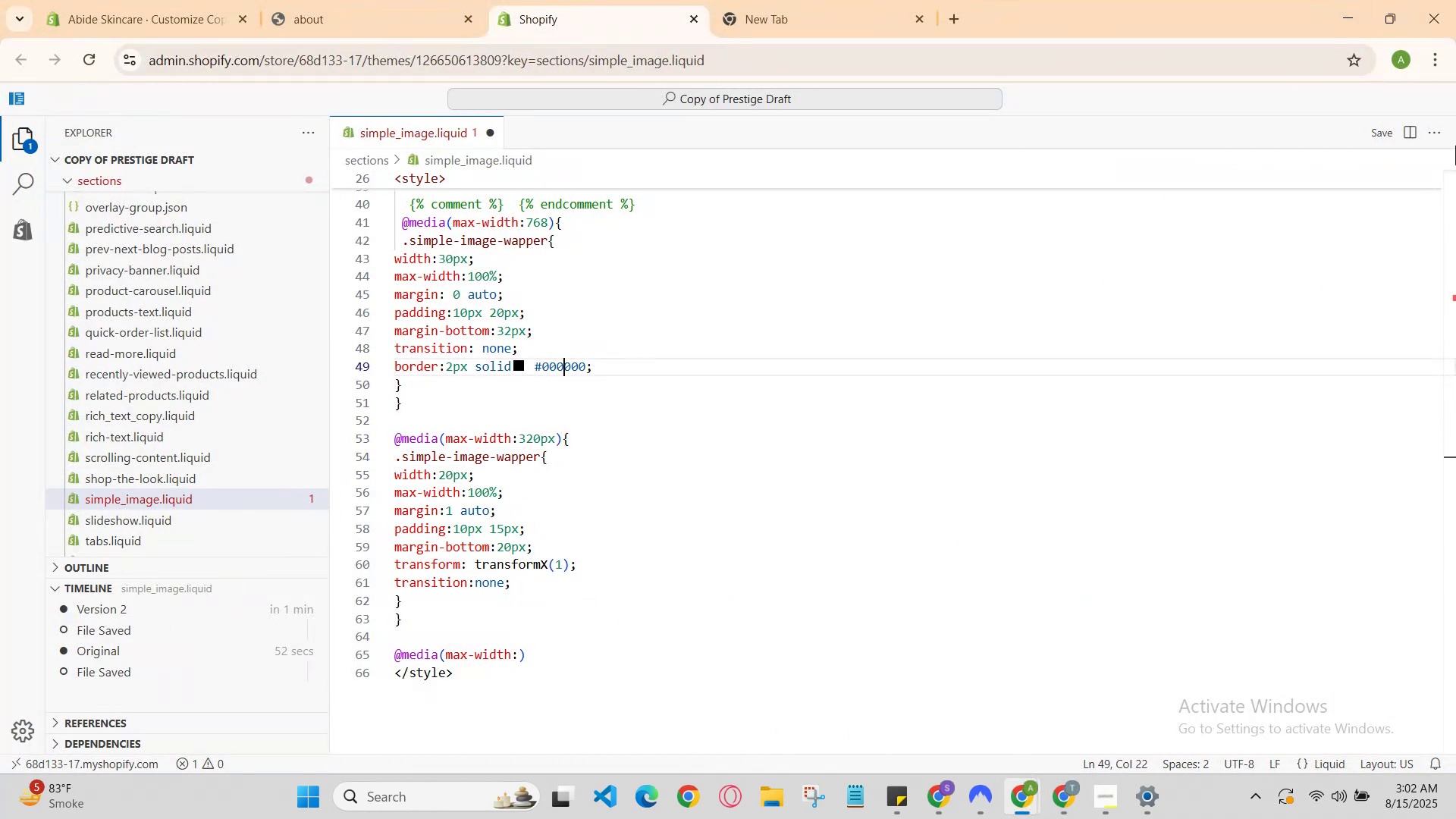 
key(ArrowUp)
 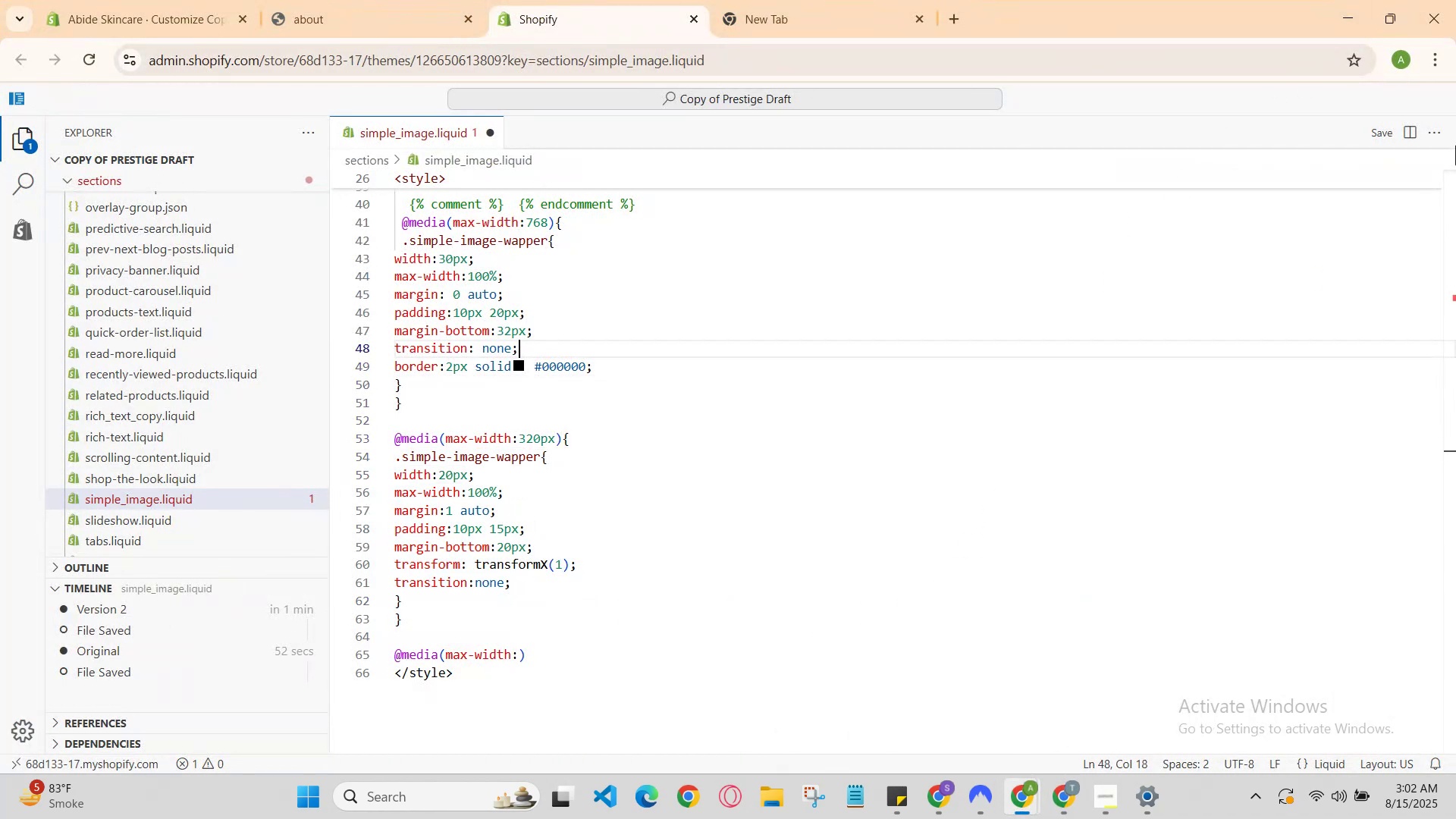 
key(ArrowUp)
 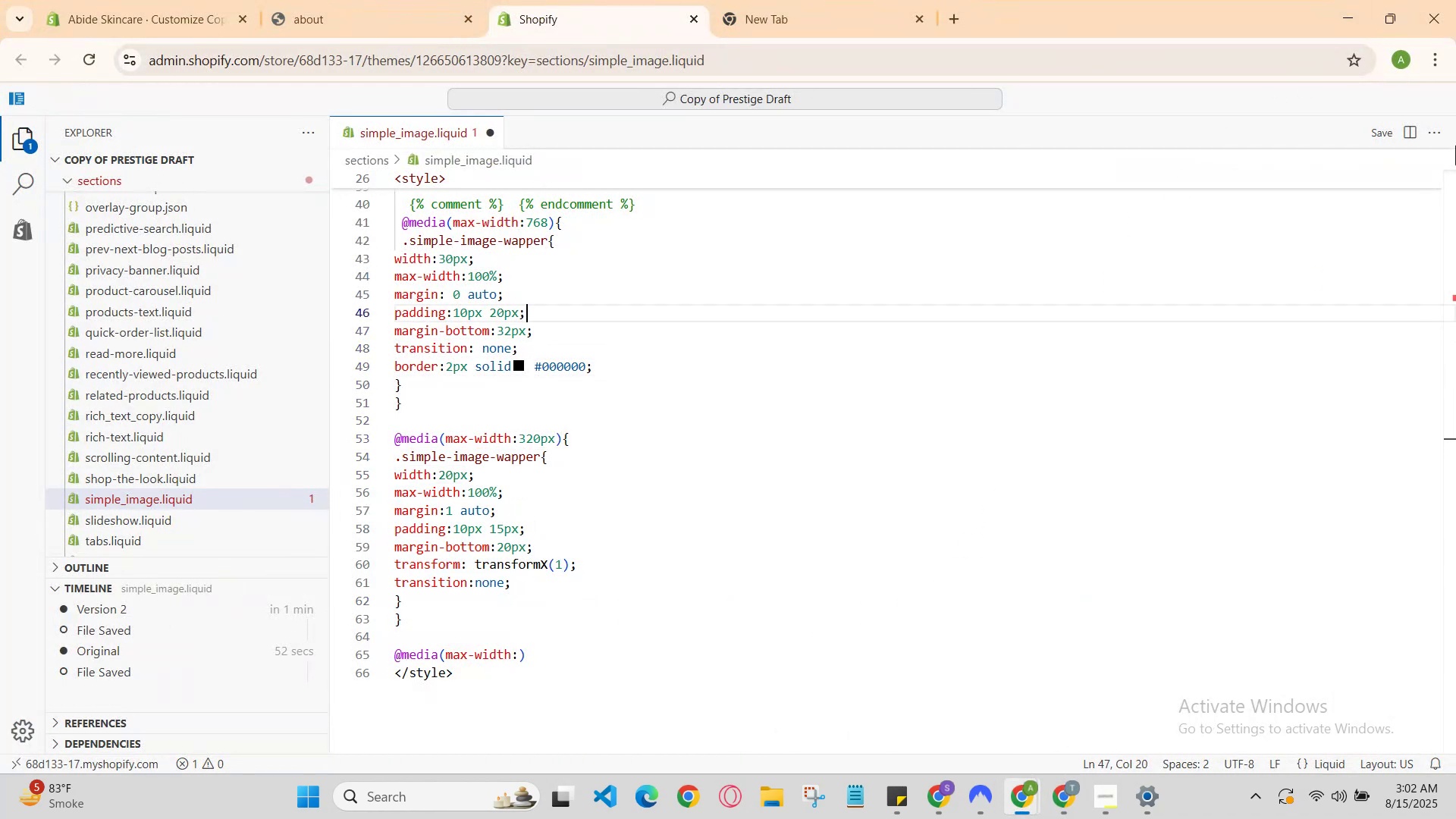 
key(ArrowUp)
 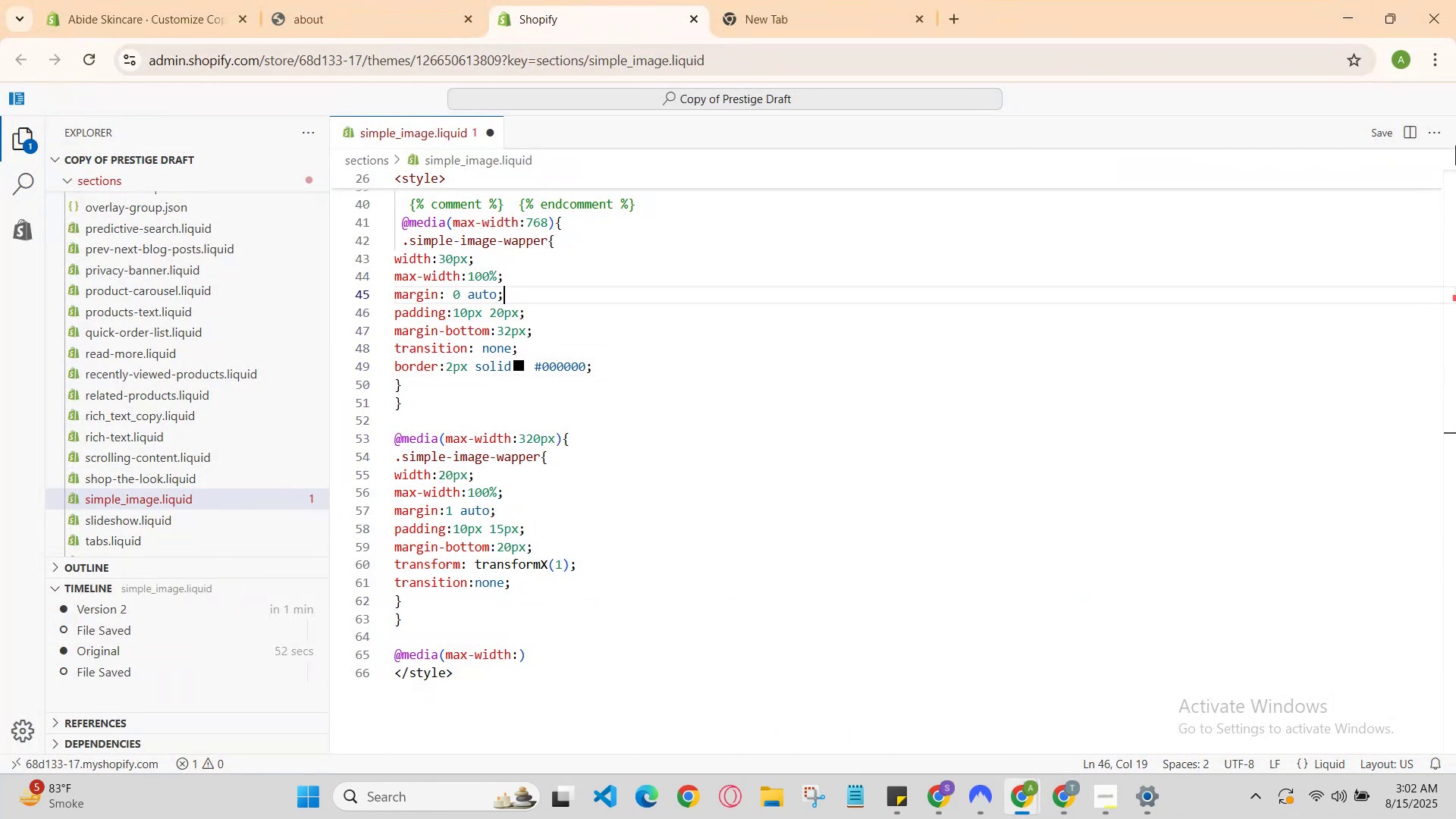 
key(ArrowUp)
 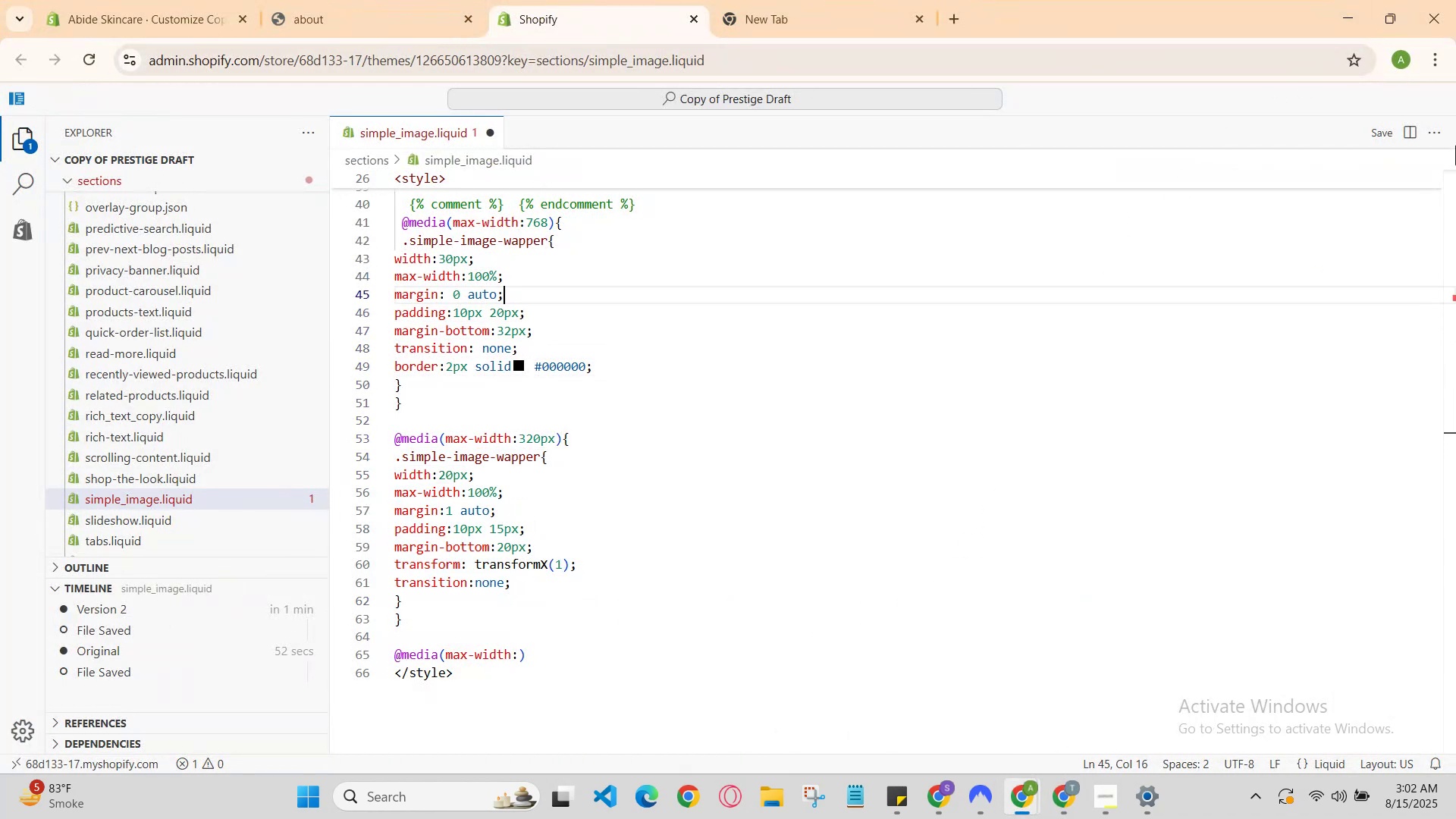 
key(ArrowUp)
 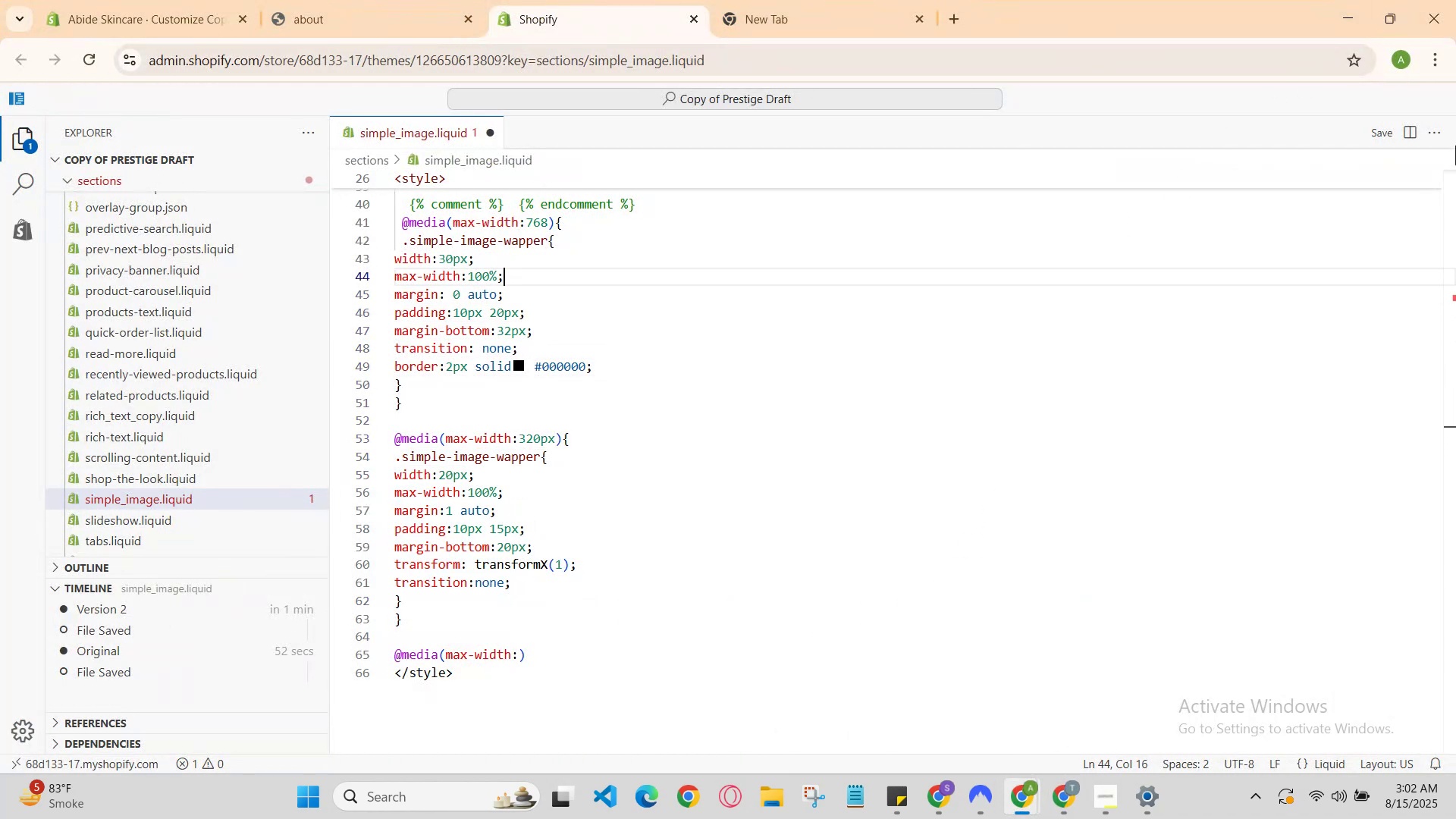 
key(ArrowUp)
 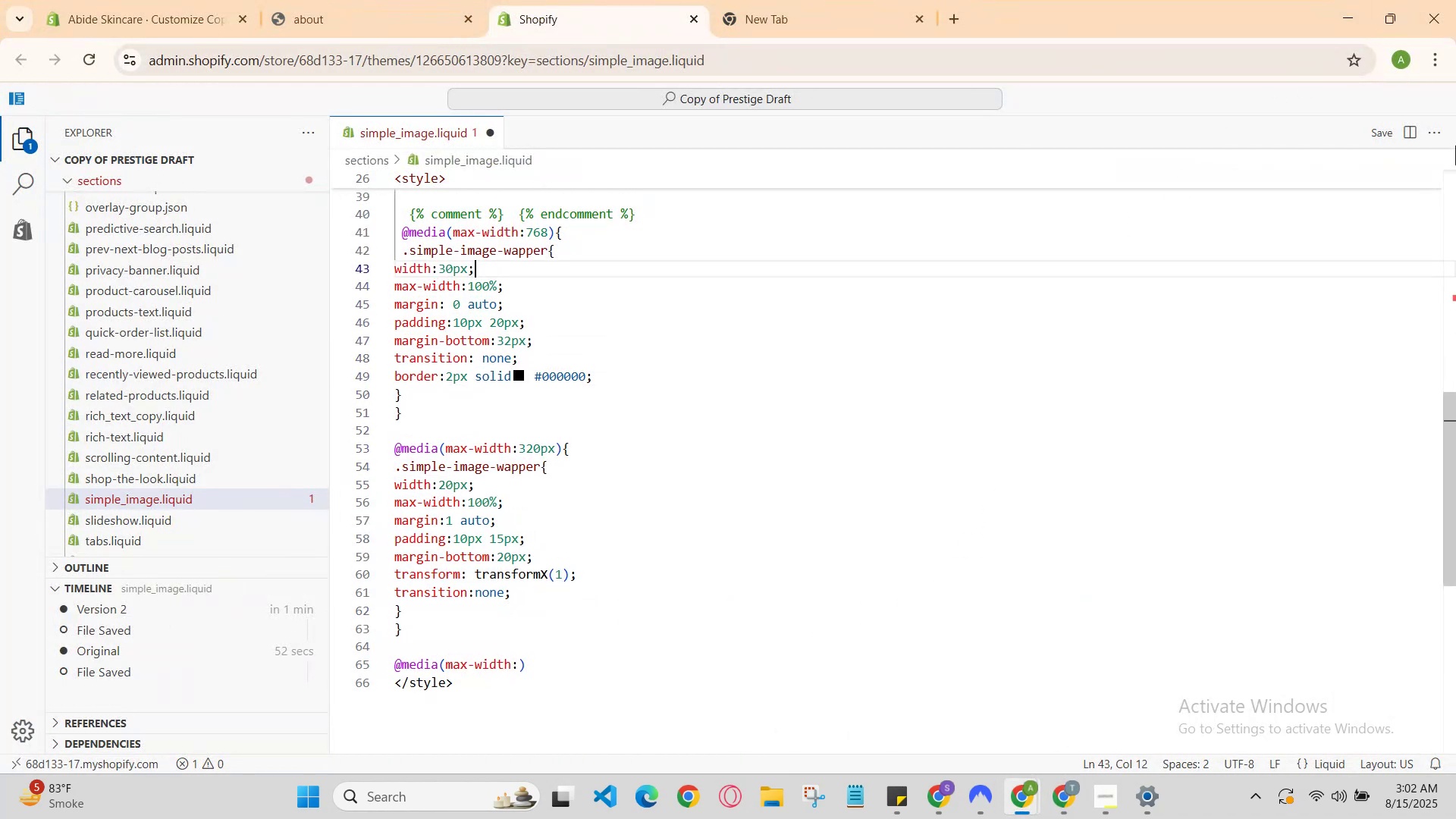 
key(ArrowUp)
 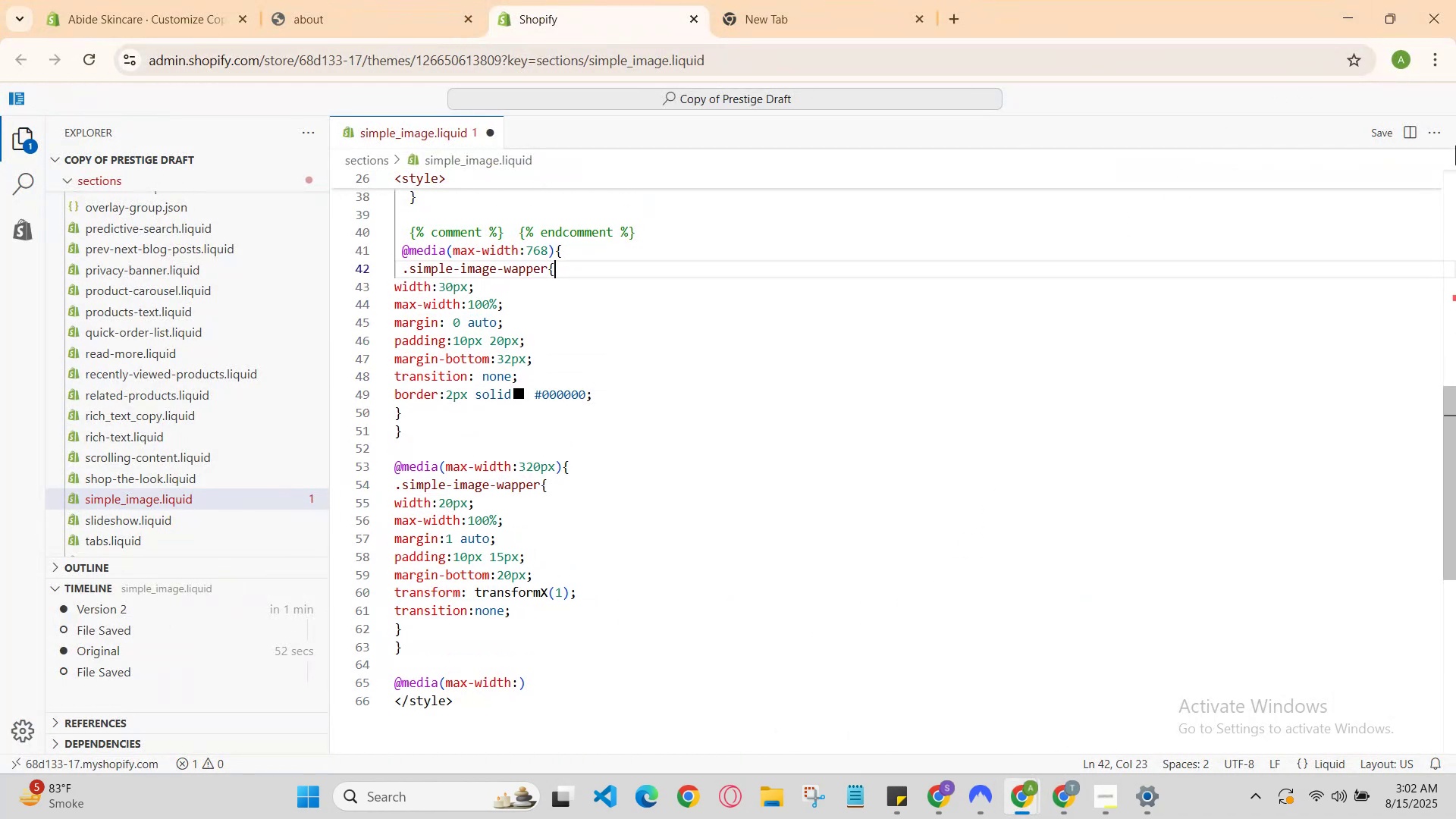 
key(ArrowUp)
 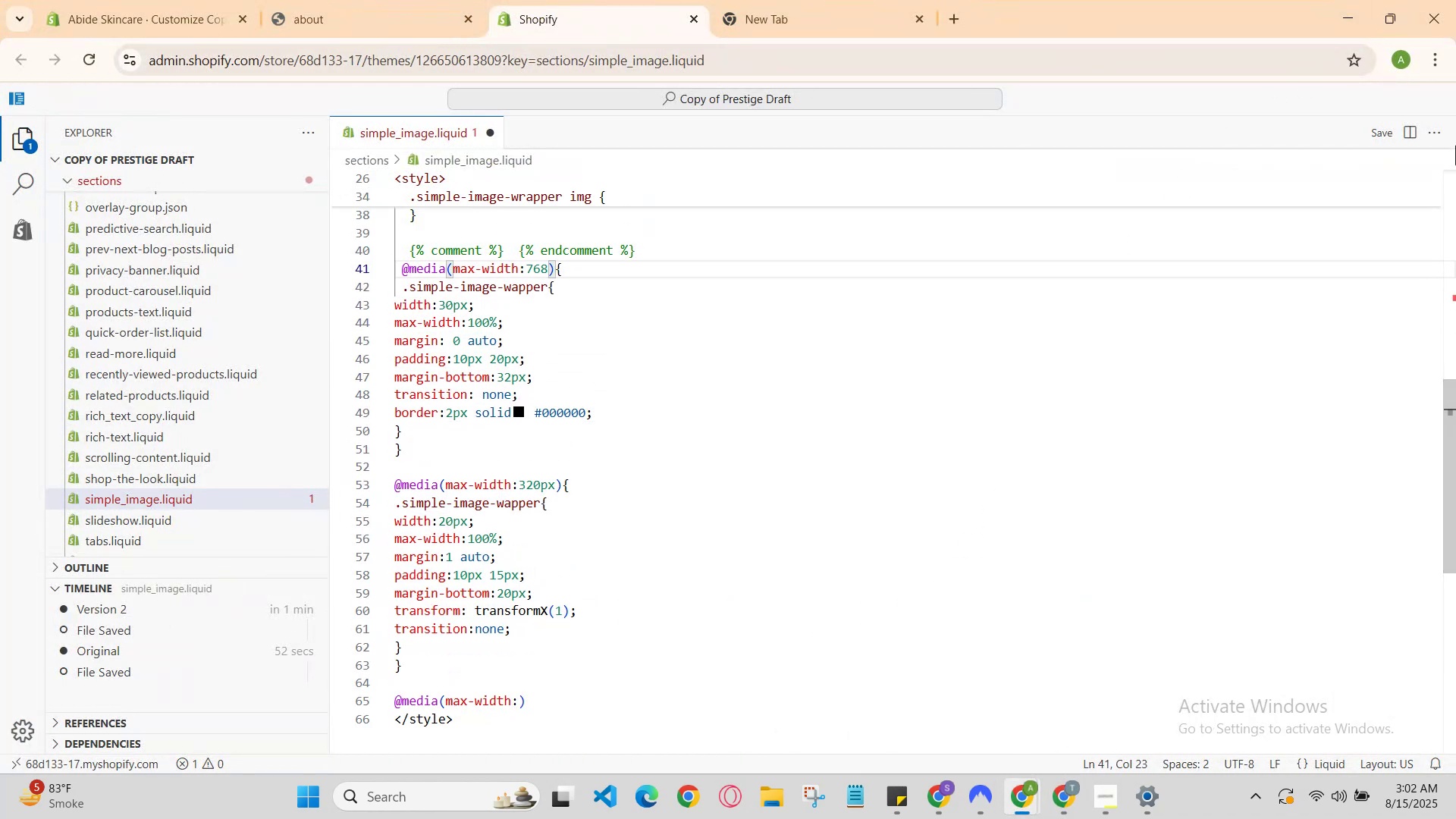 
key(ArrowLeft)
 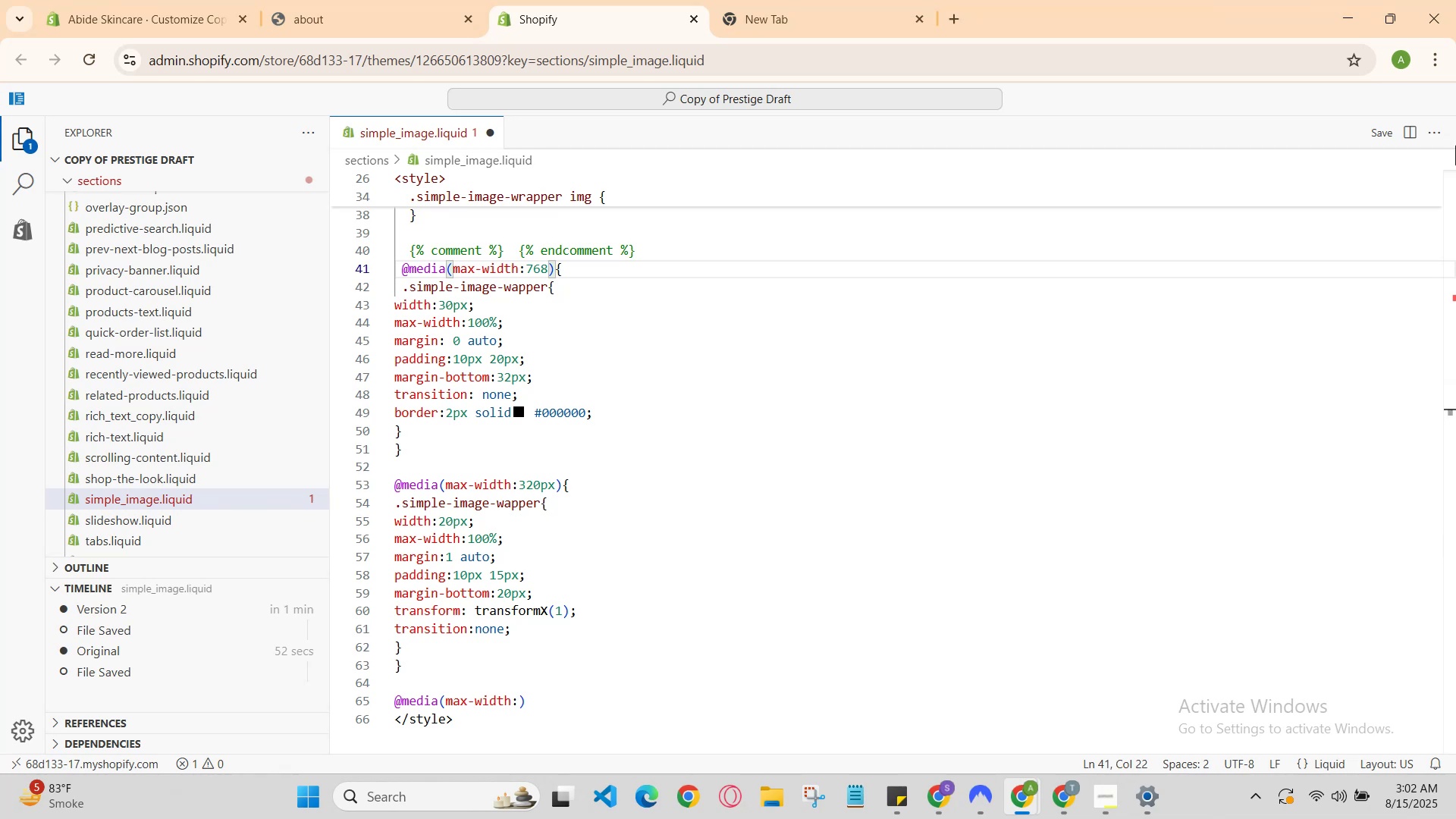 
type(px)
 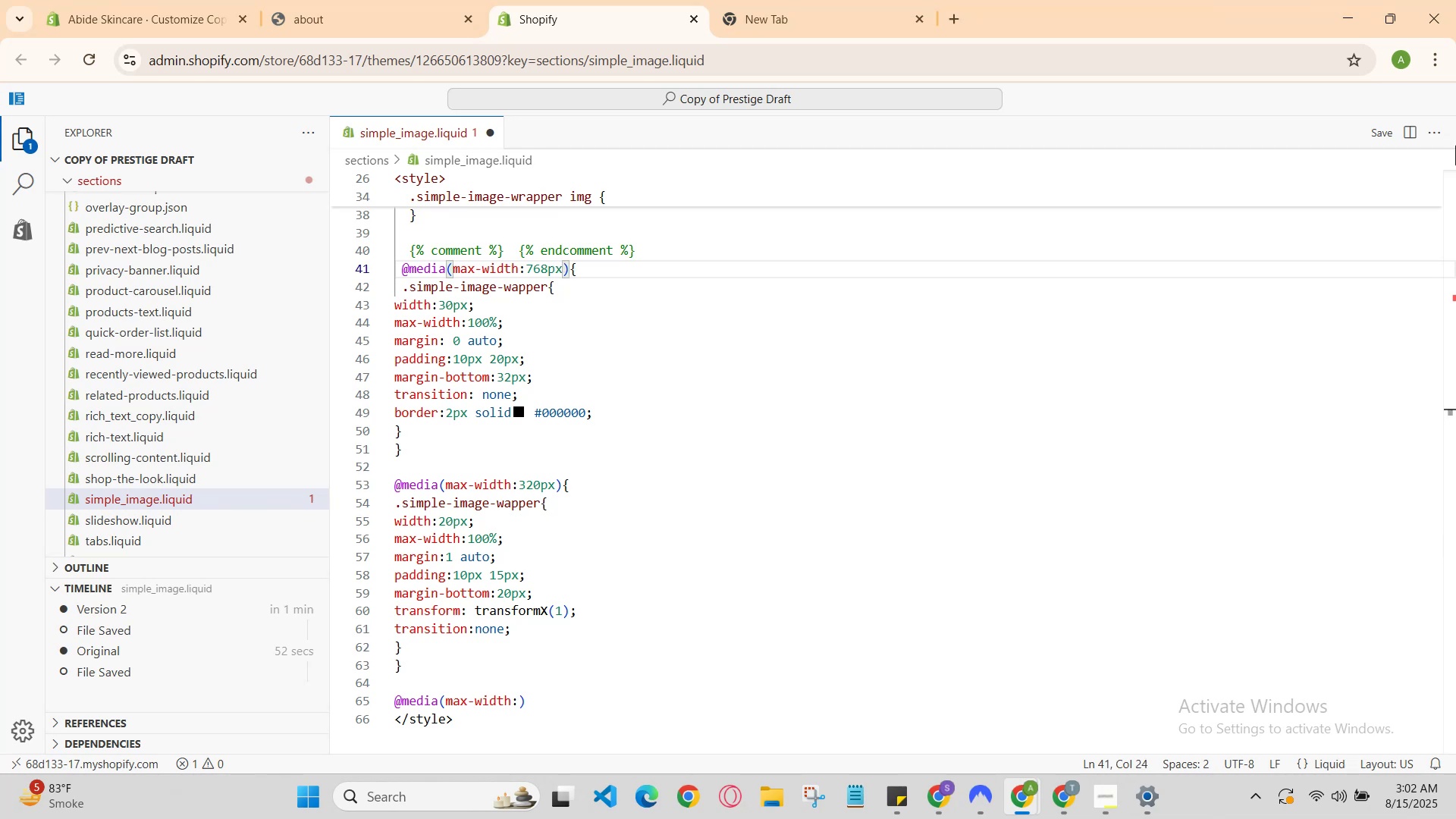 
key(ArrowDown)
 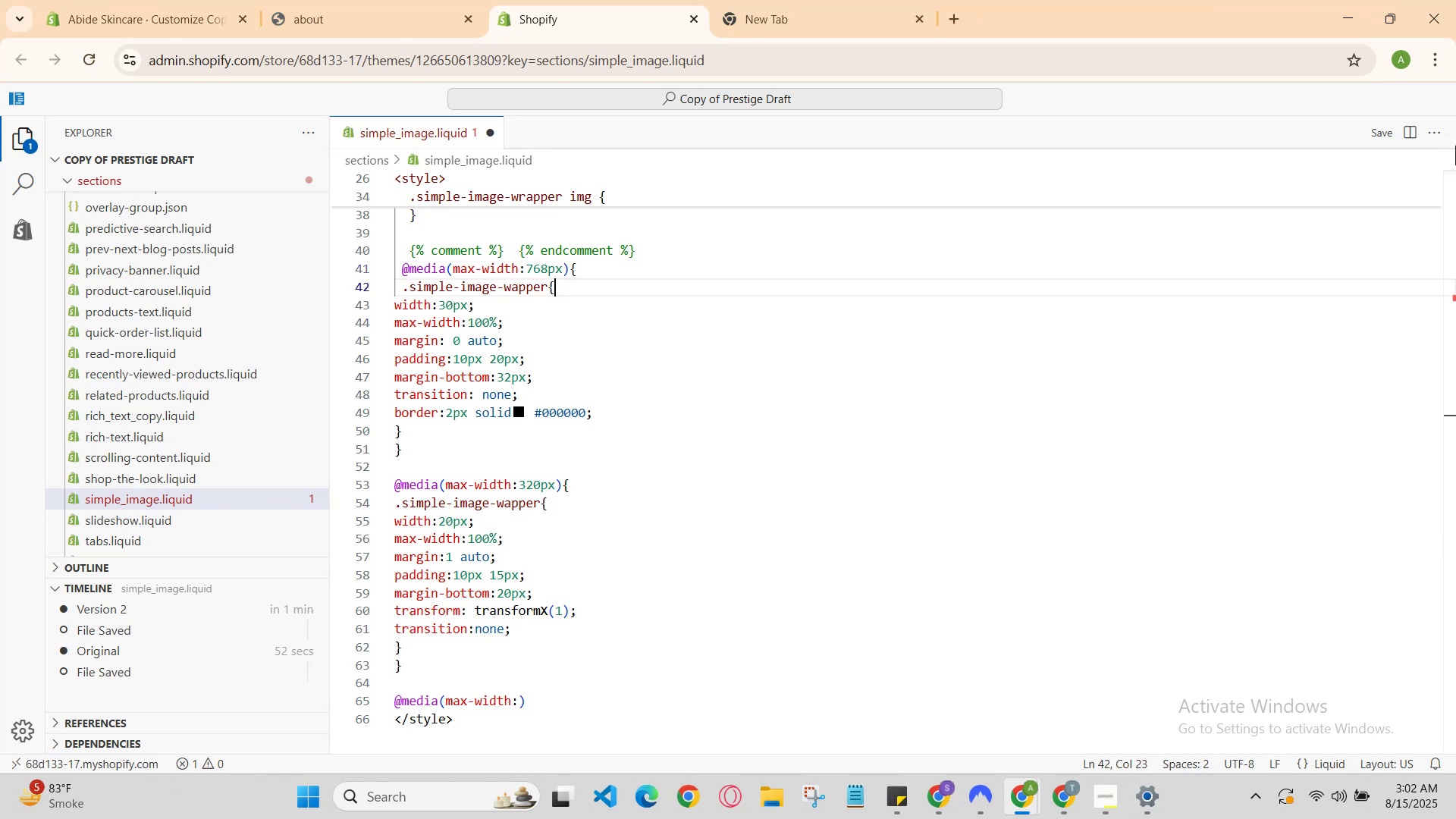 
key(ArrowDown)
 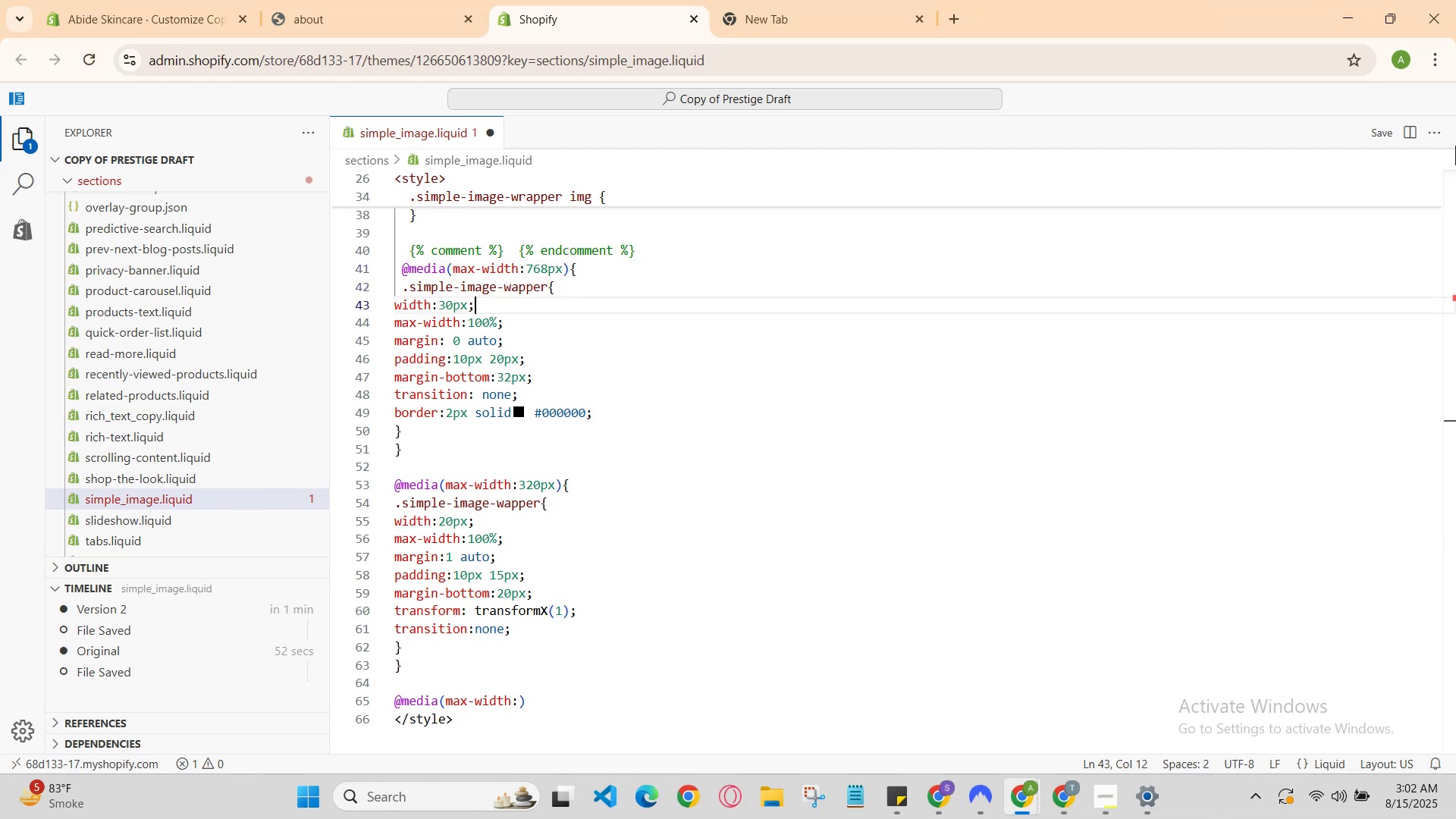 
key(ArrowDown)
 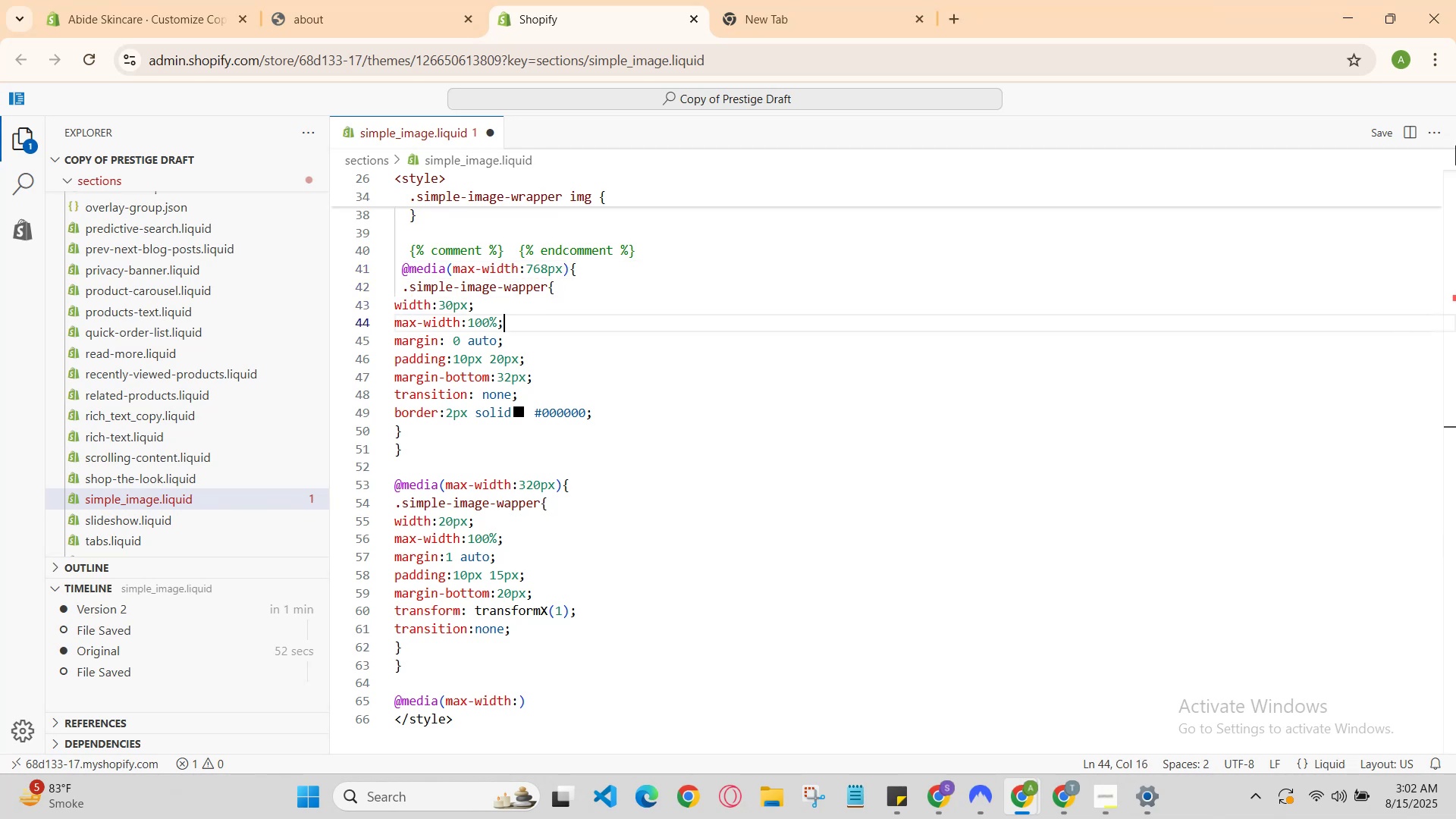 
key(ArrowDown)
 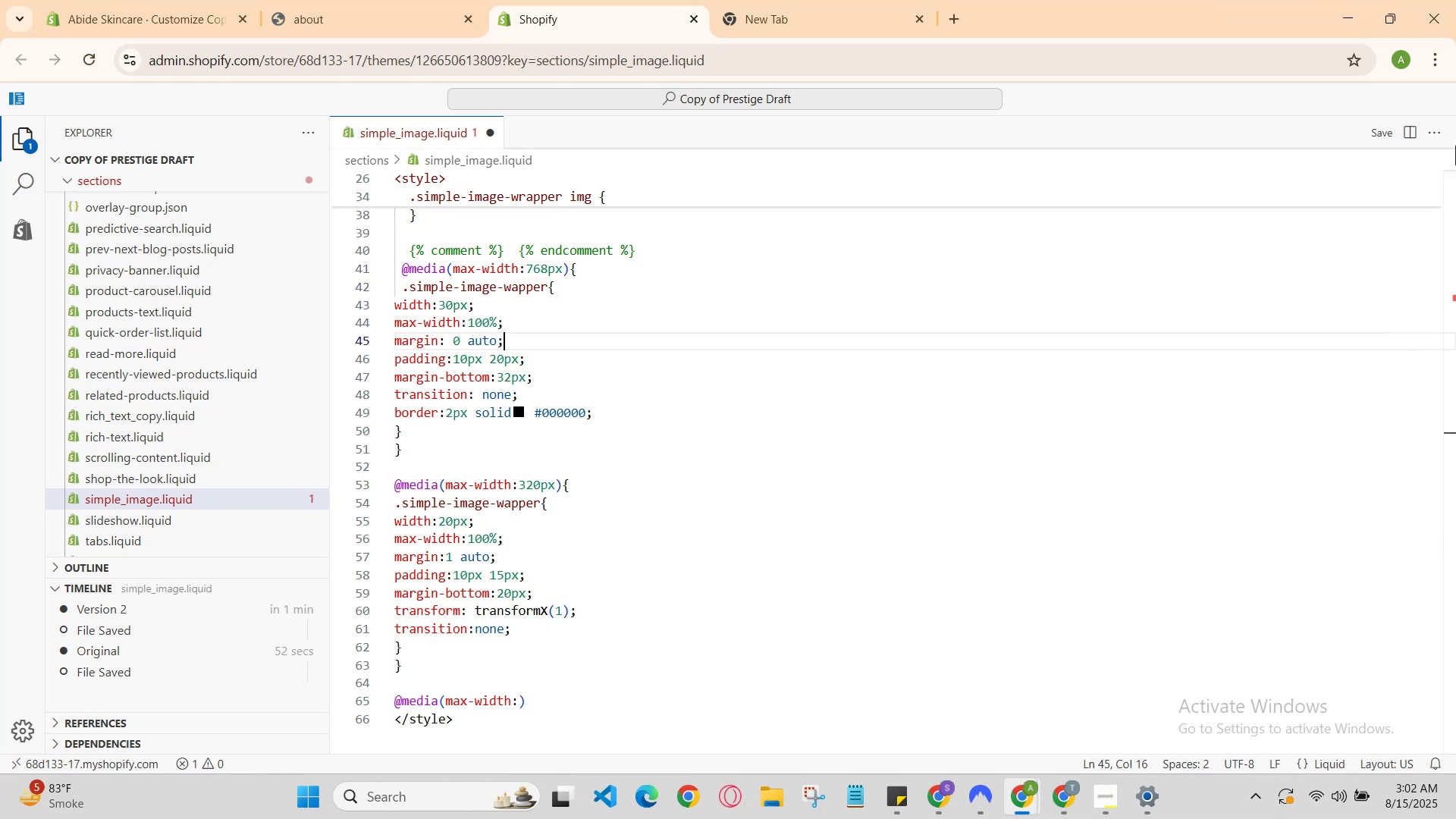 
key(ArrowDown)
 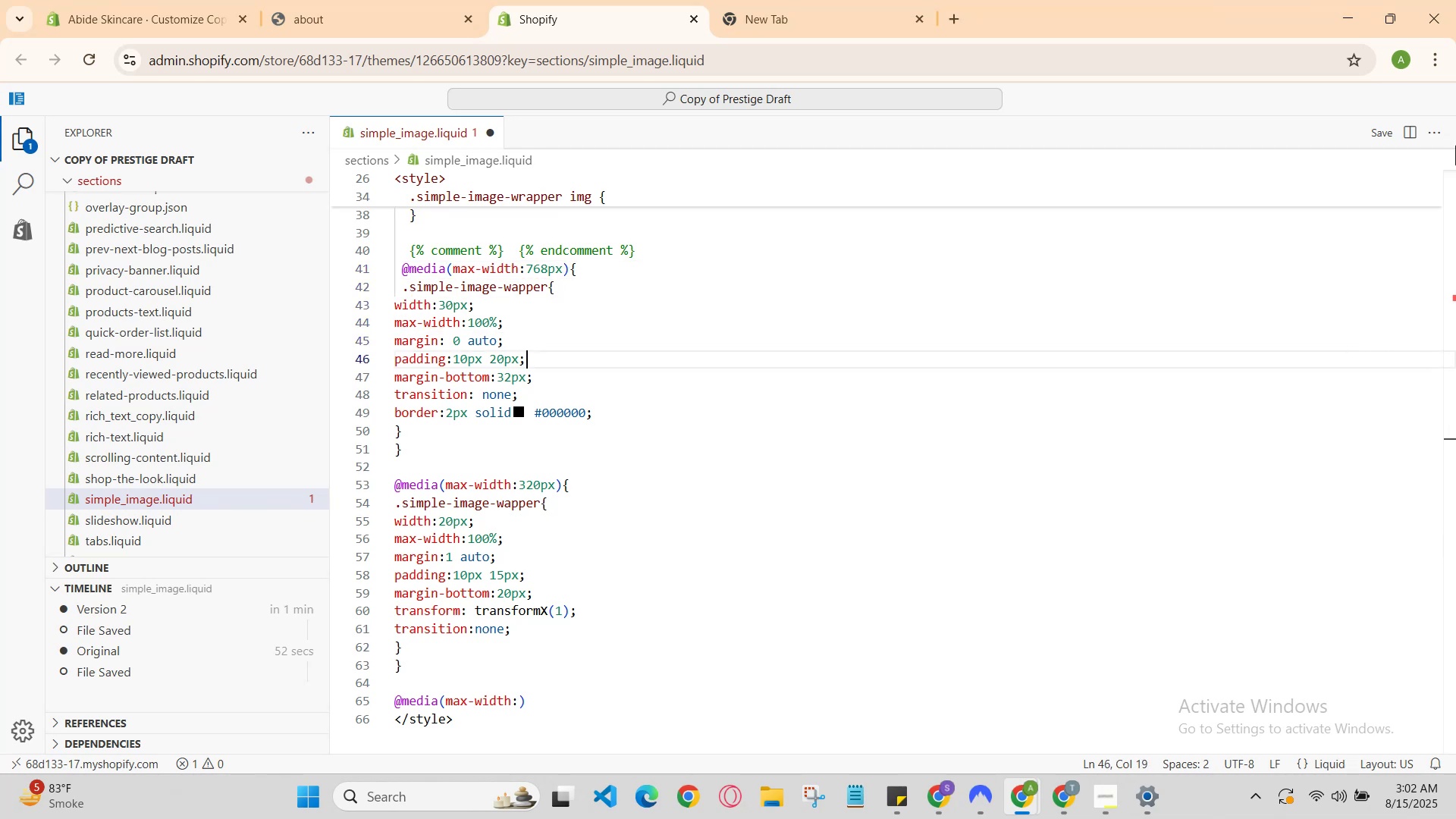 
hold_key(key=ArrowDown, duration=0.85)
 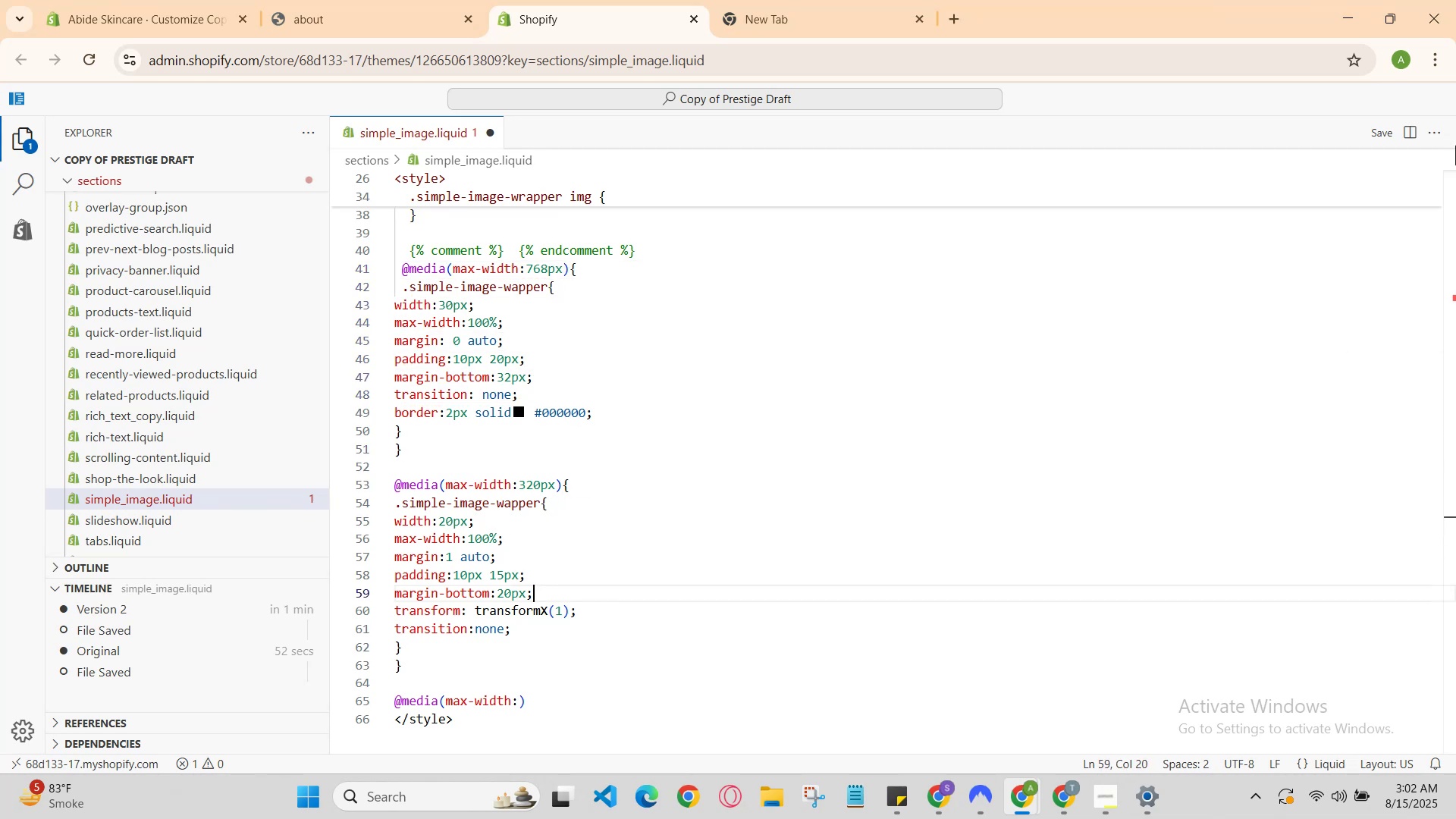 
key(ArrowDown)
 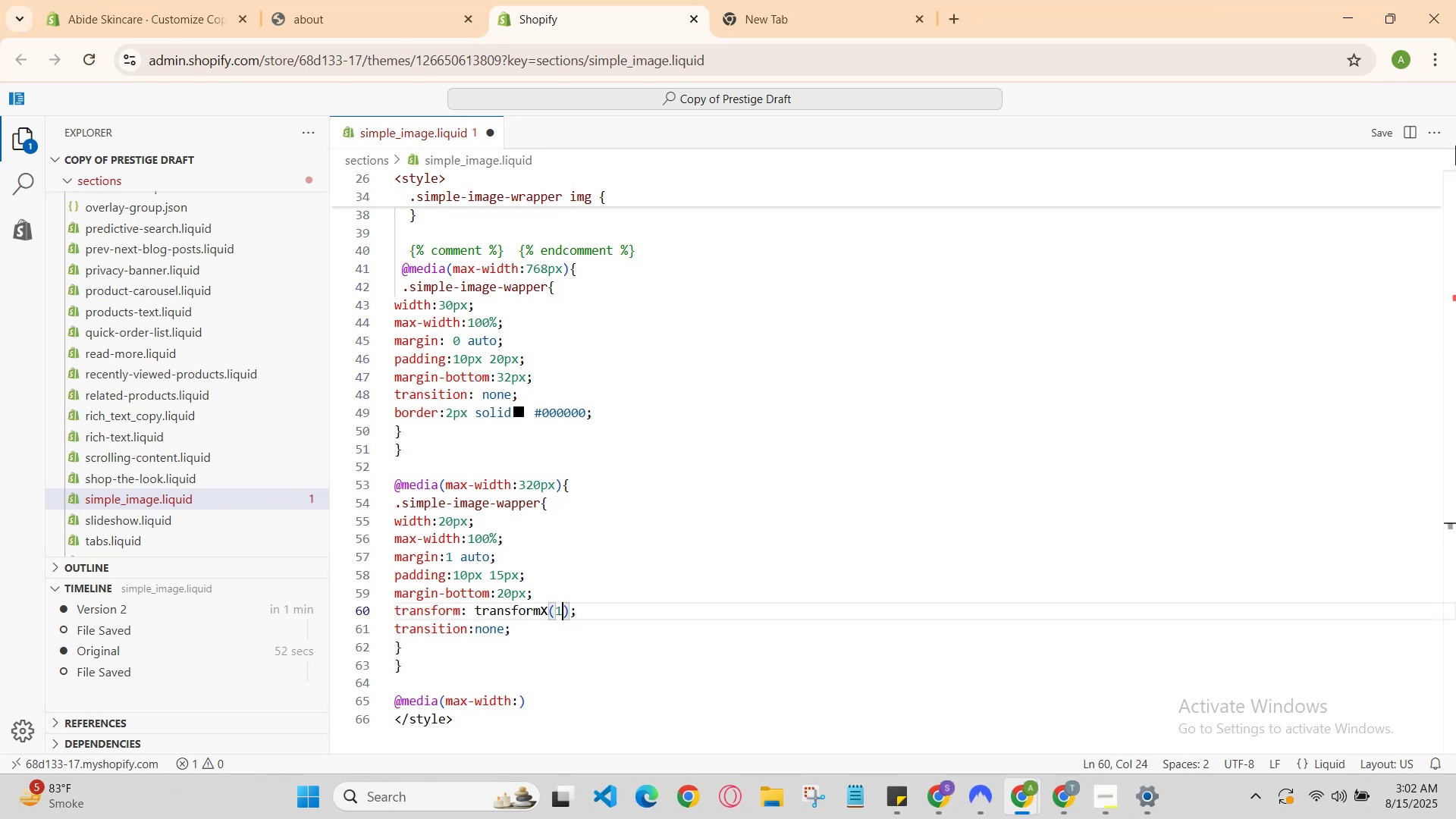 
key(ArrowDown)
 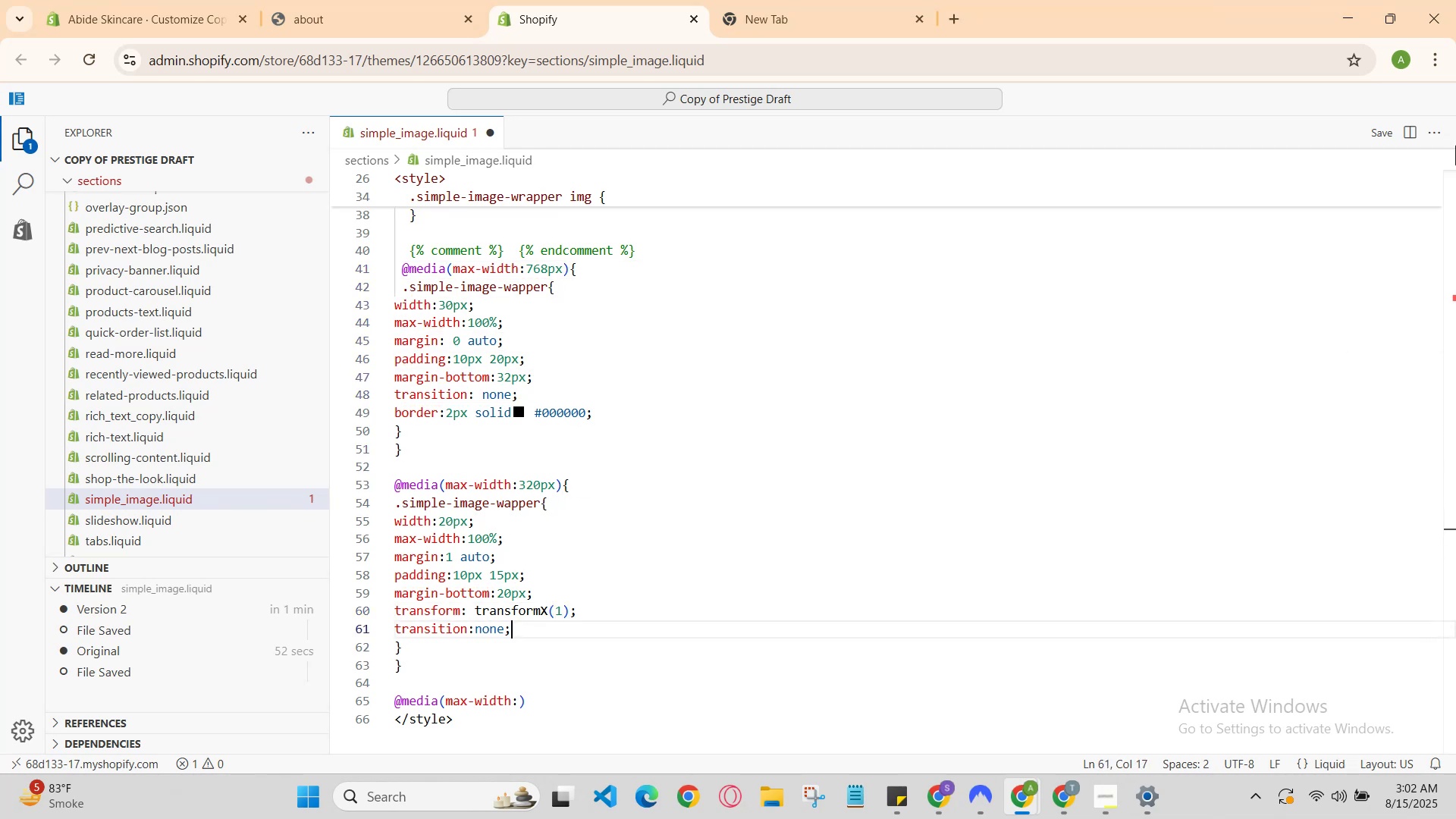 
key(ArrowDown)
 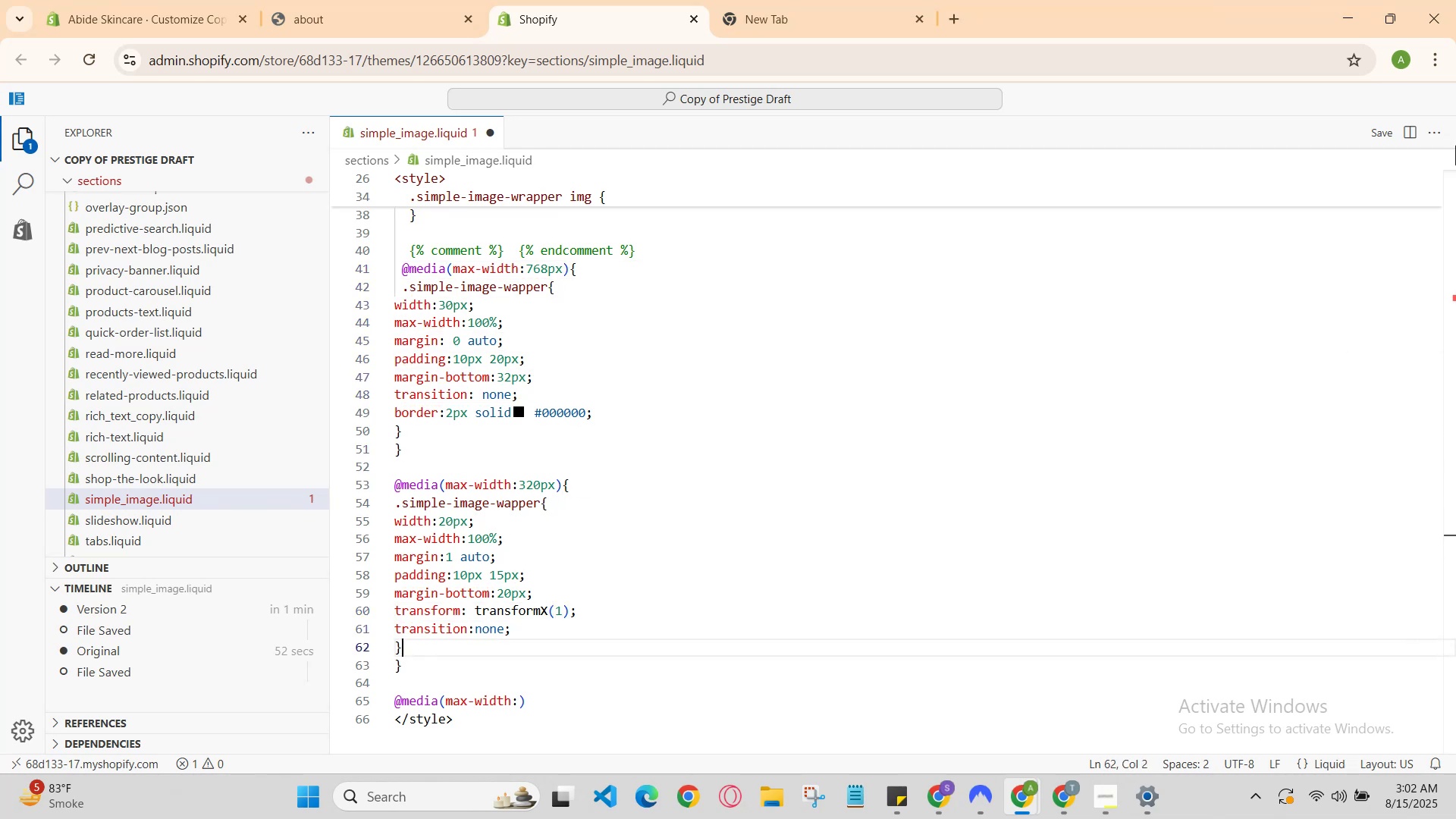 
key(ArrowDown)
 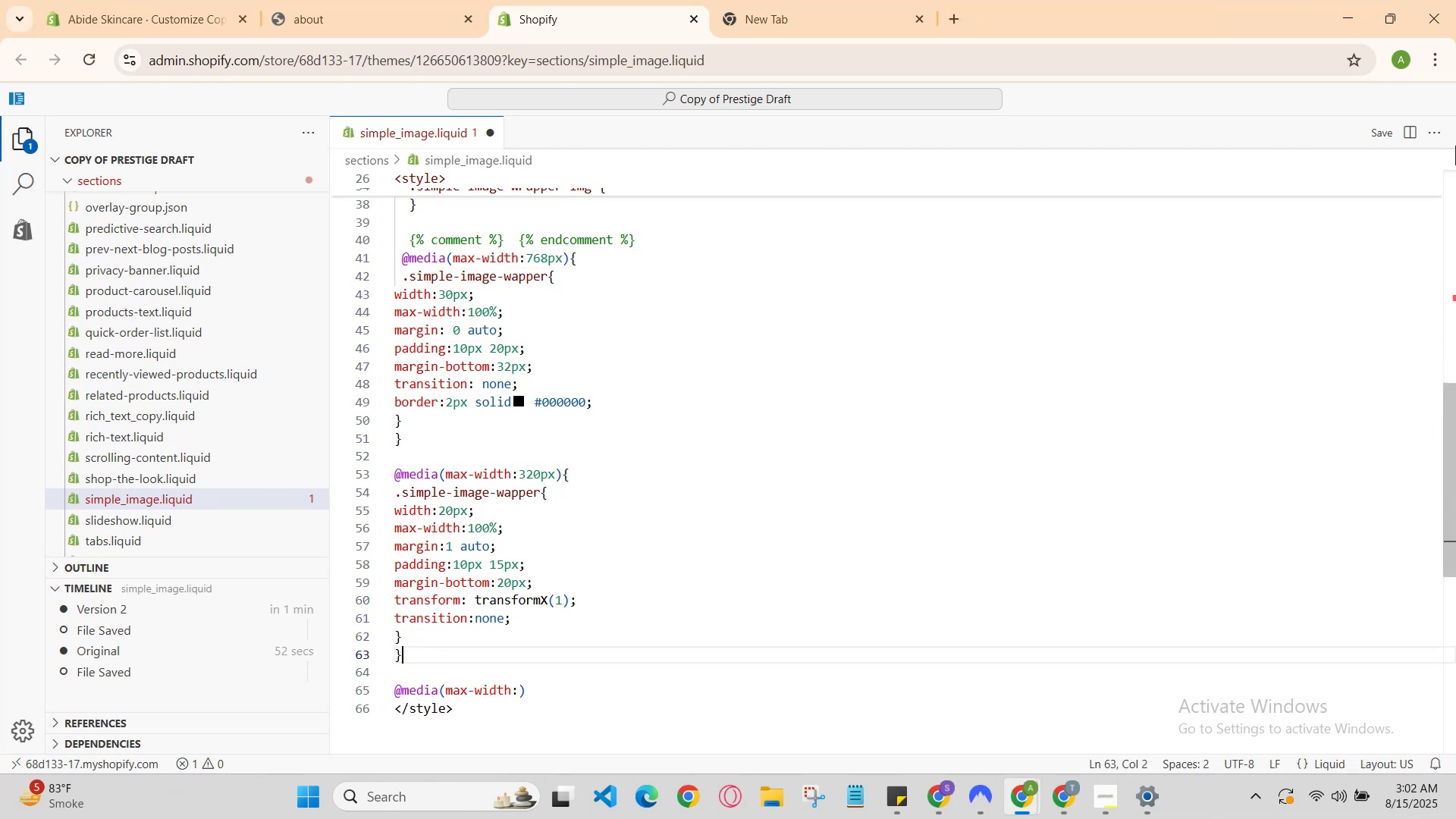 
key(ArrowDown)
 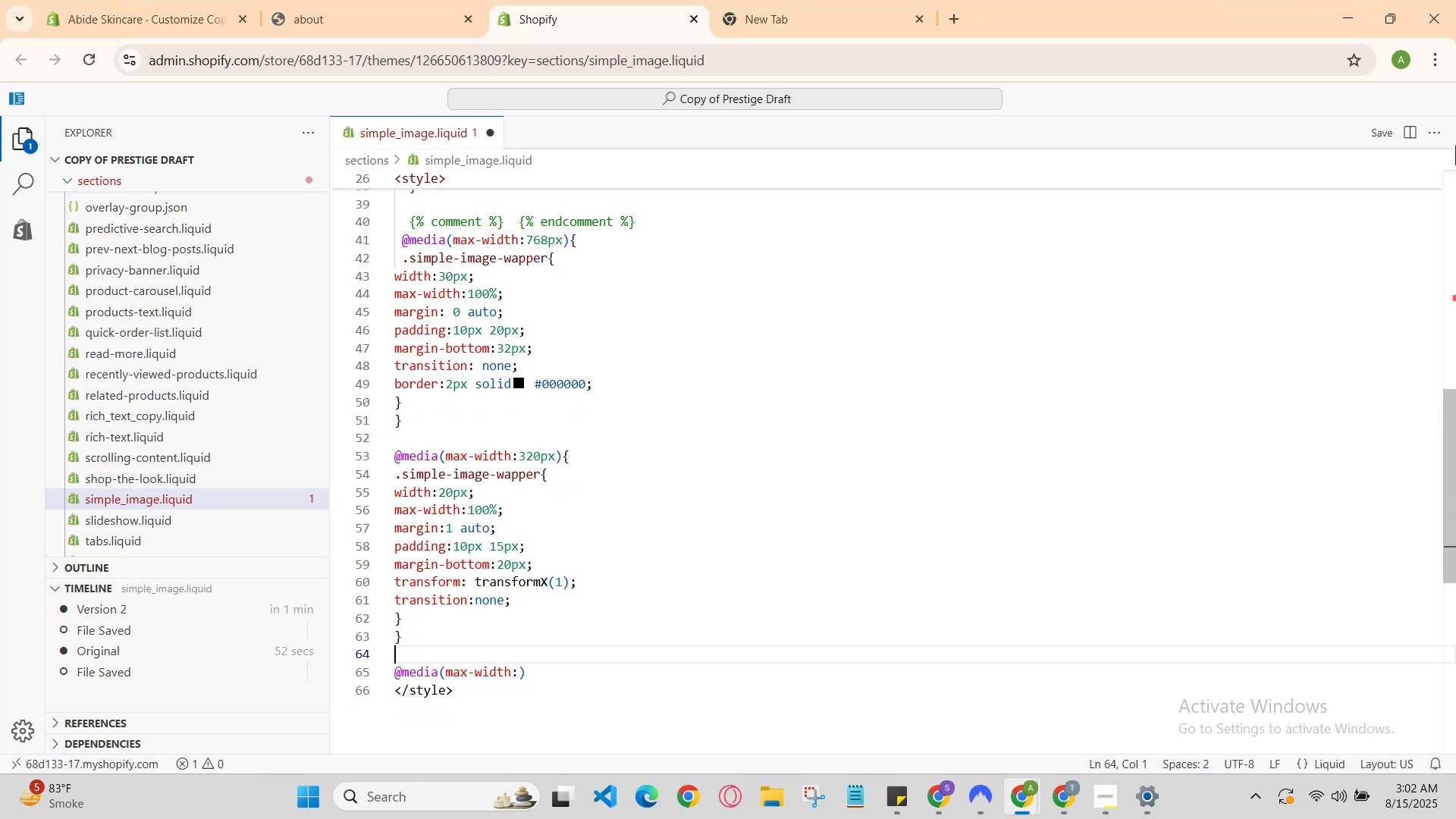 
key(ArrowDown)
 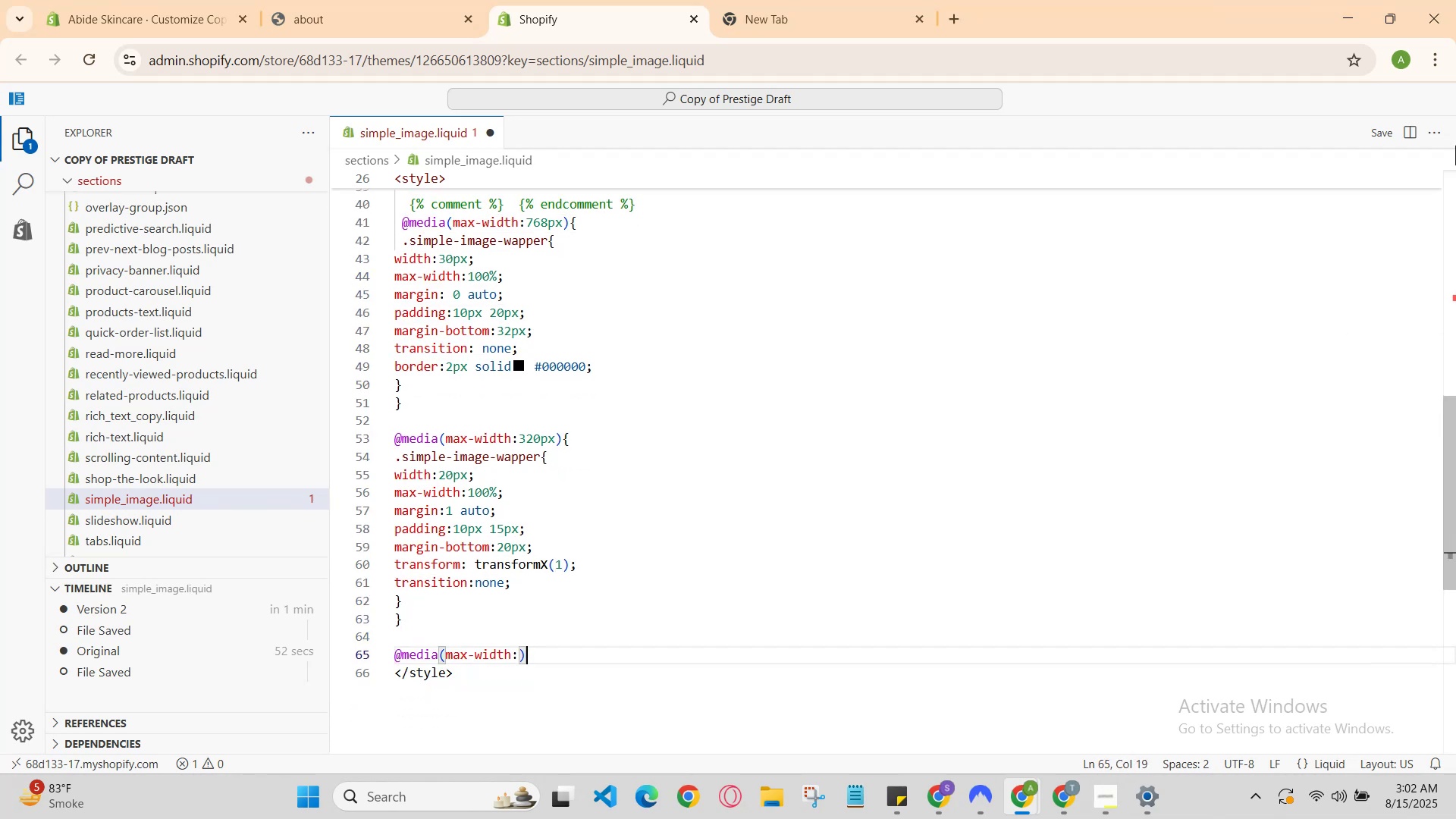 
key(ArrowRight)
 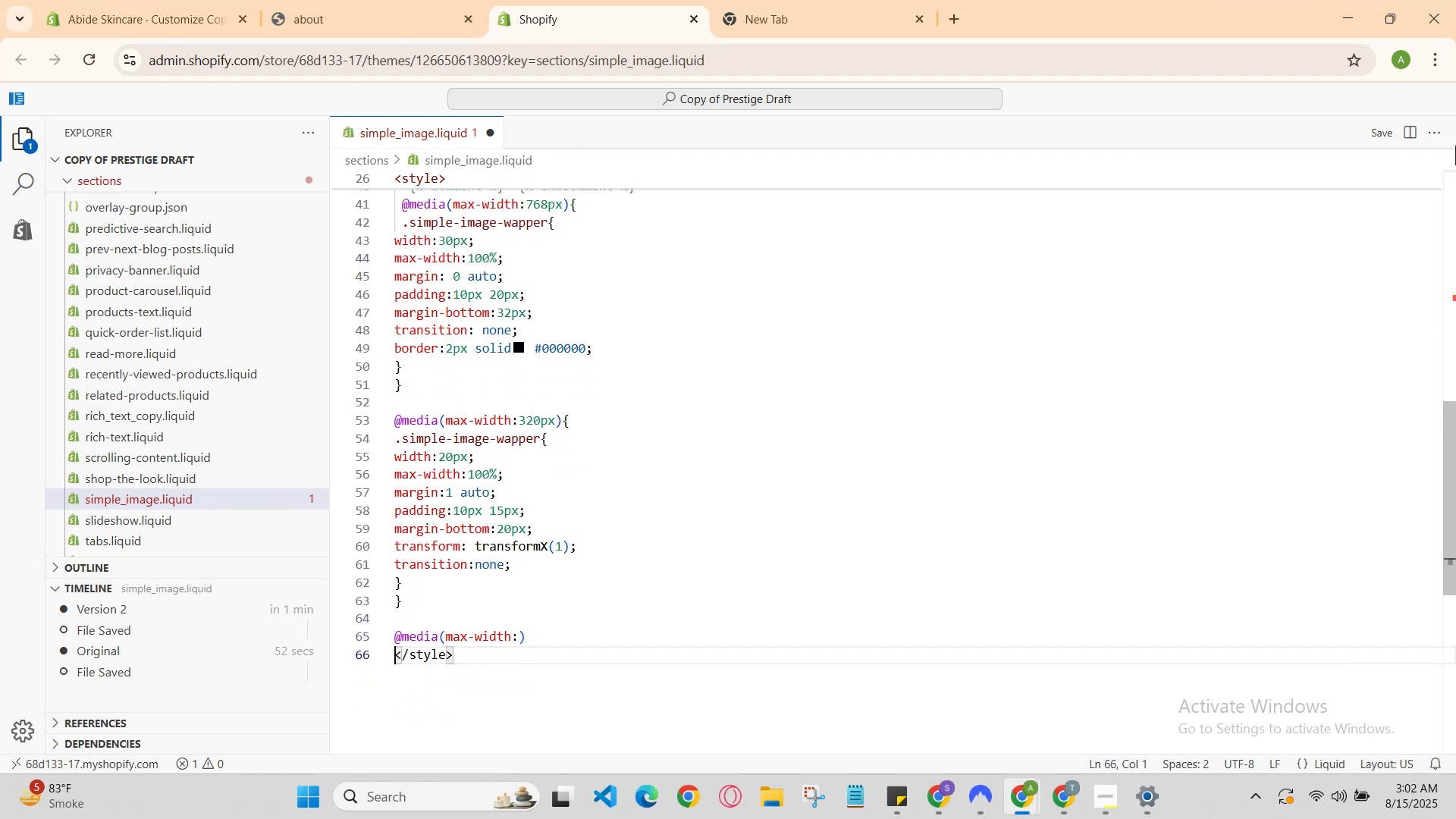 
key(ArrowLeft)
 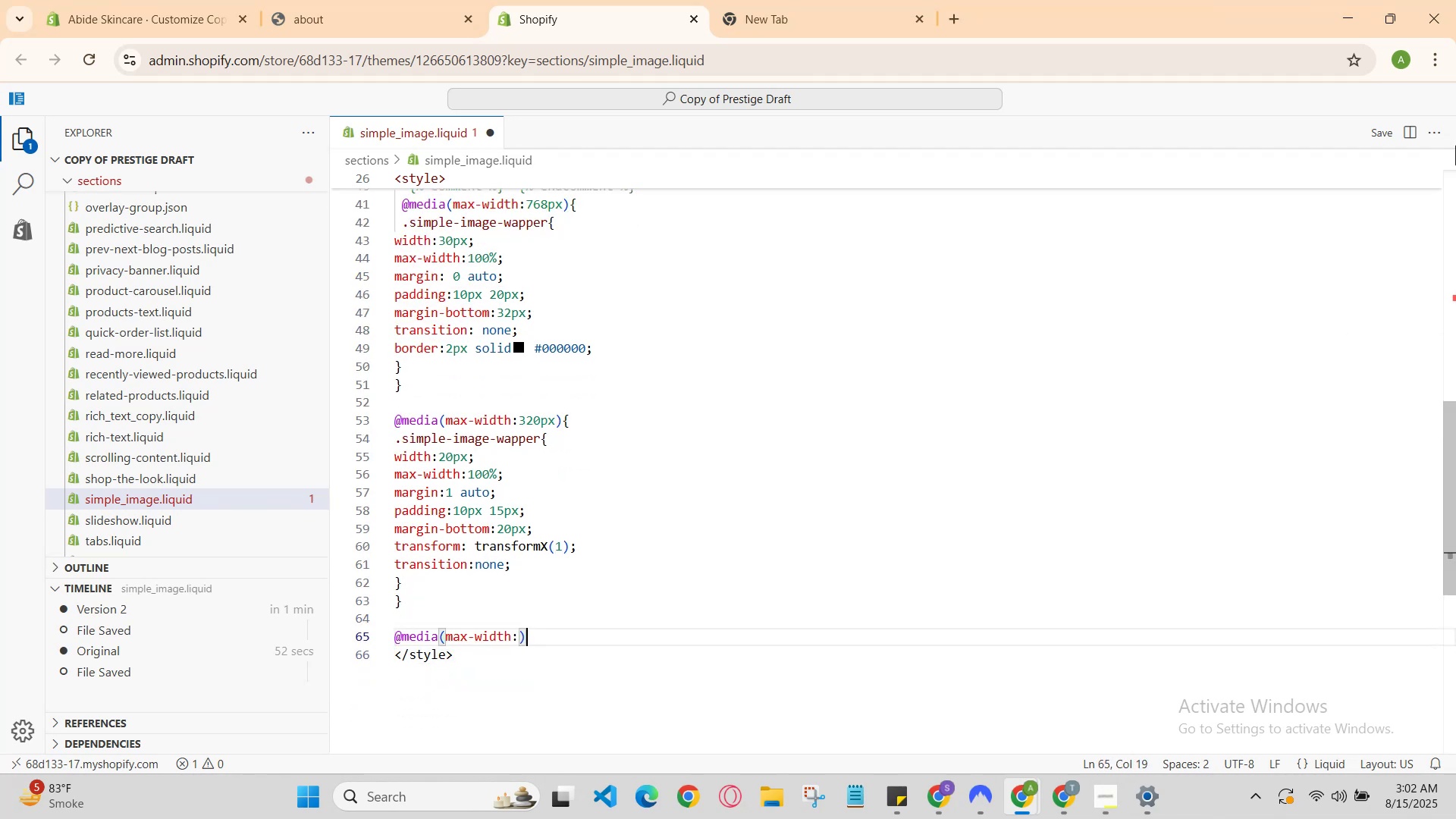 
key(ArrowLeft)
 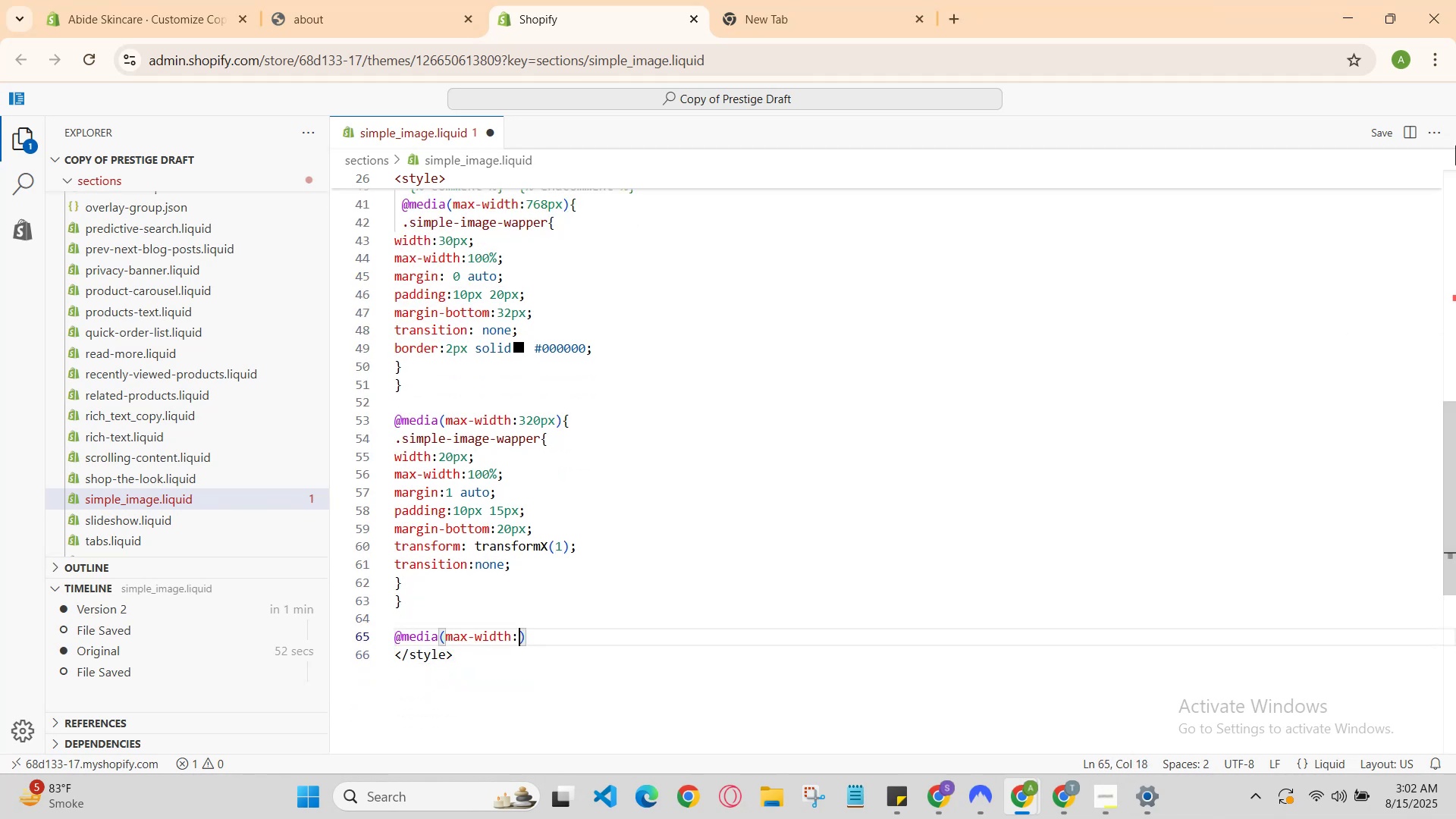 
key(ArrowLeft)
 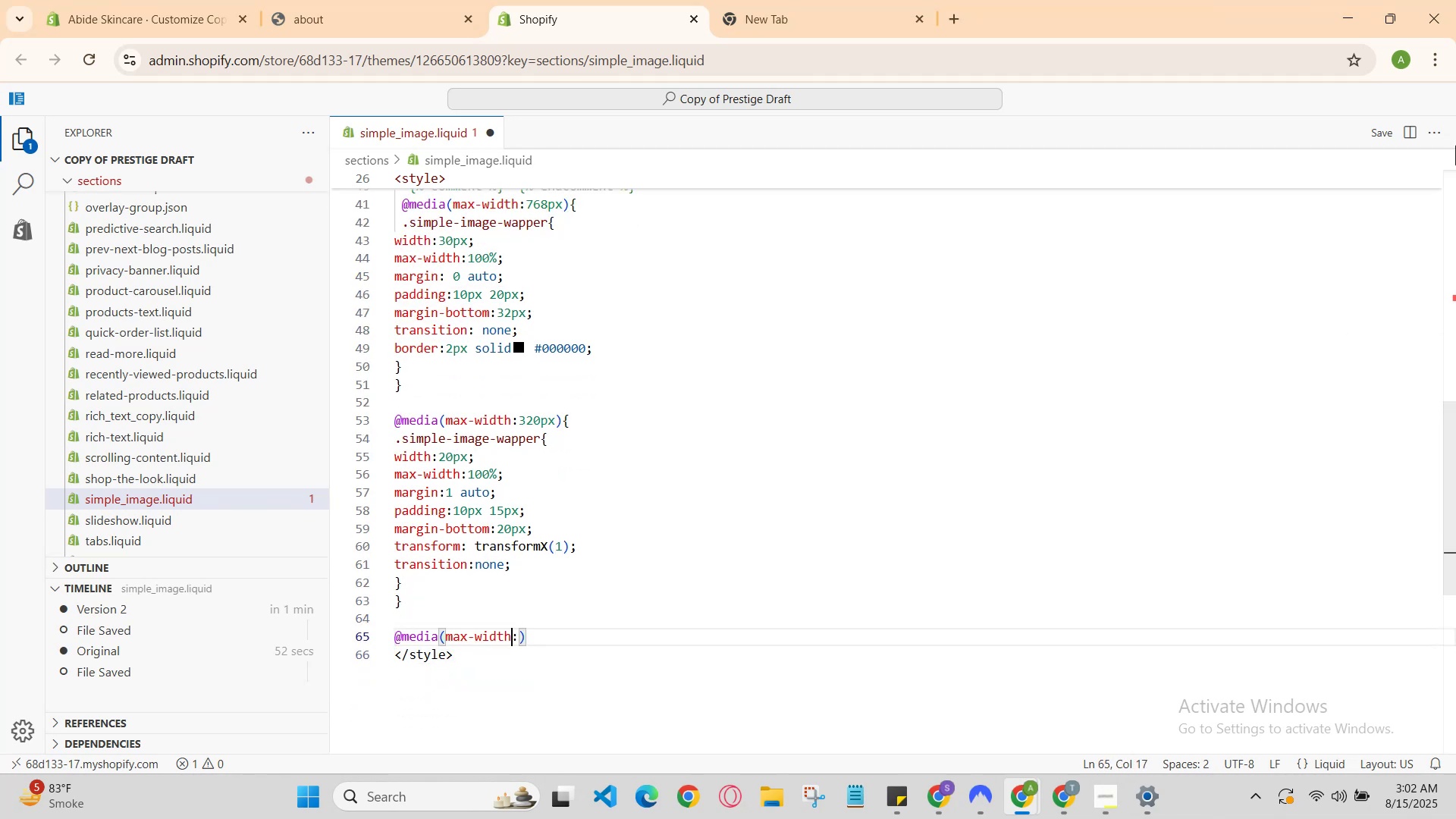 
key(ArrowRight)
 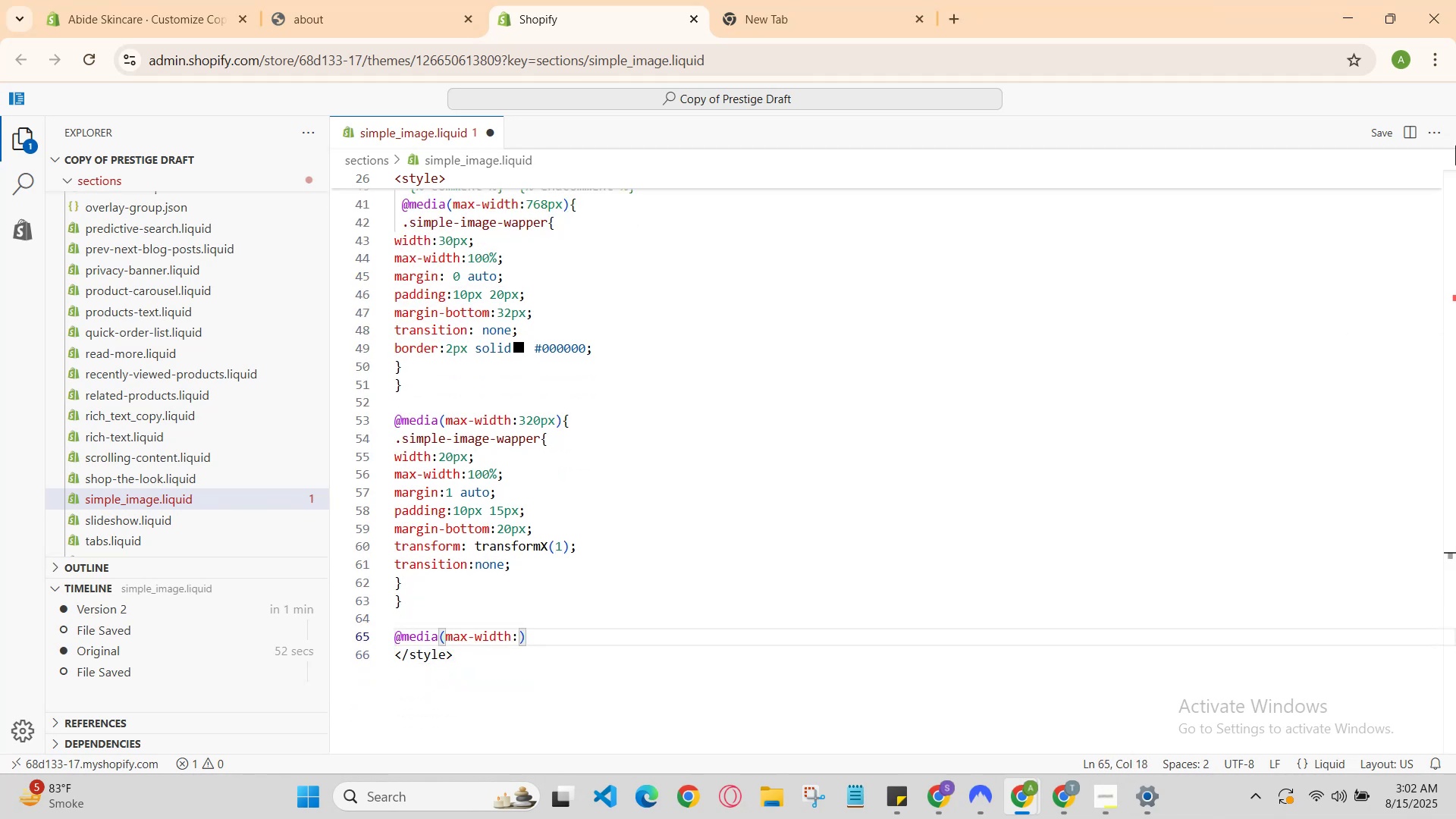 
type(999px)
 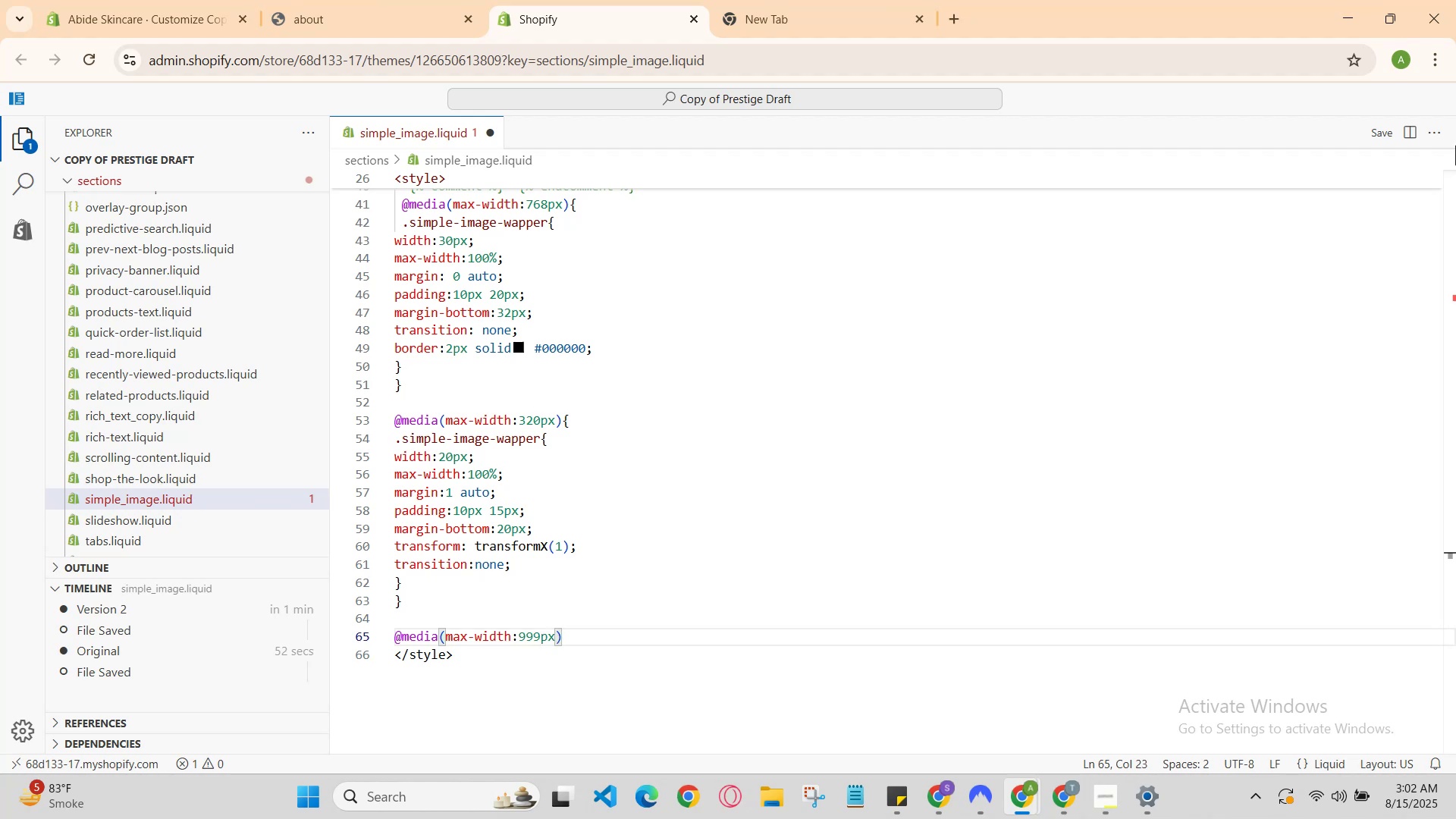 
key(ArrowRight)
 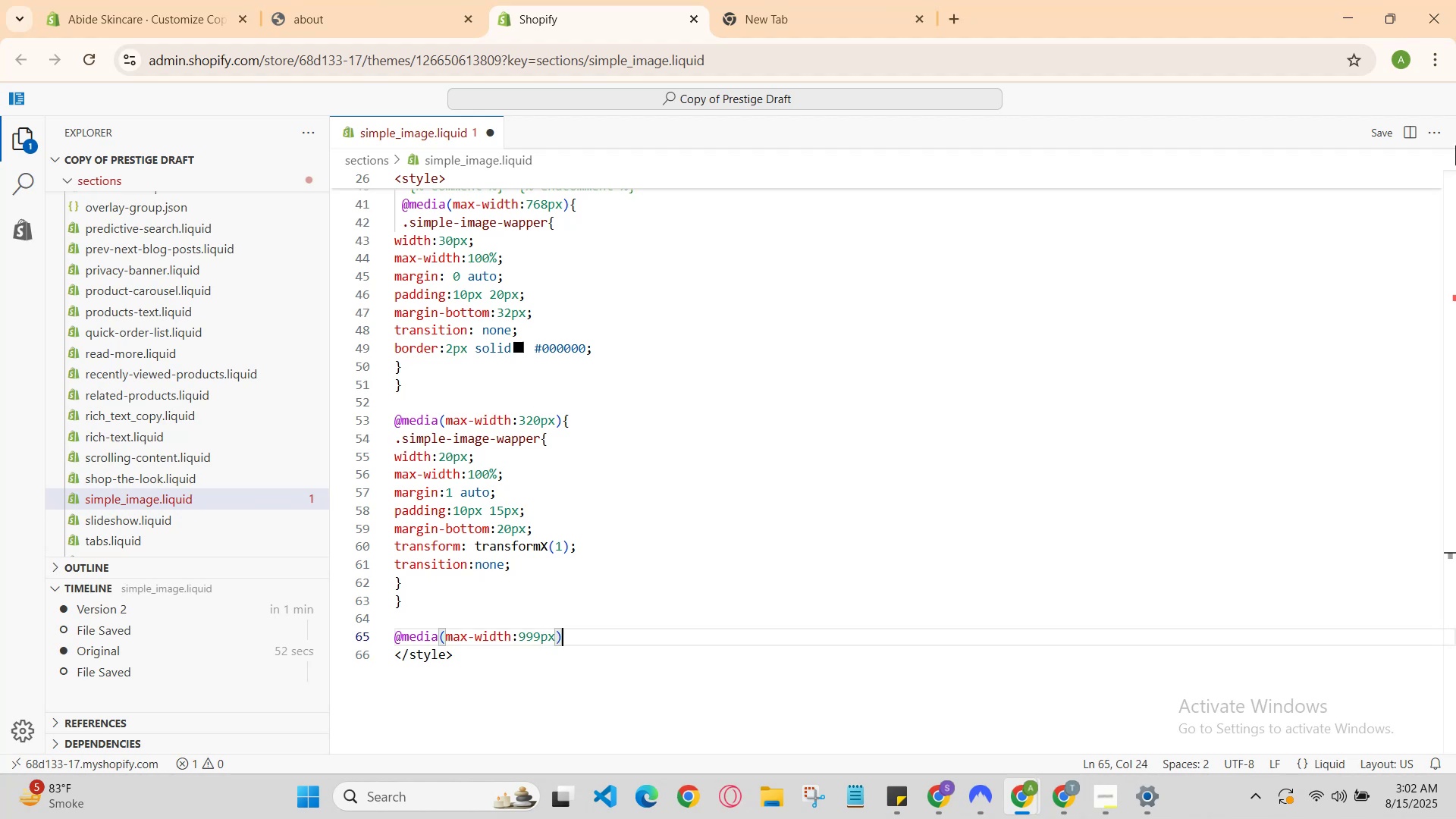 
key(Shift+BracketLeft)
 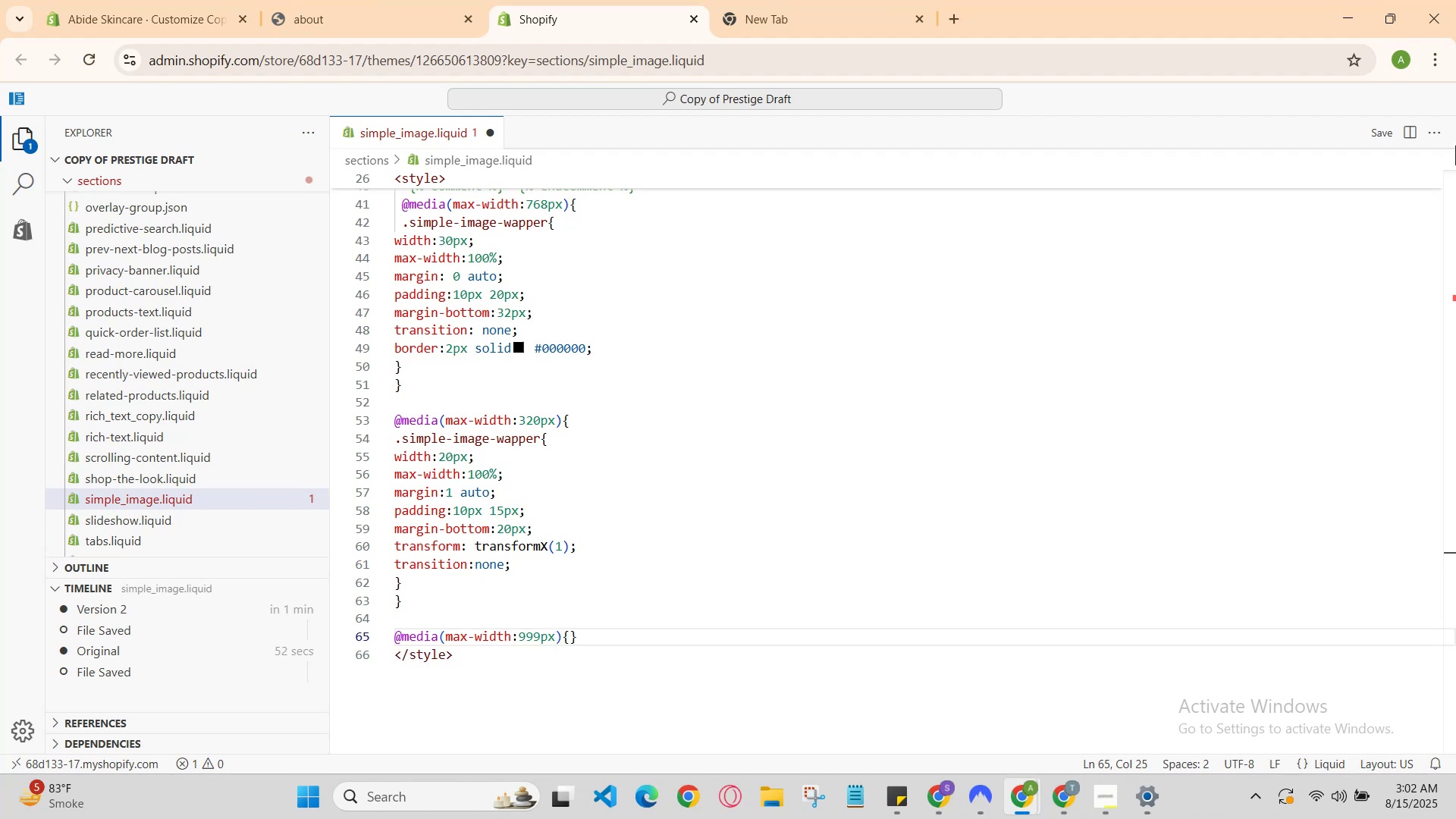 
key(Enter)
 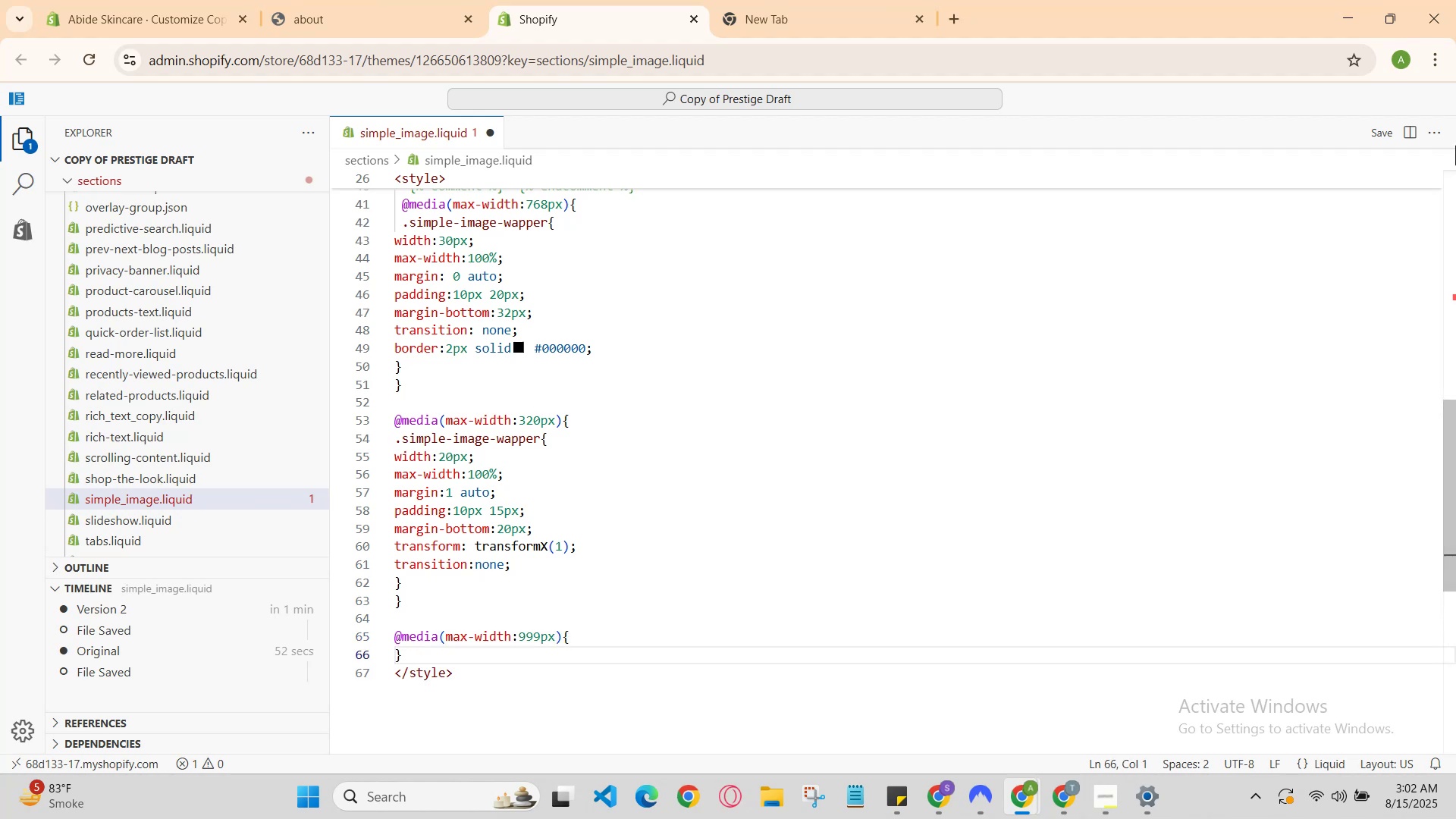 
key(Enter)
 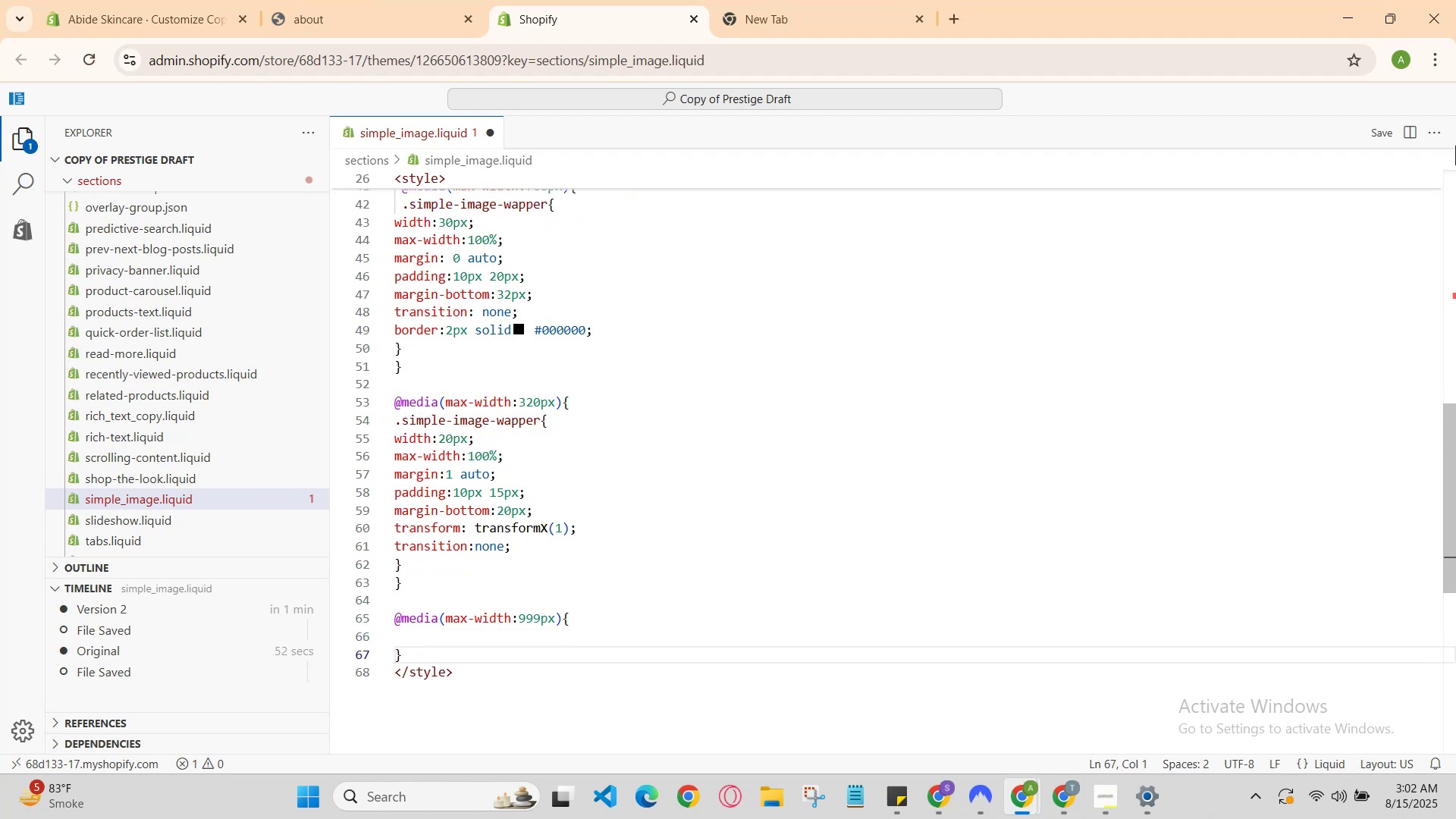 
key(ArrowUp)
 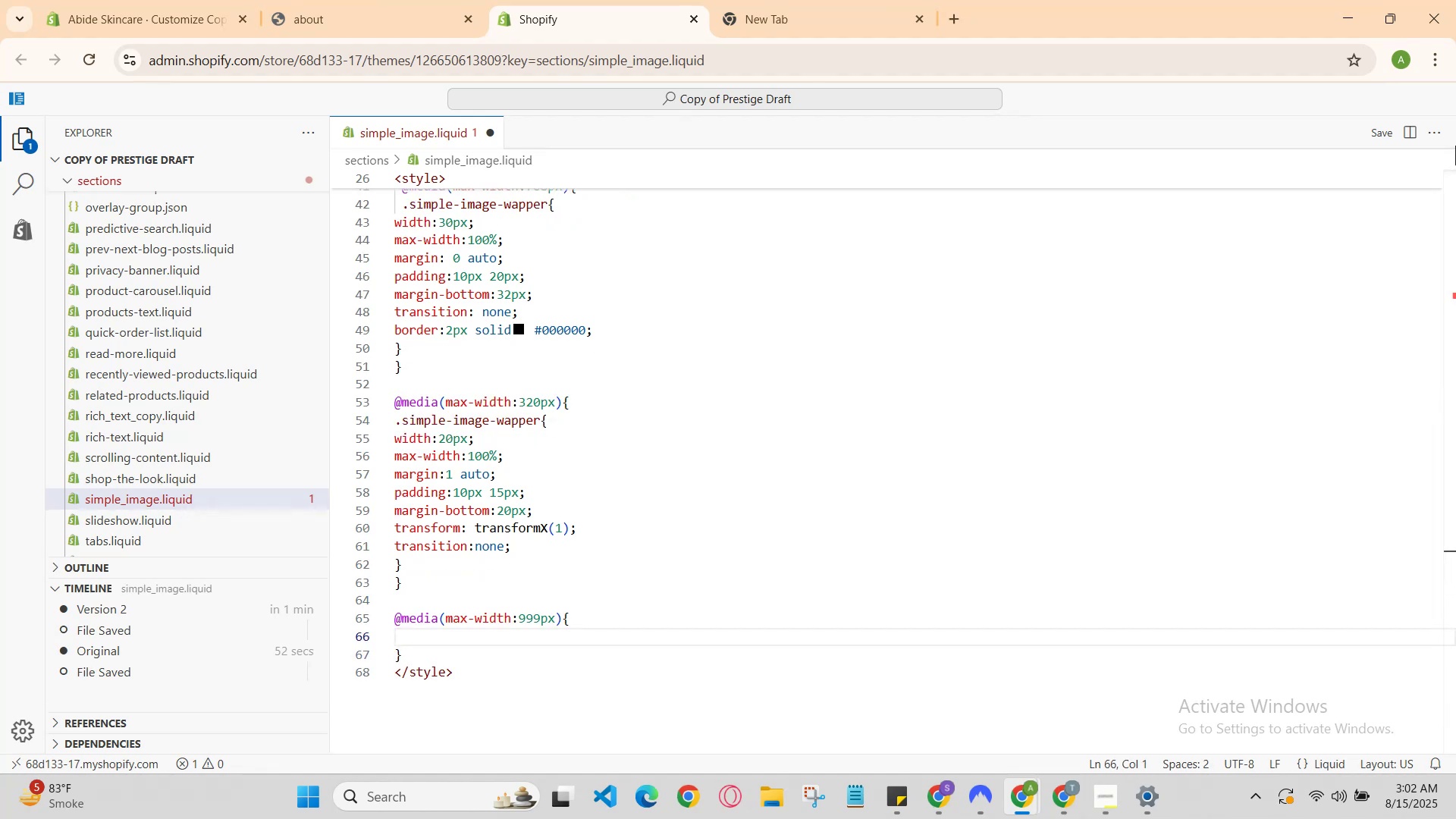 
type(.smi)
 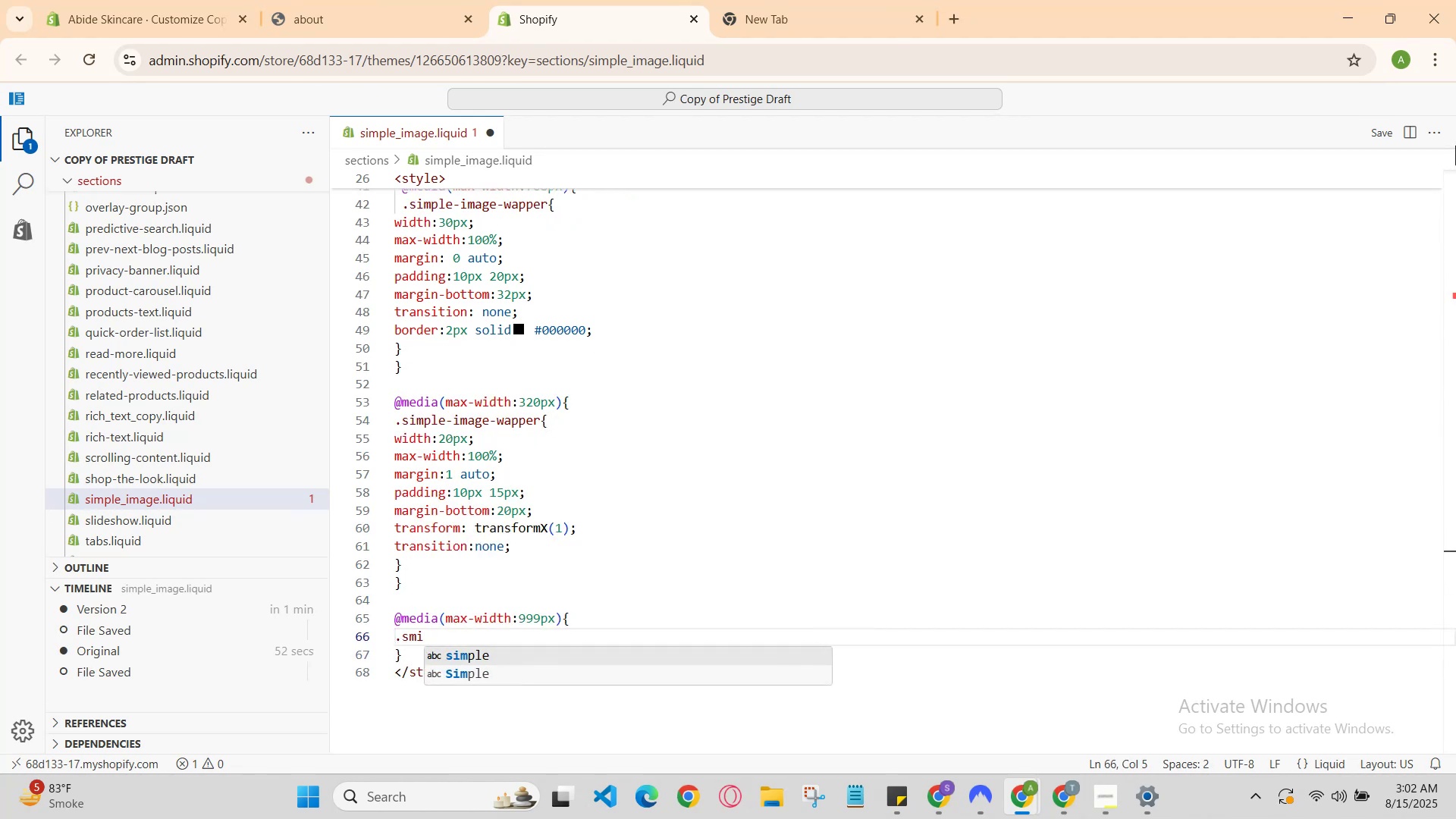 
key(Enter)
 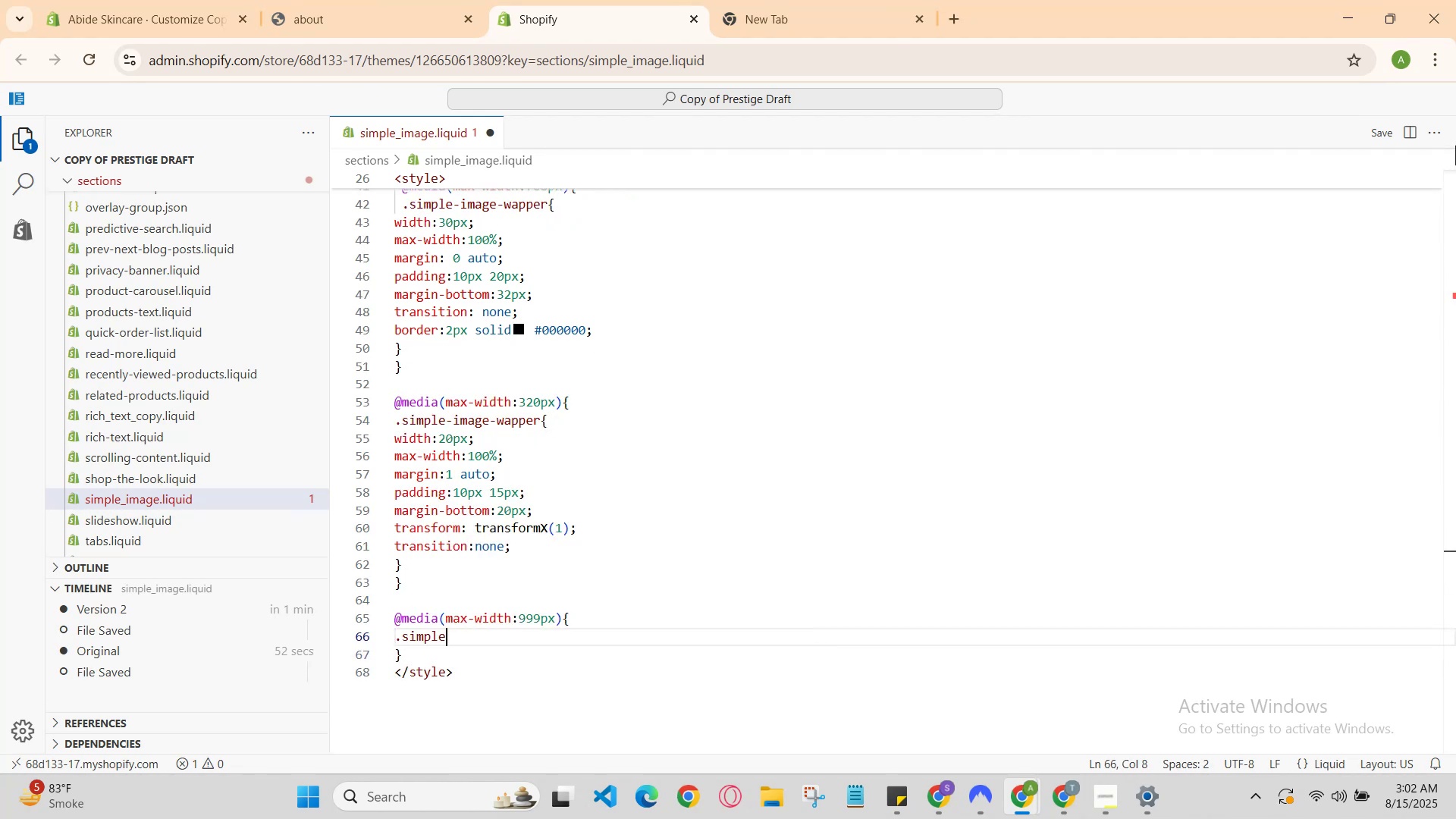 
key(Backspace)
type(e-iam)
 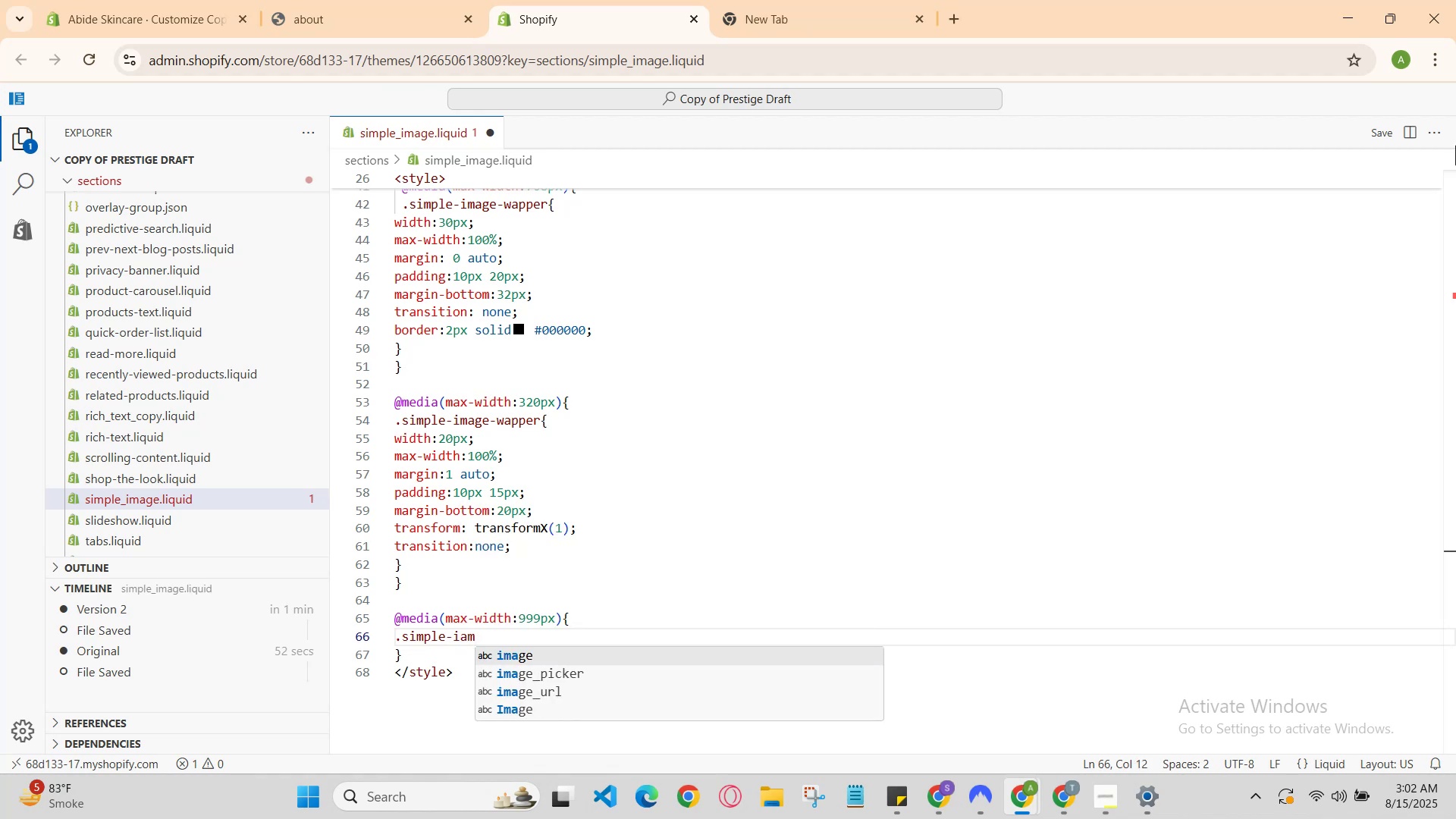 
key(Enter)
 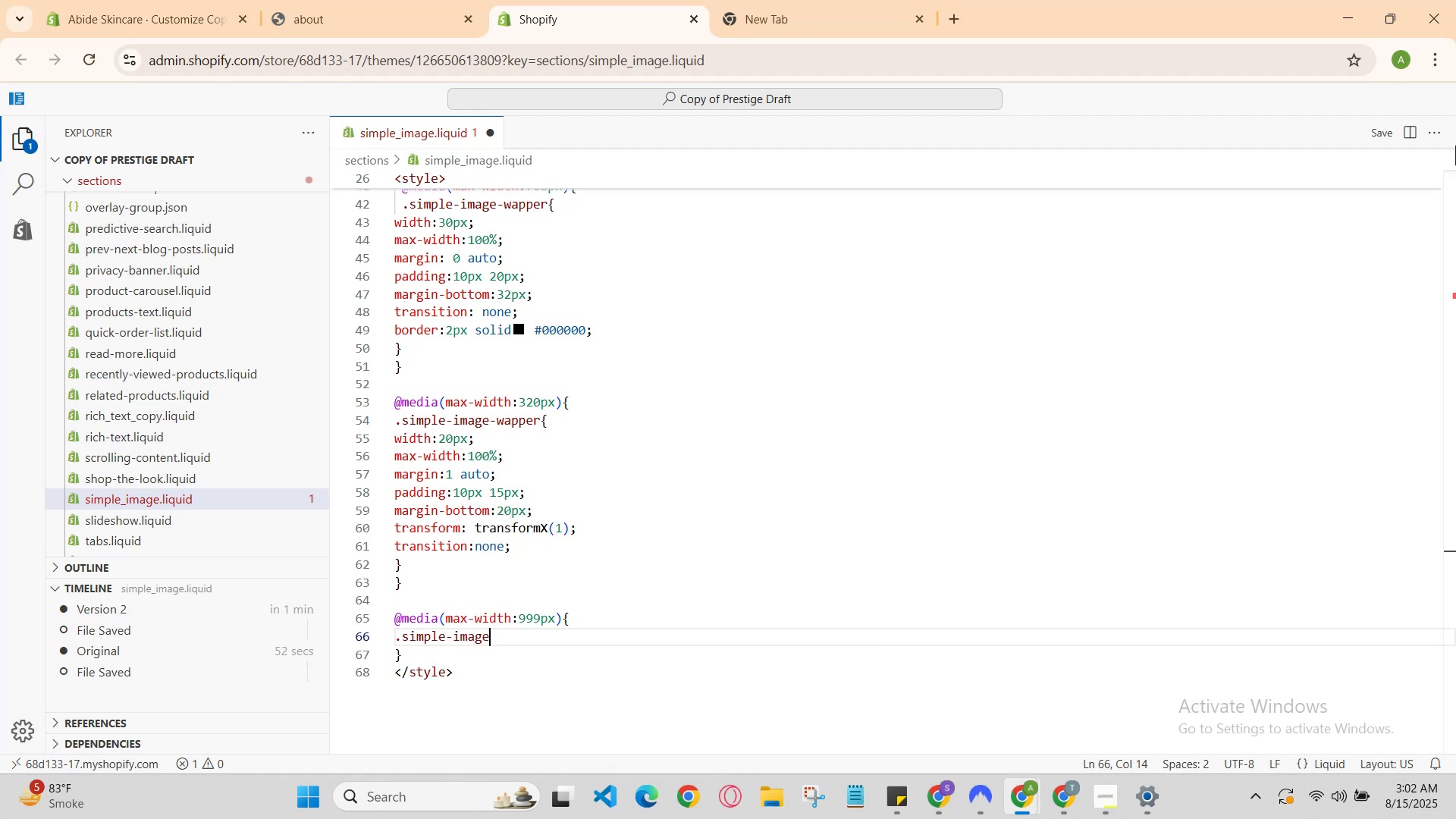 
type(-wap)
 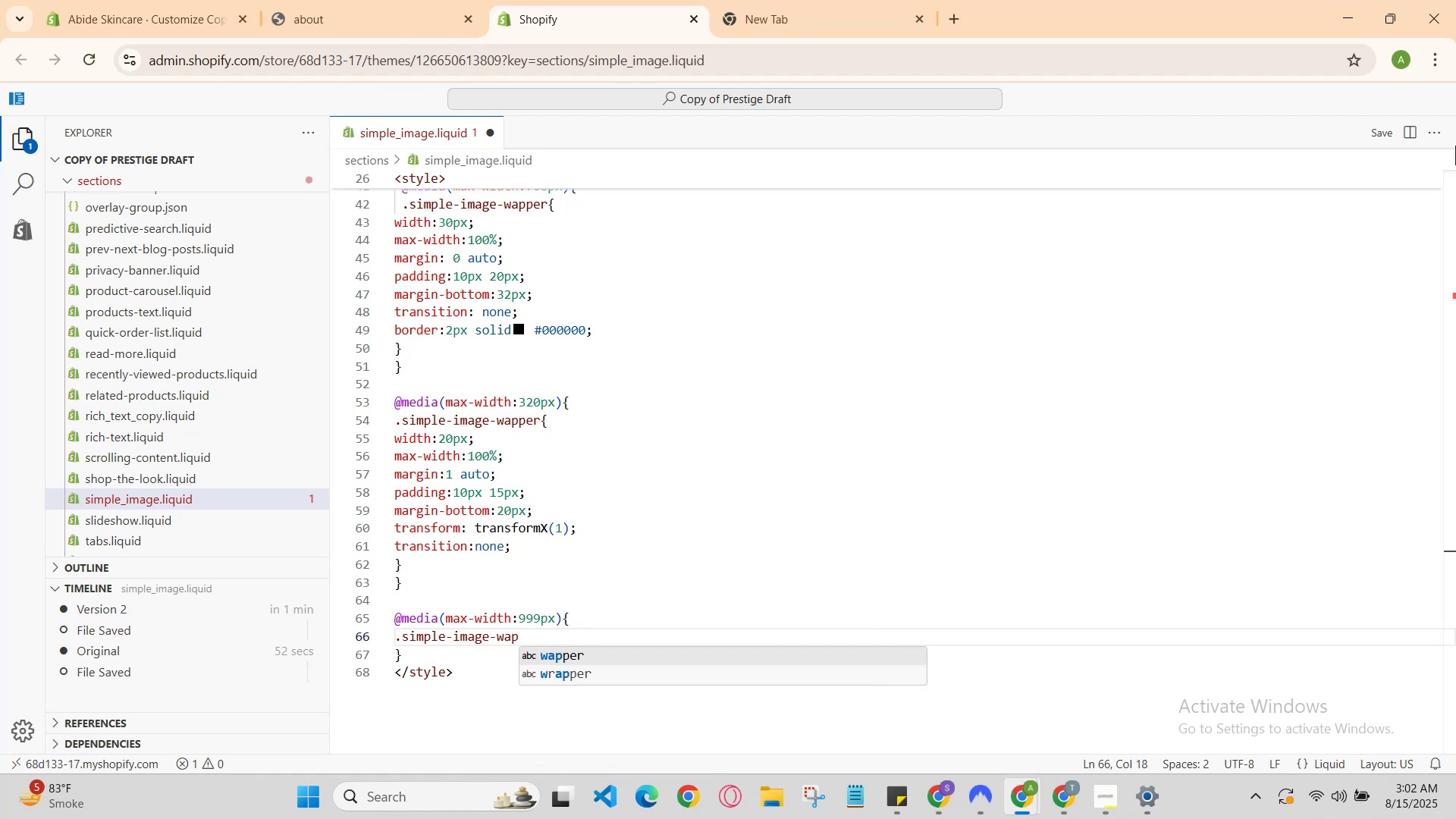 
key(Enter)
 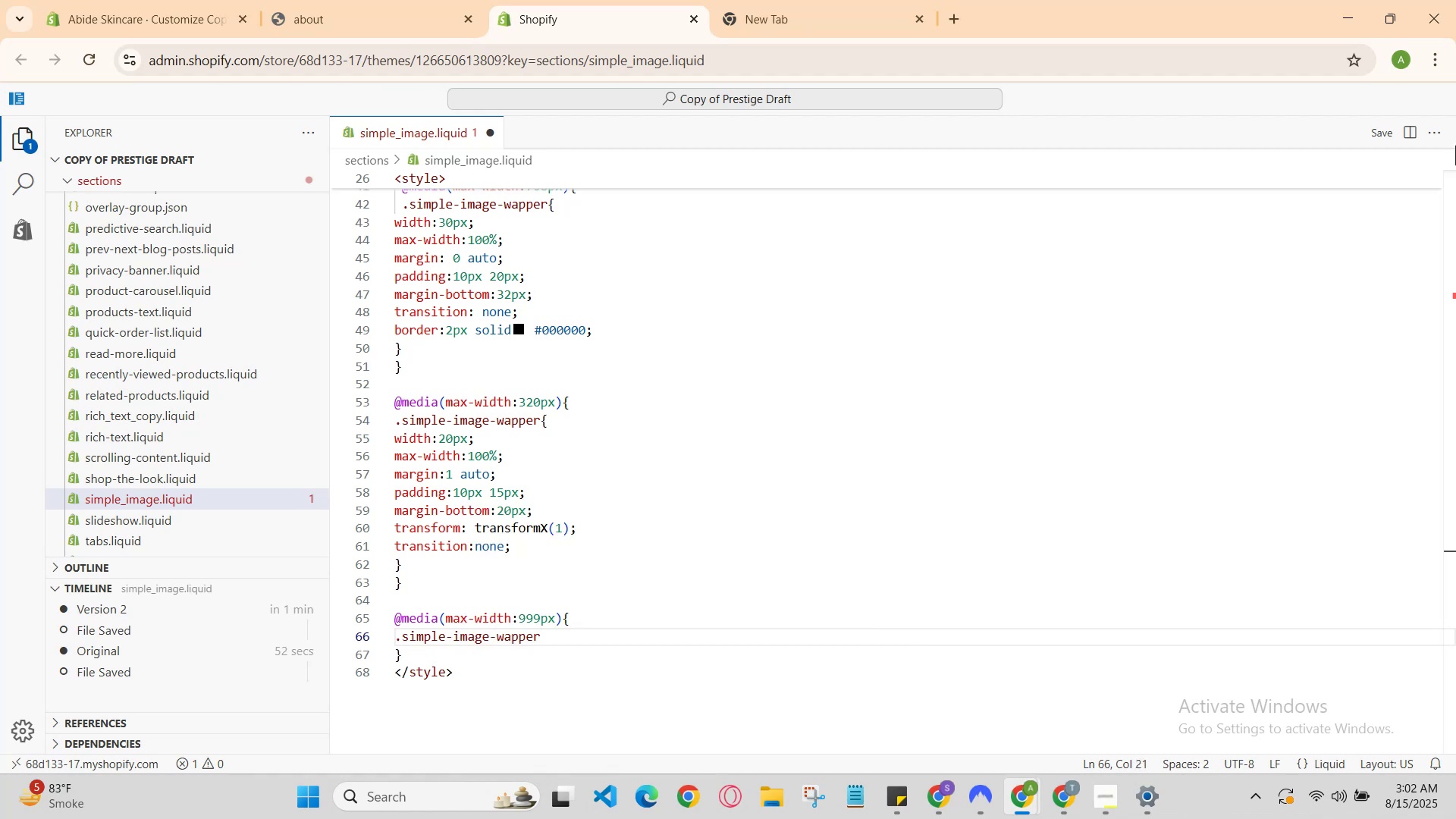 
key(Shift+BracketLeft)
 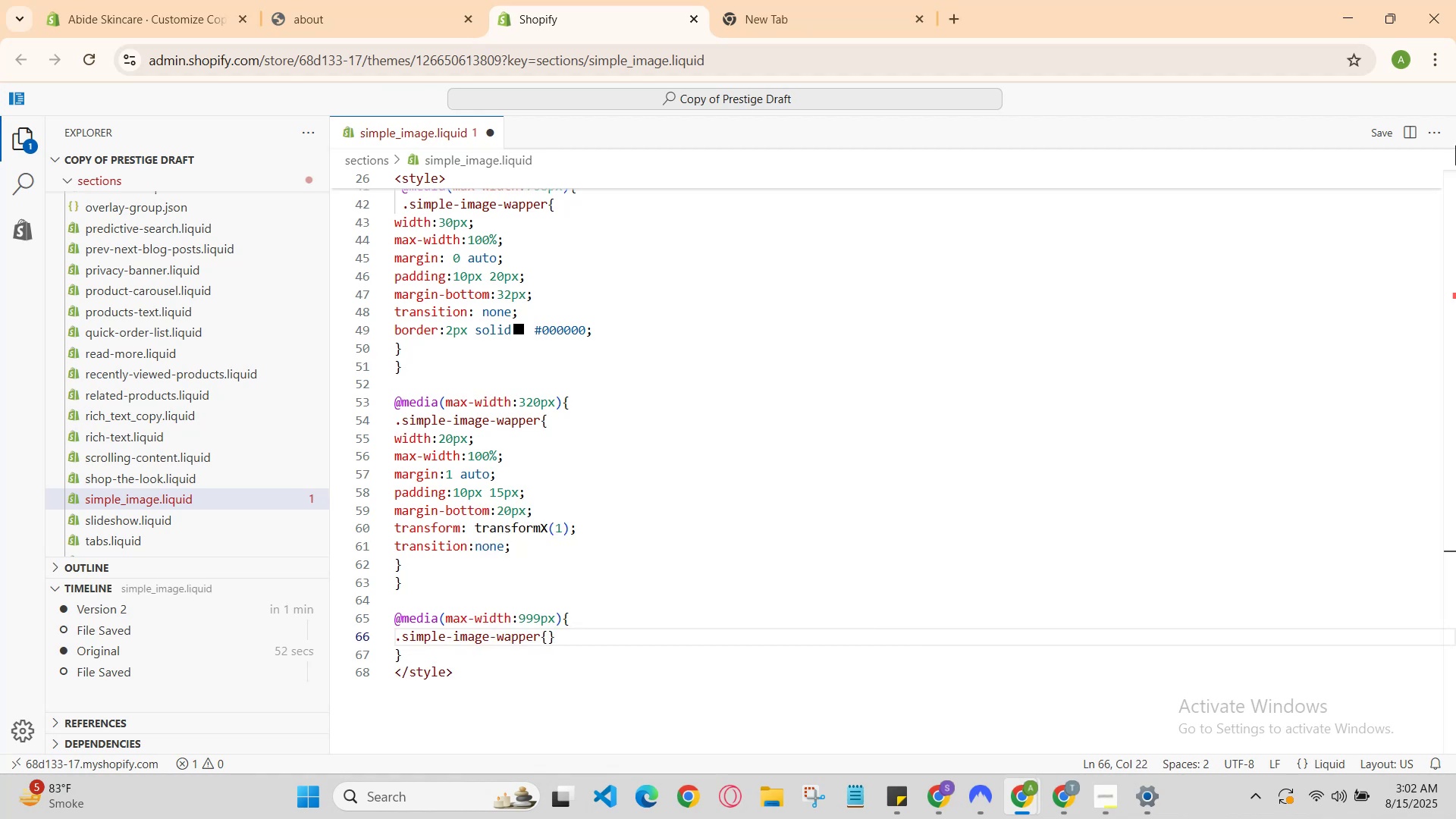 
key(Enter)
 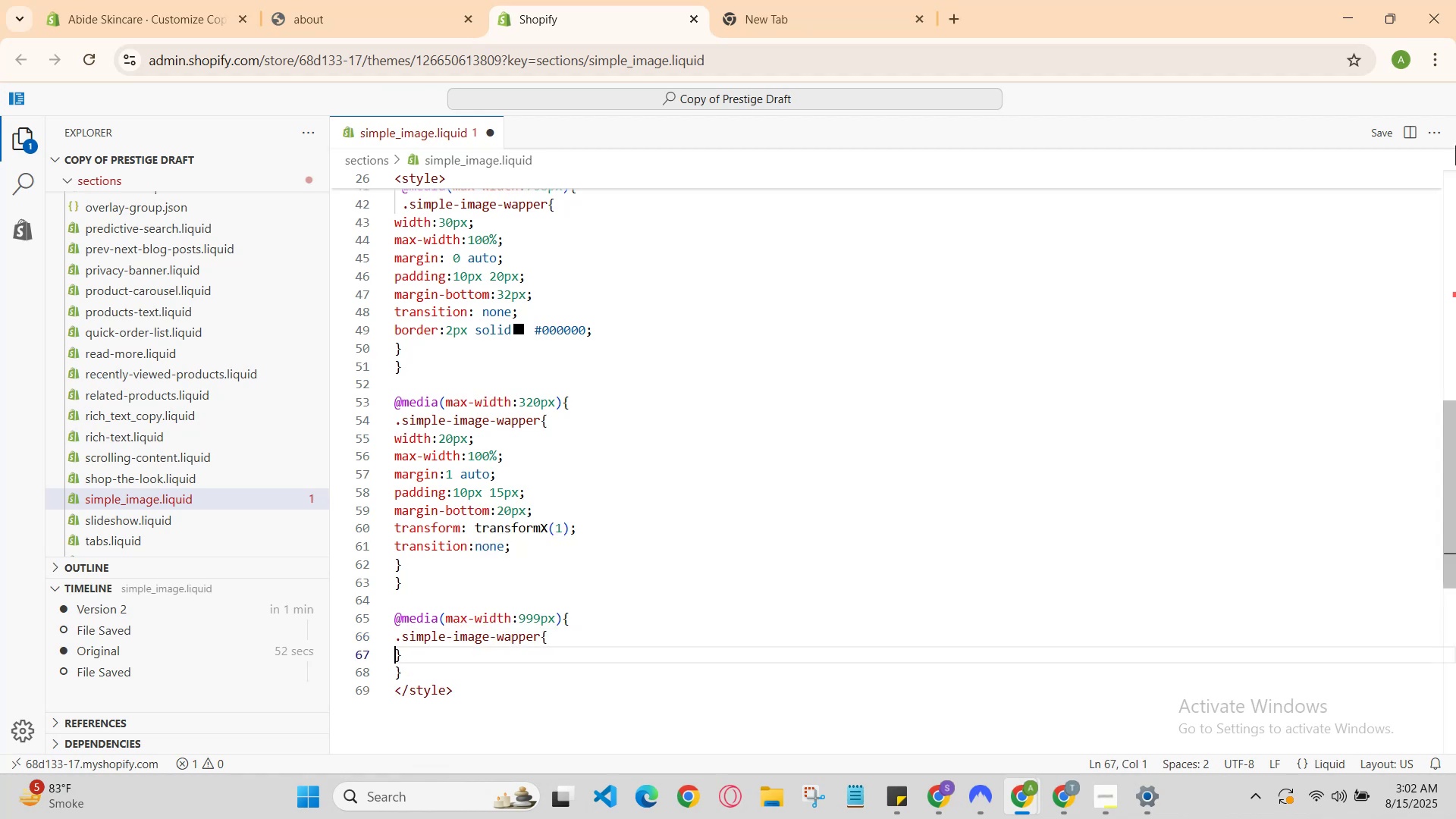 
key(Enter)
 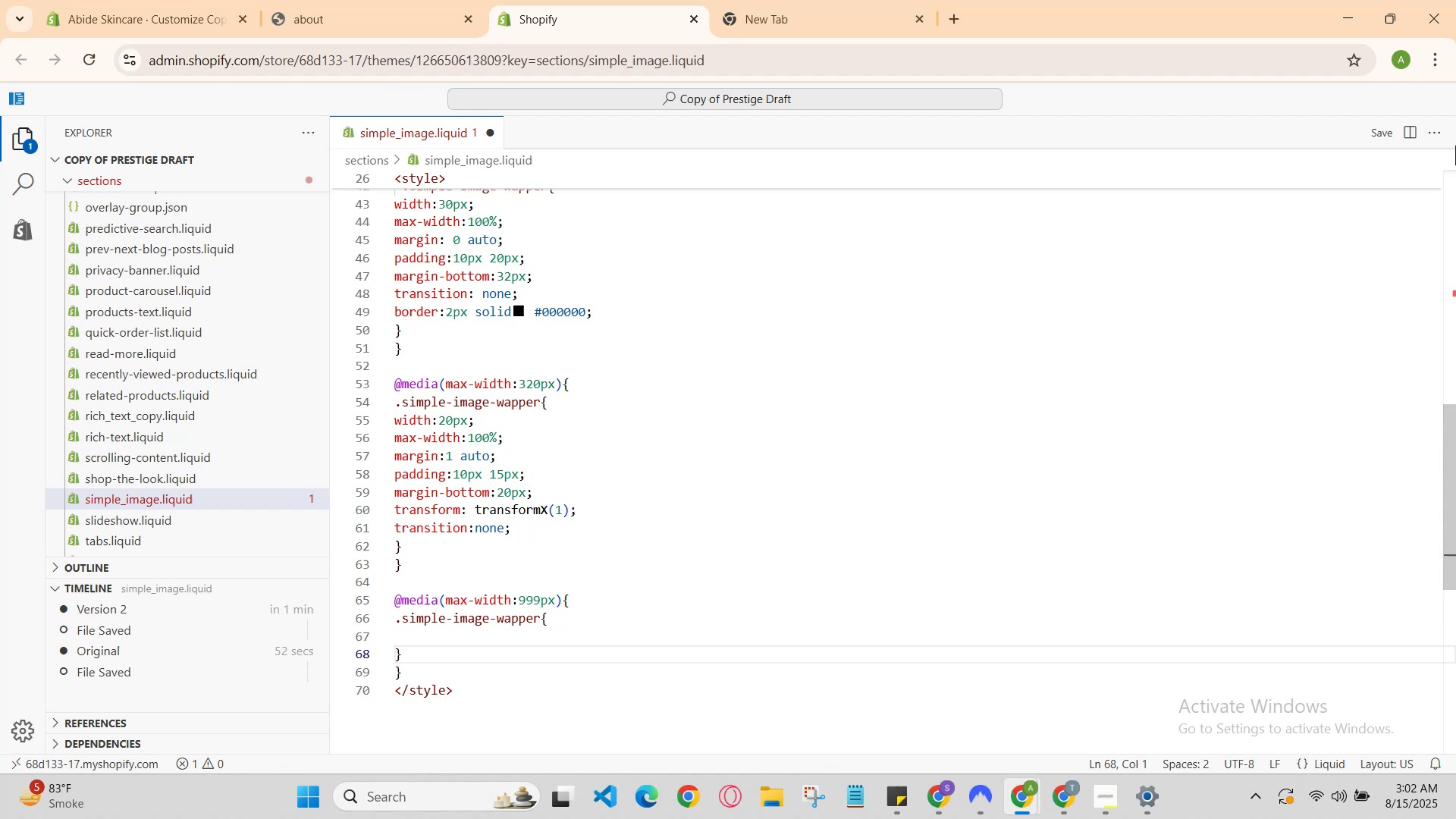 
key(ArrowUp)
 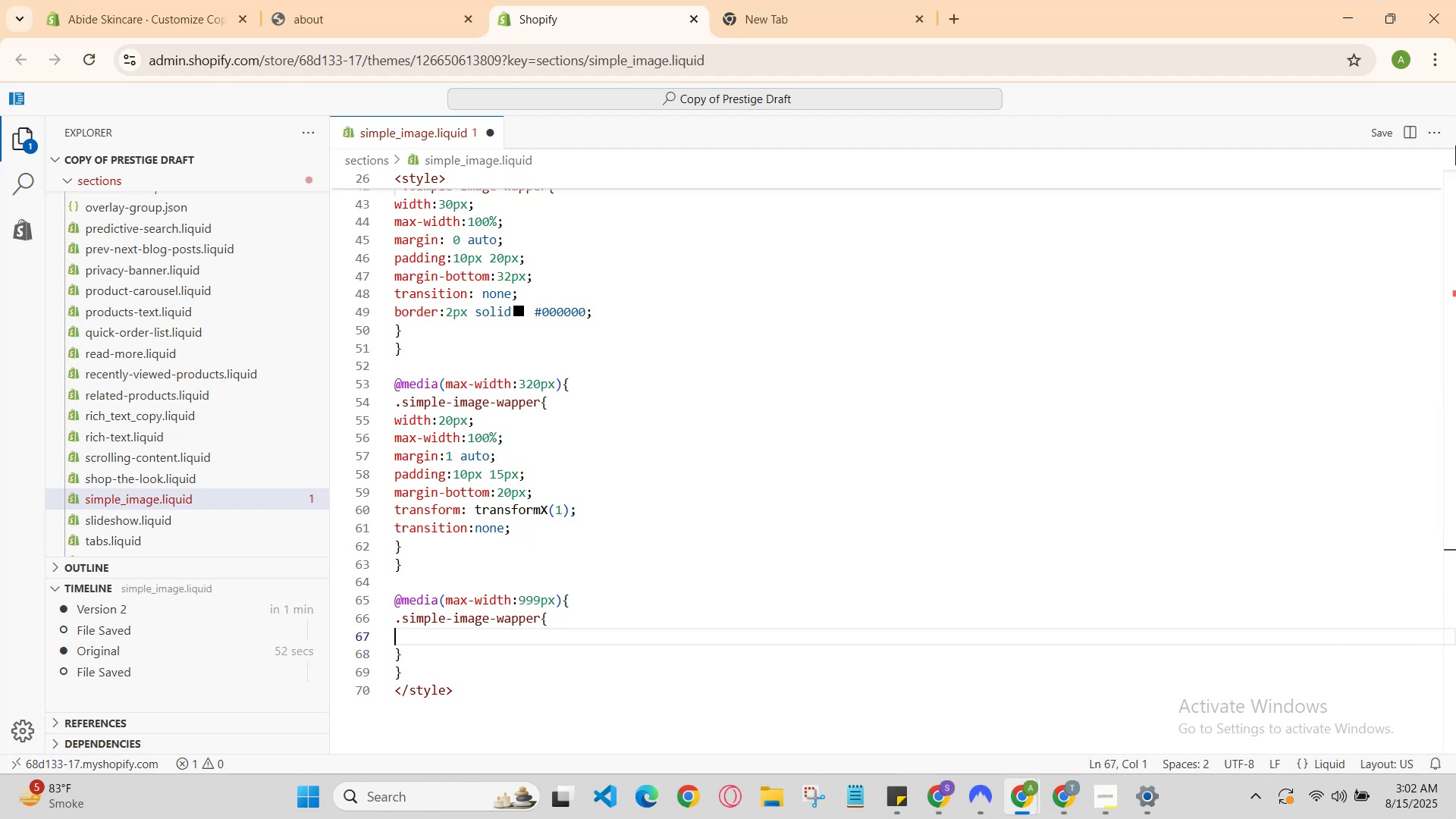 
type(wid)
 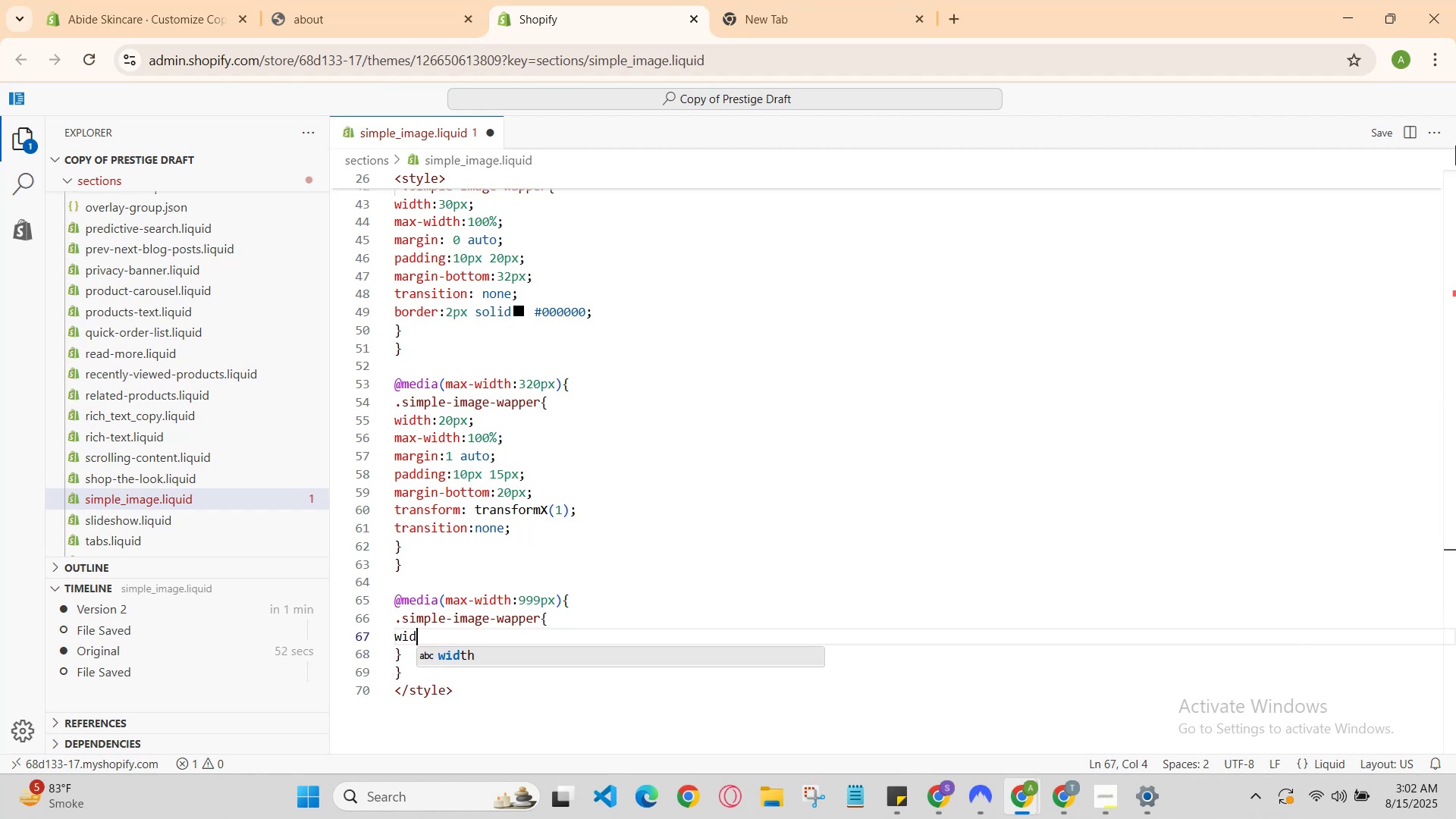 
key(Enter)
 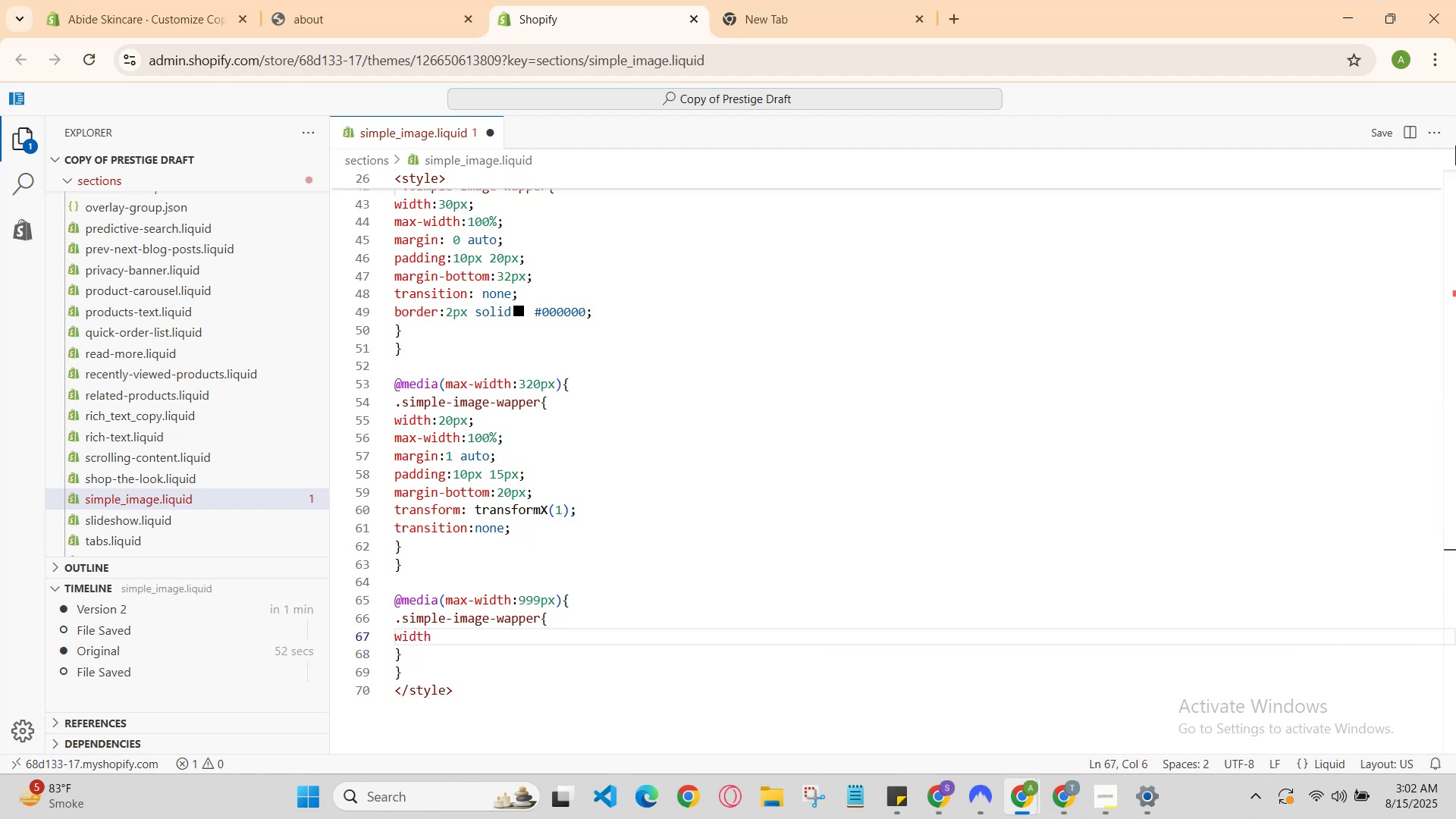 
type(:40px;)
 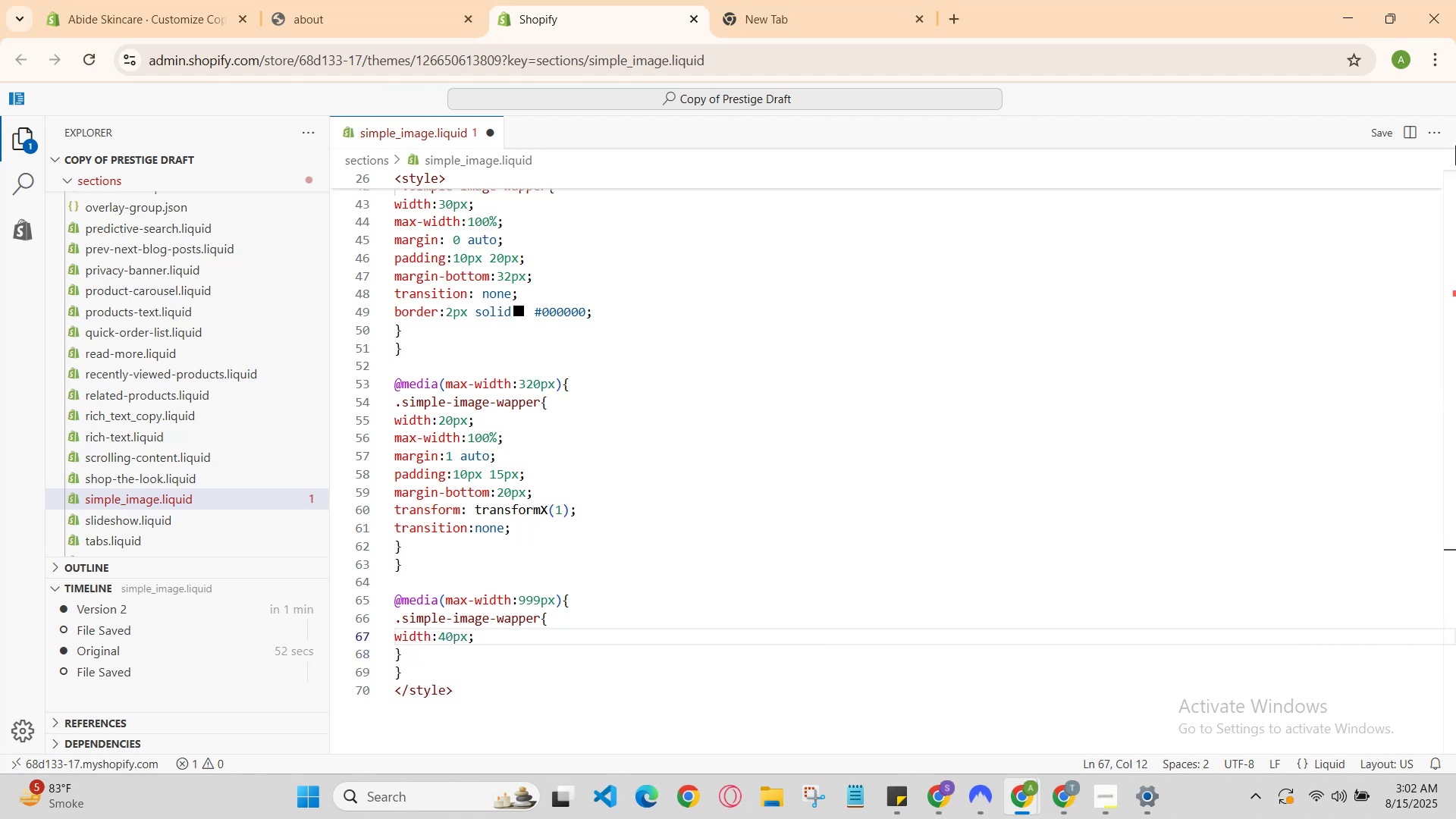 
key(Enter)
 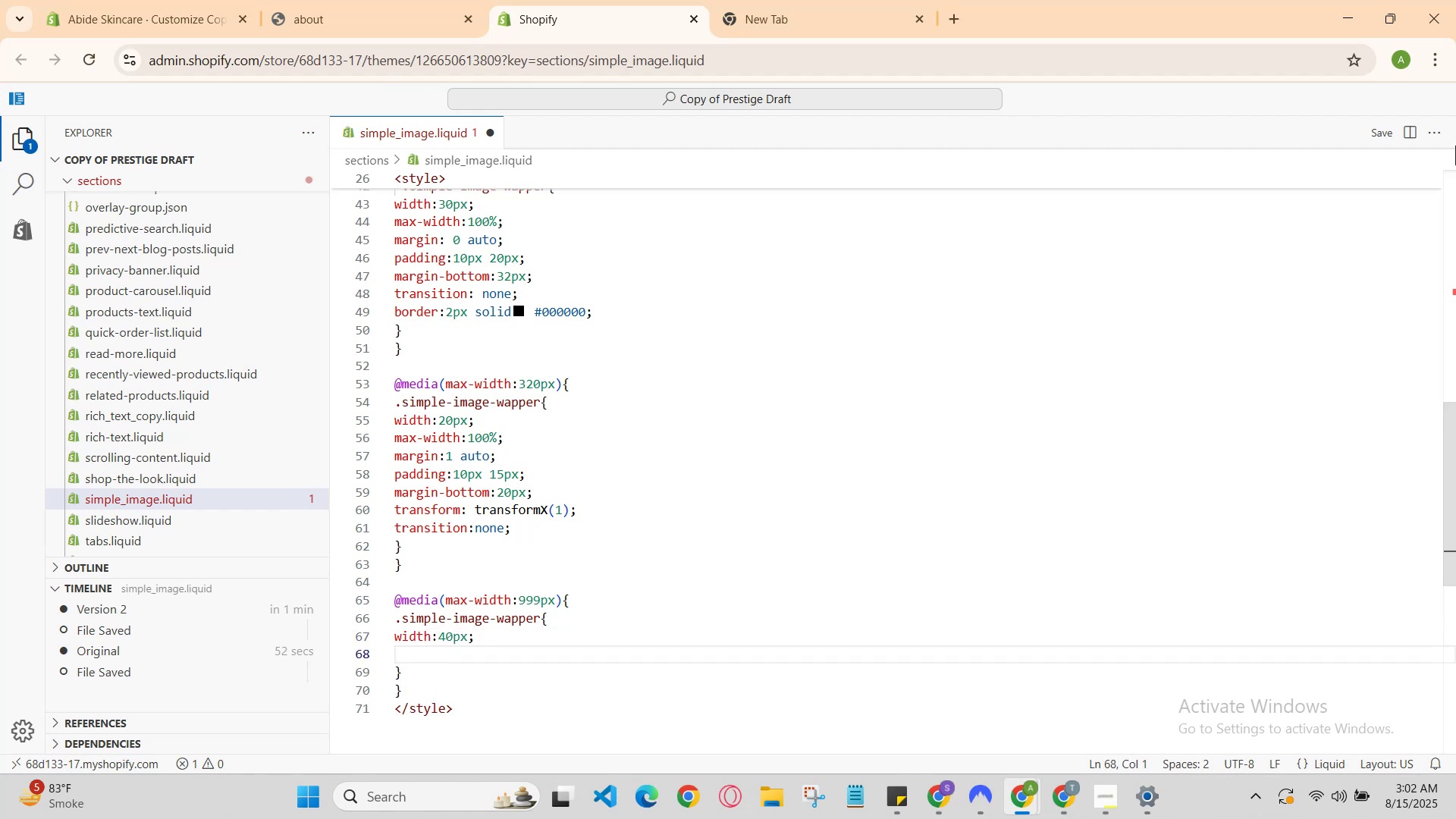 
type(max-wid)
 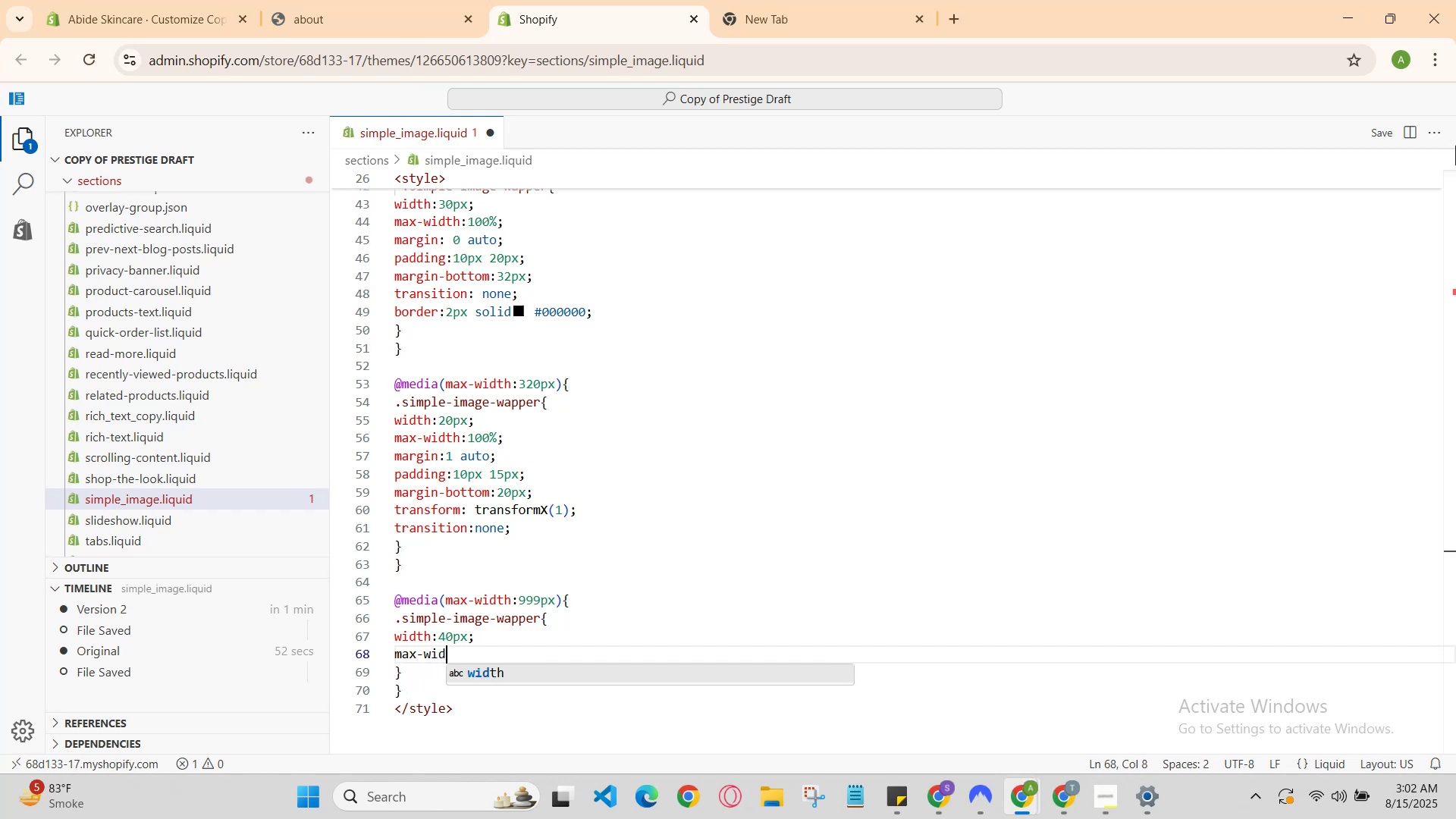 
key(Enter)
 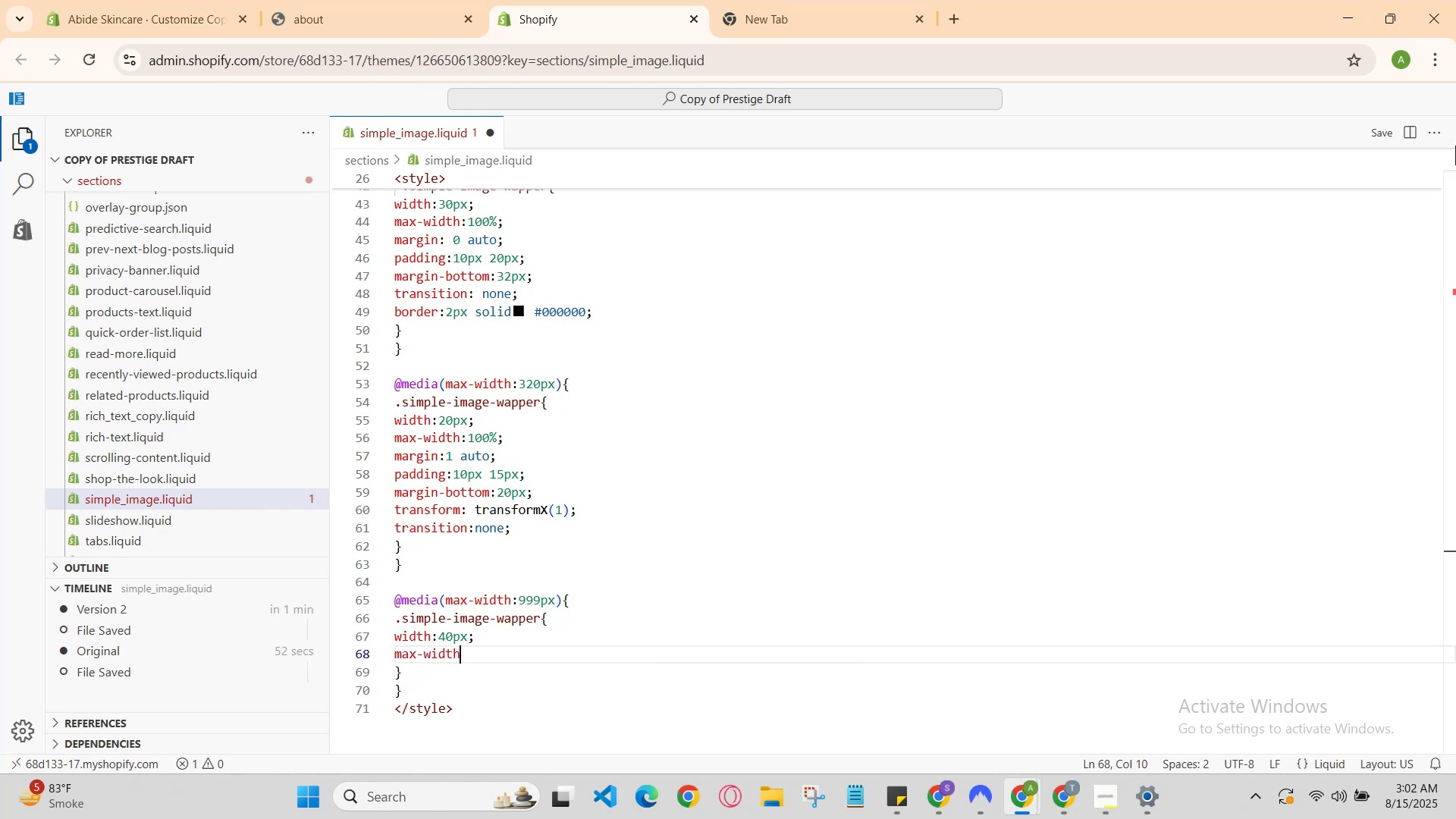 
type(:80px;)
 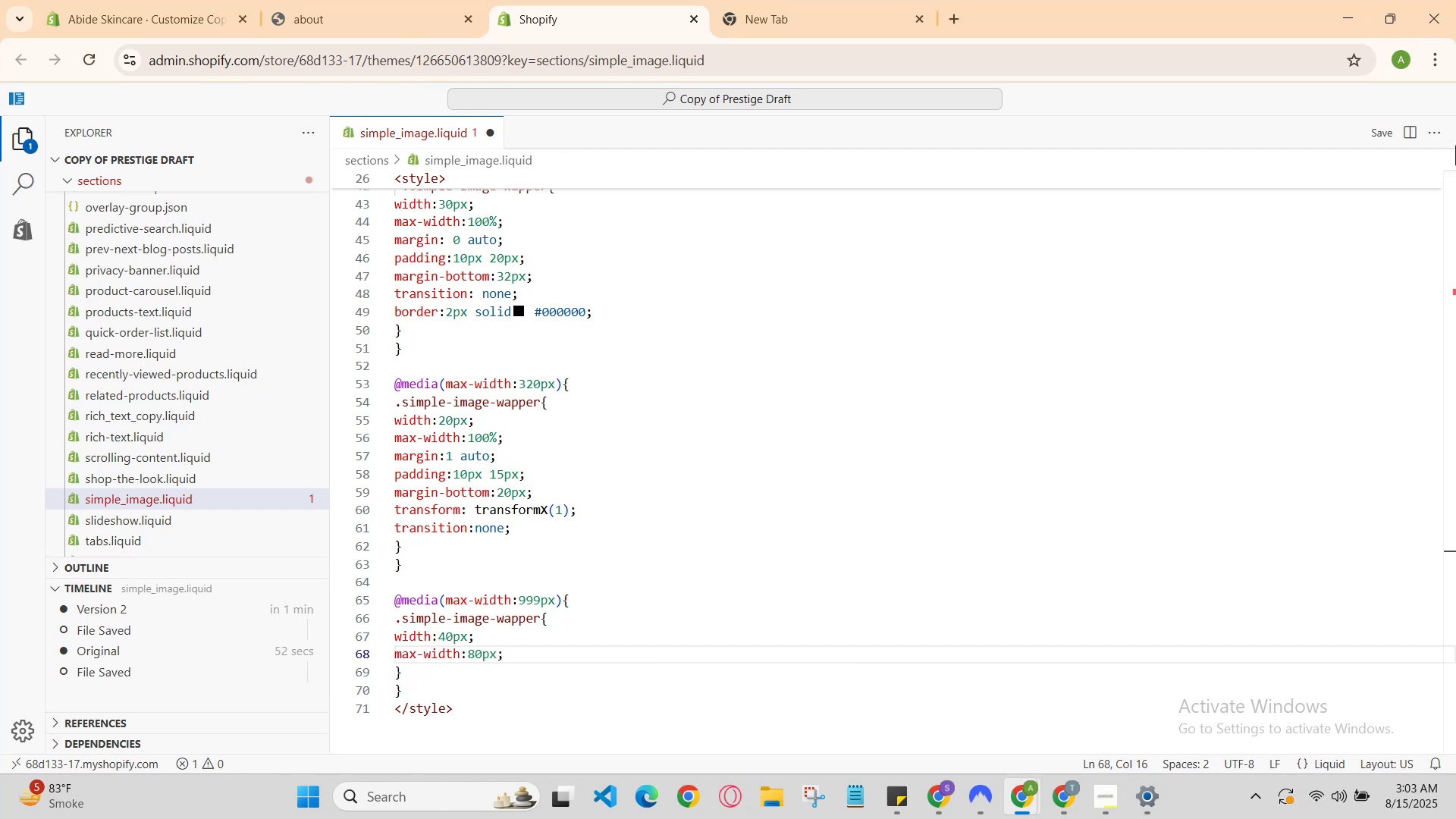 
key(Enter)
 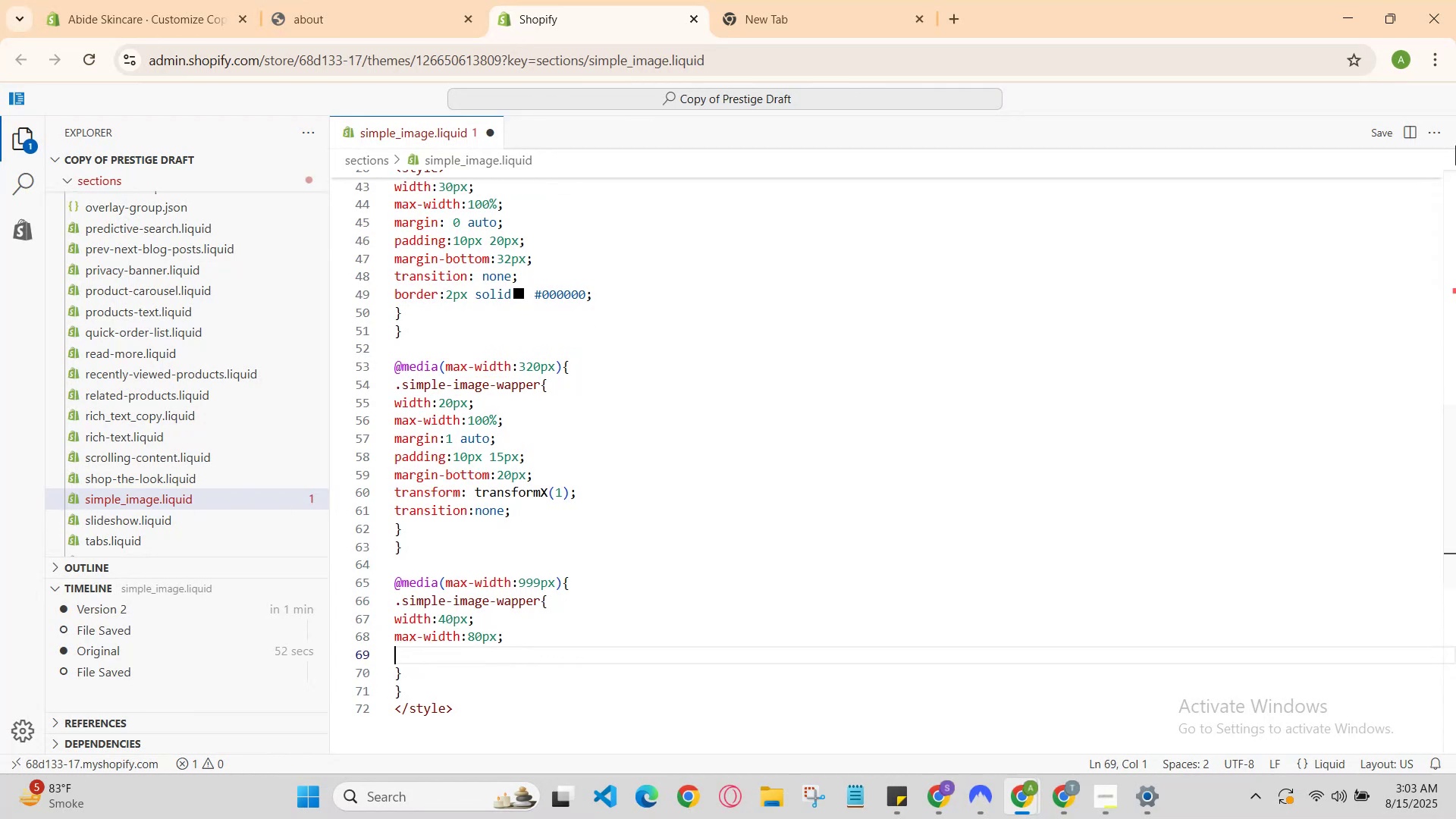 
type(ma)
 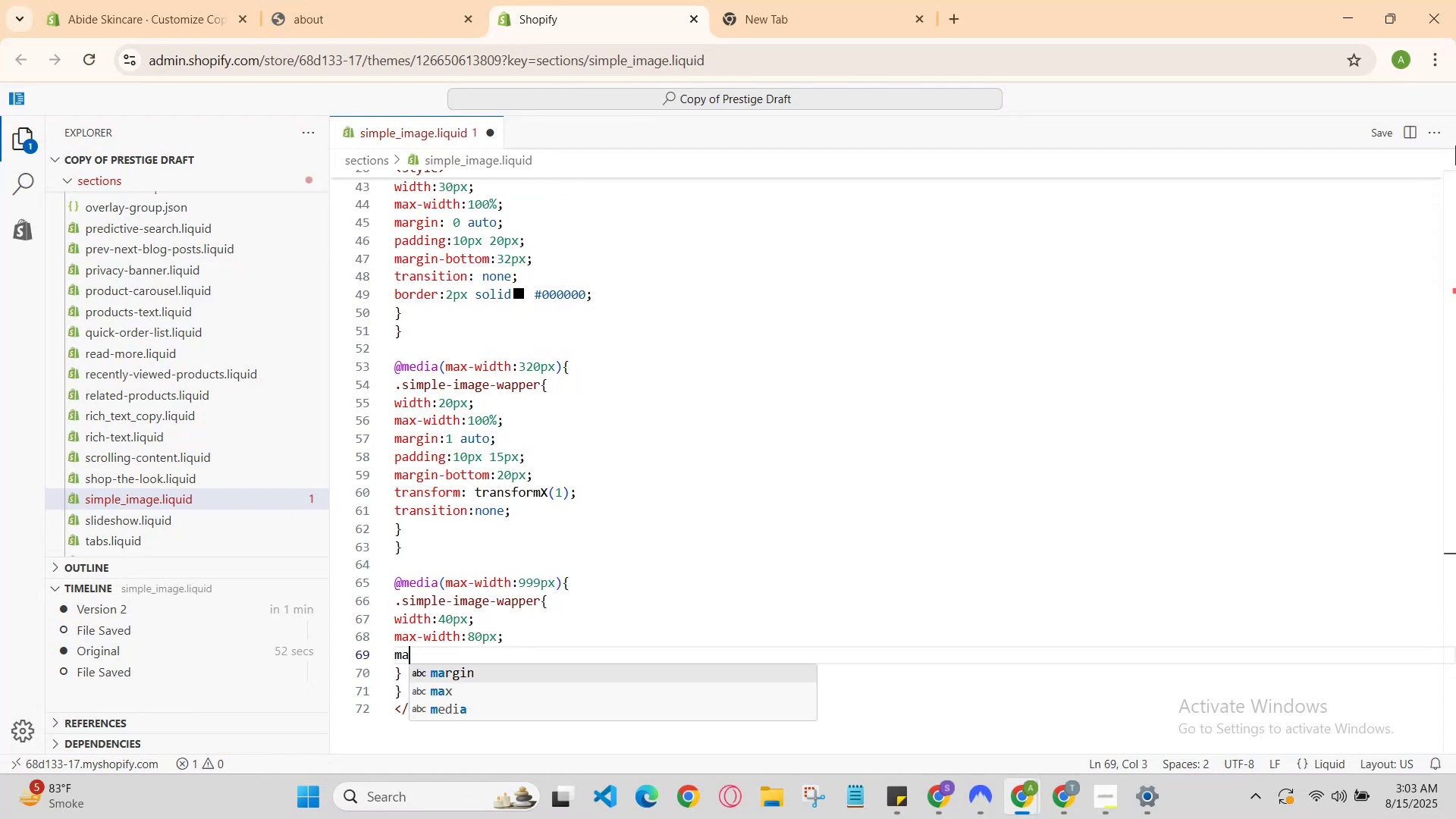 
key(Enter)
 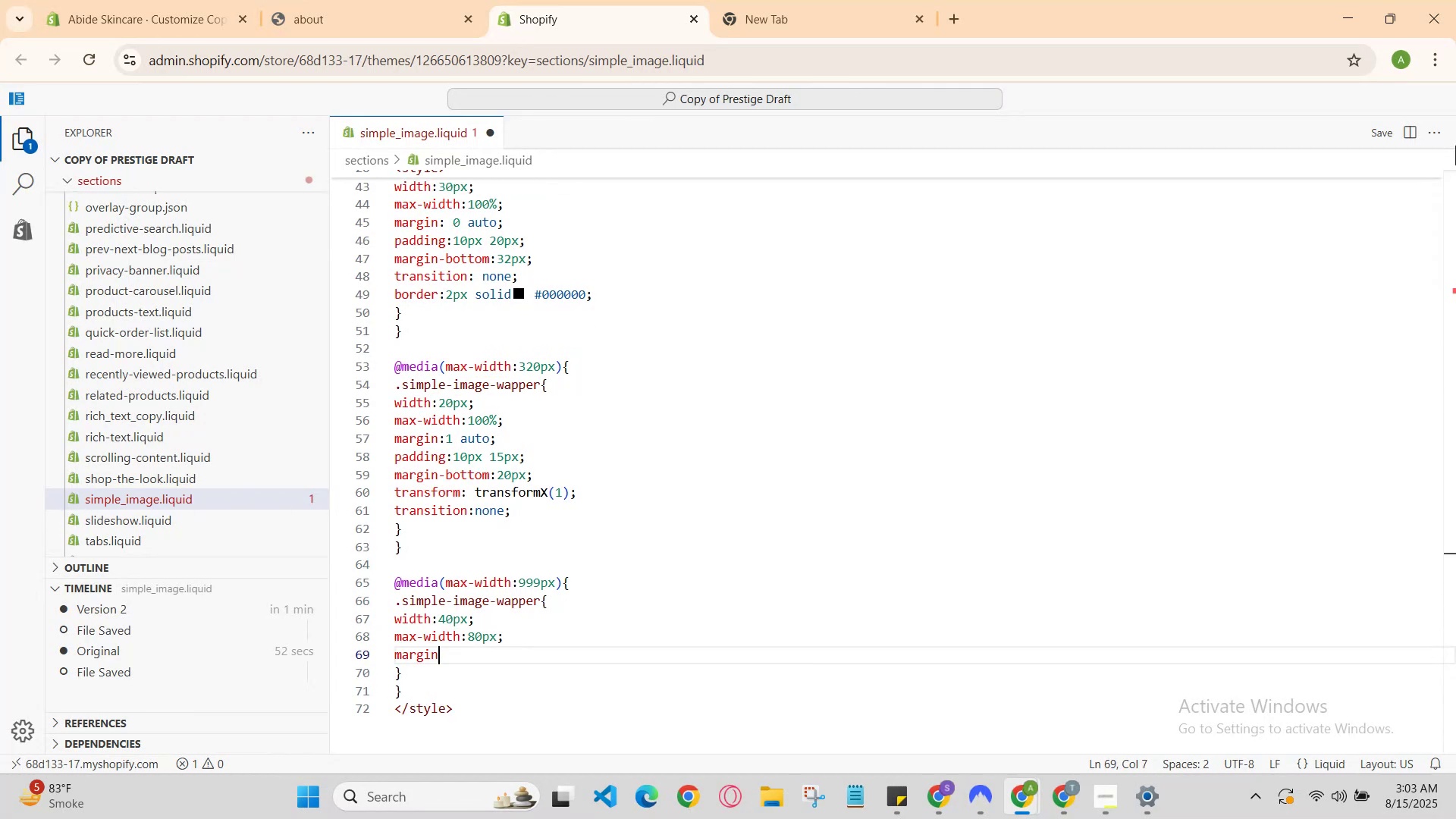 
type(:2 auto;)
 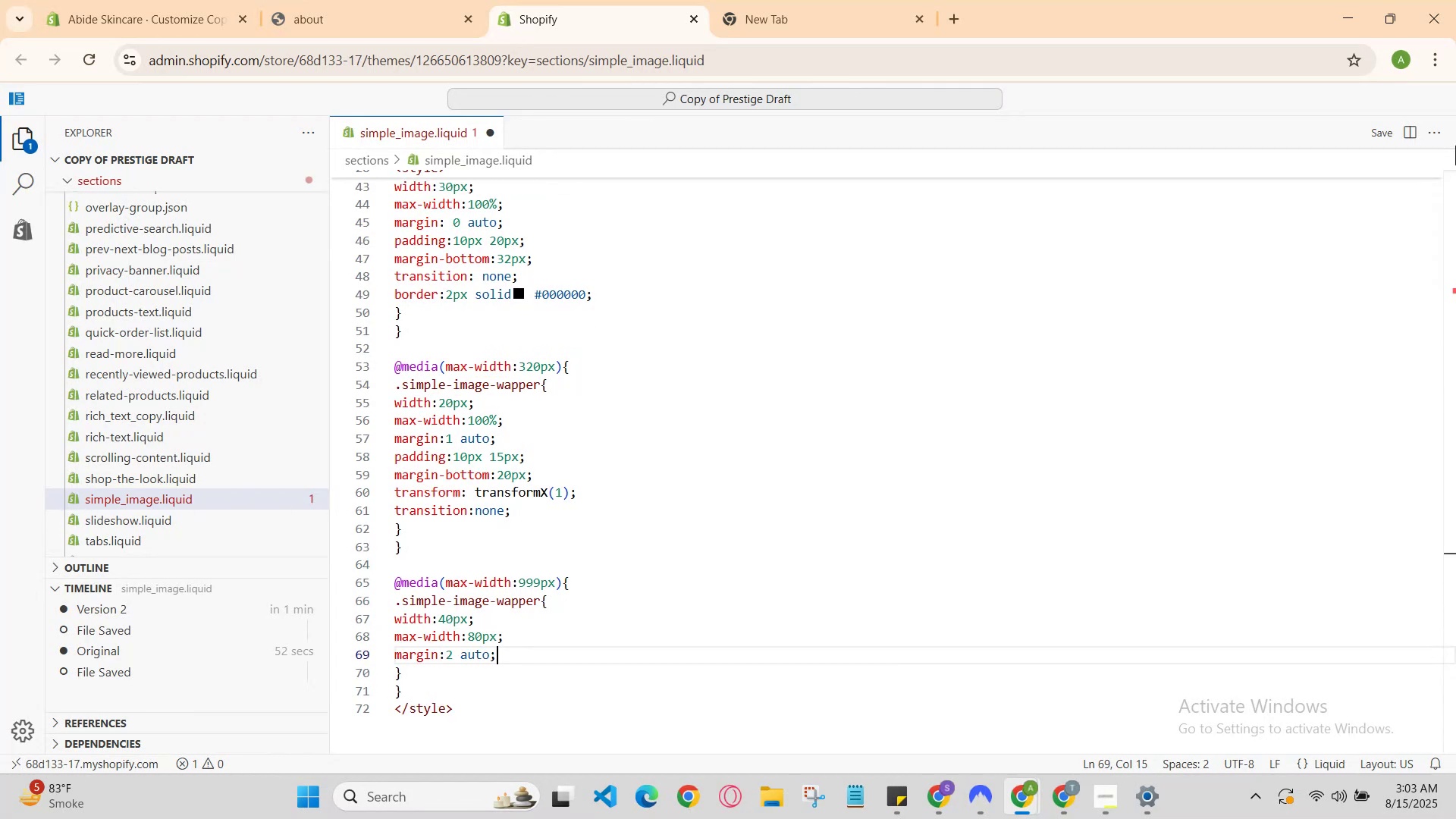 
key(Enter)
 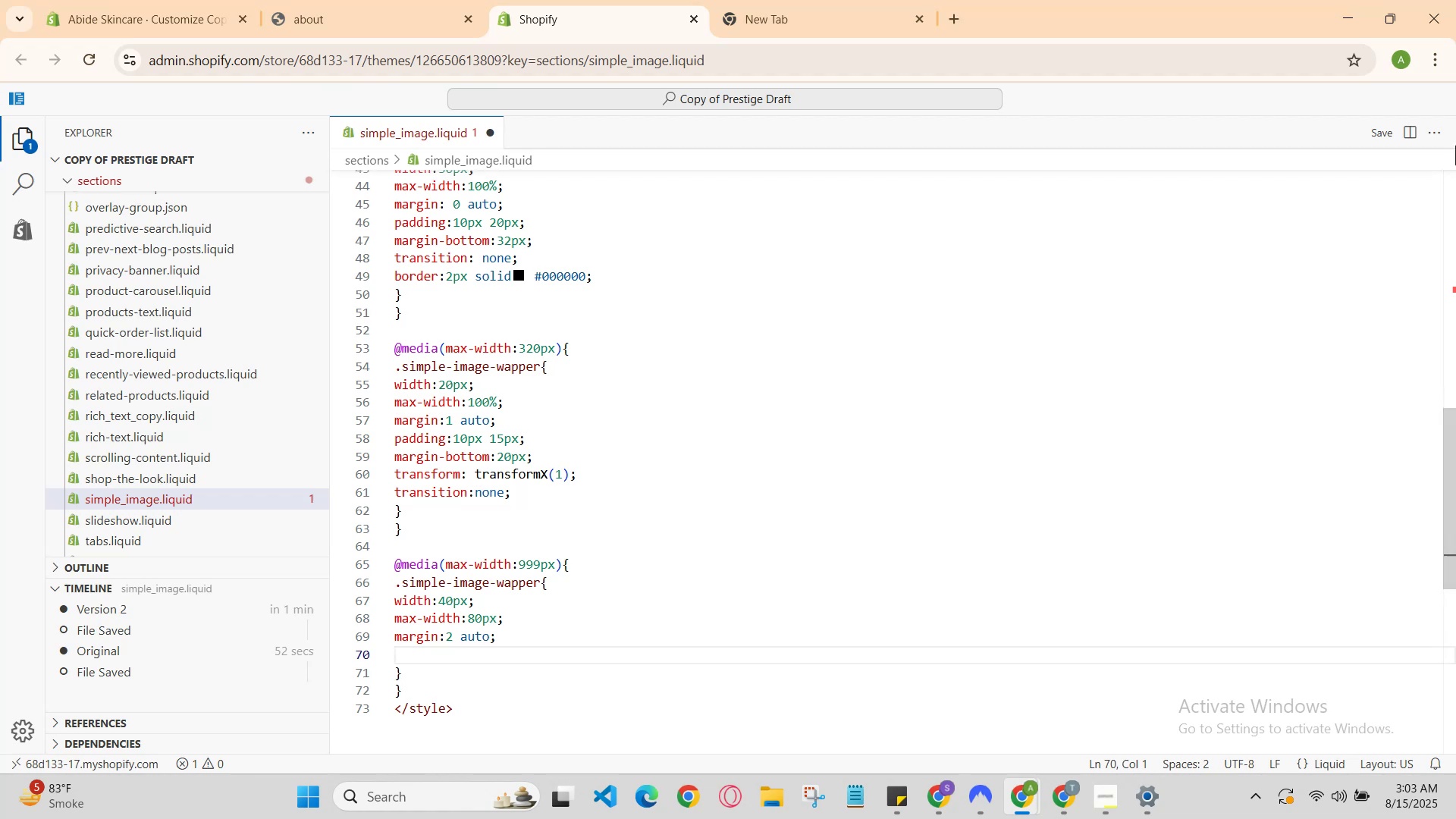 
type(pad)
 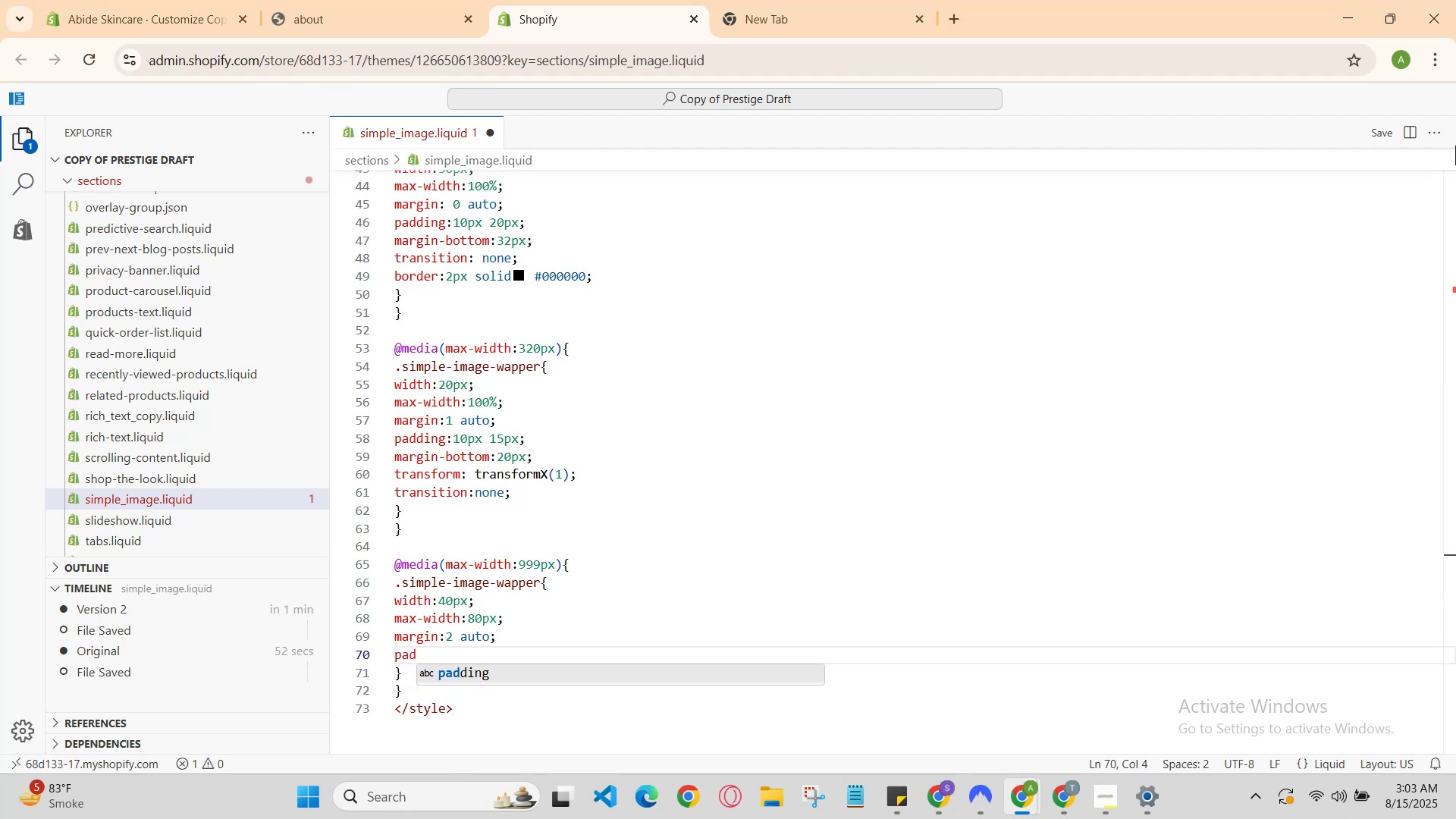 
key(Enter)
 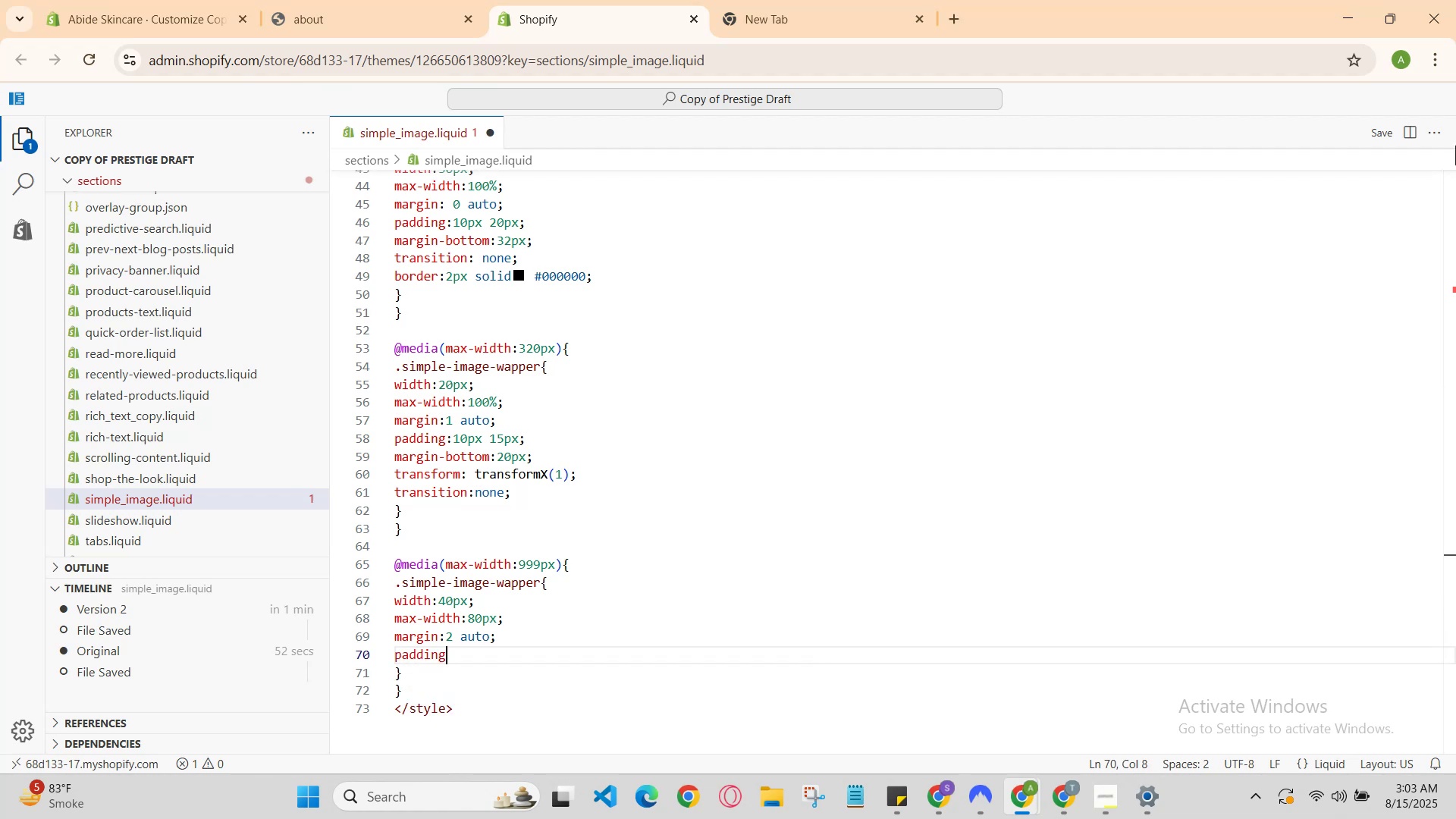 
type(: )
key(Backspace)
type(2)
key(Backspace)
type(4px 10px )
key(Backspace)
type(;)
 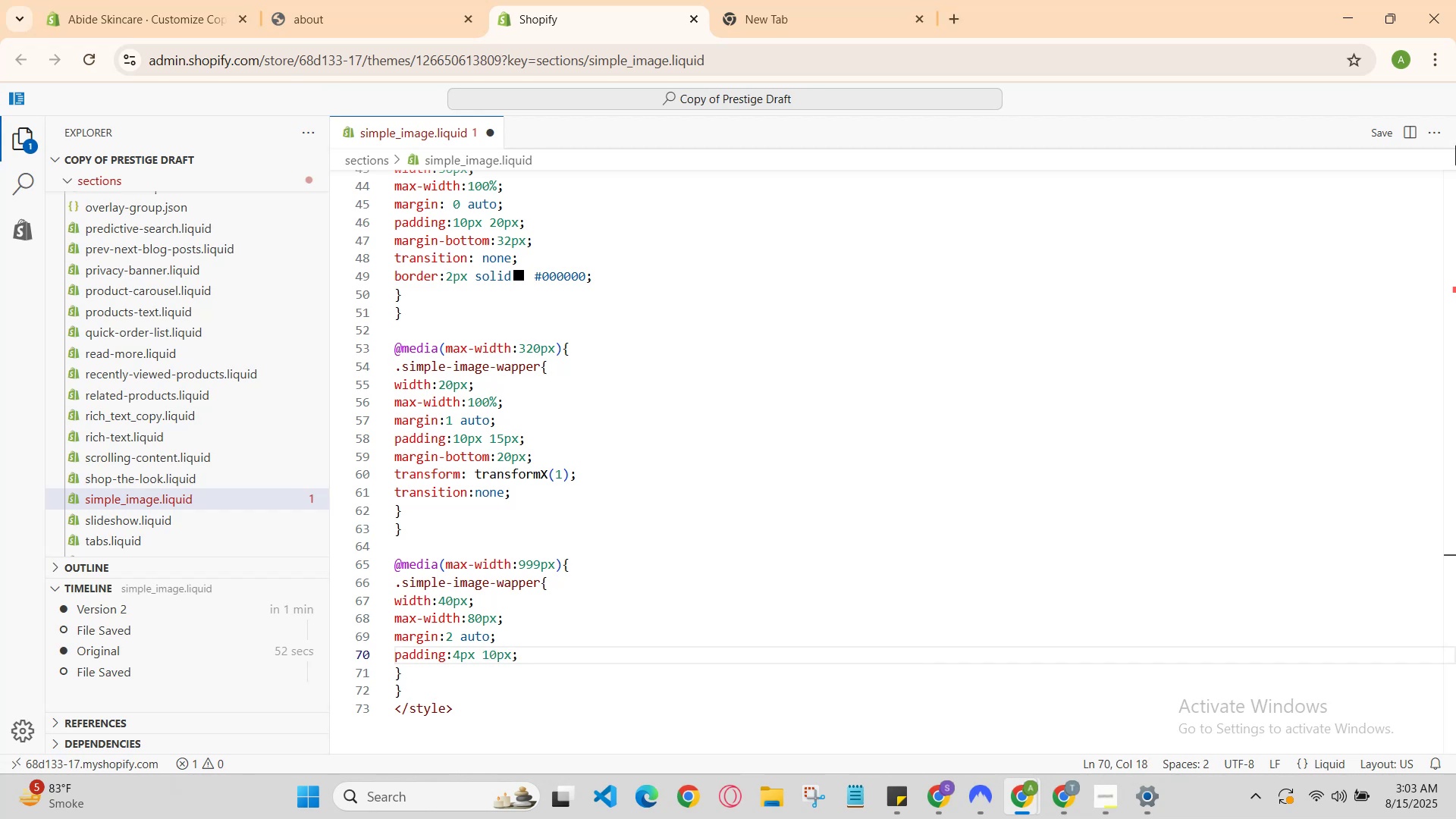 
key(Enter)
 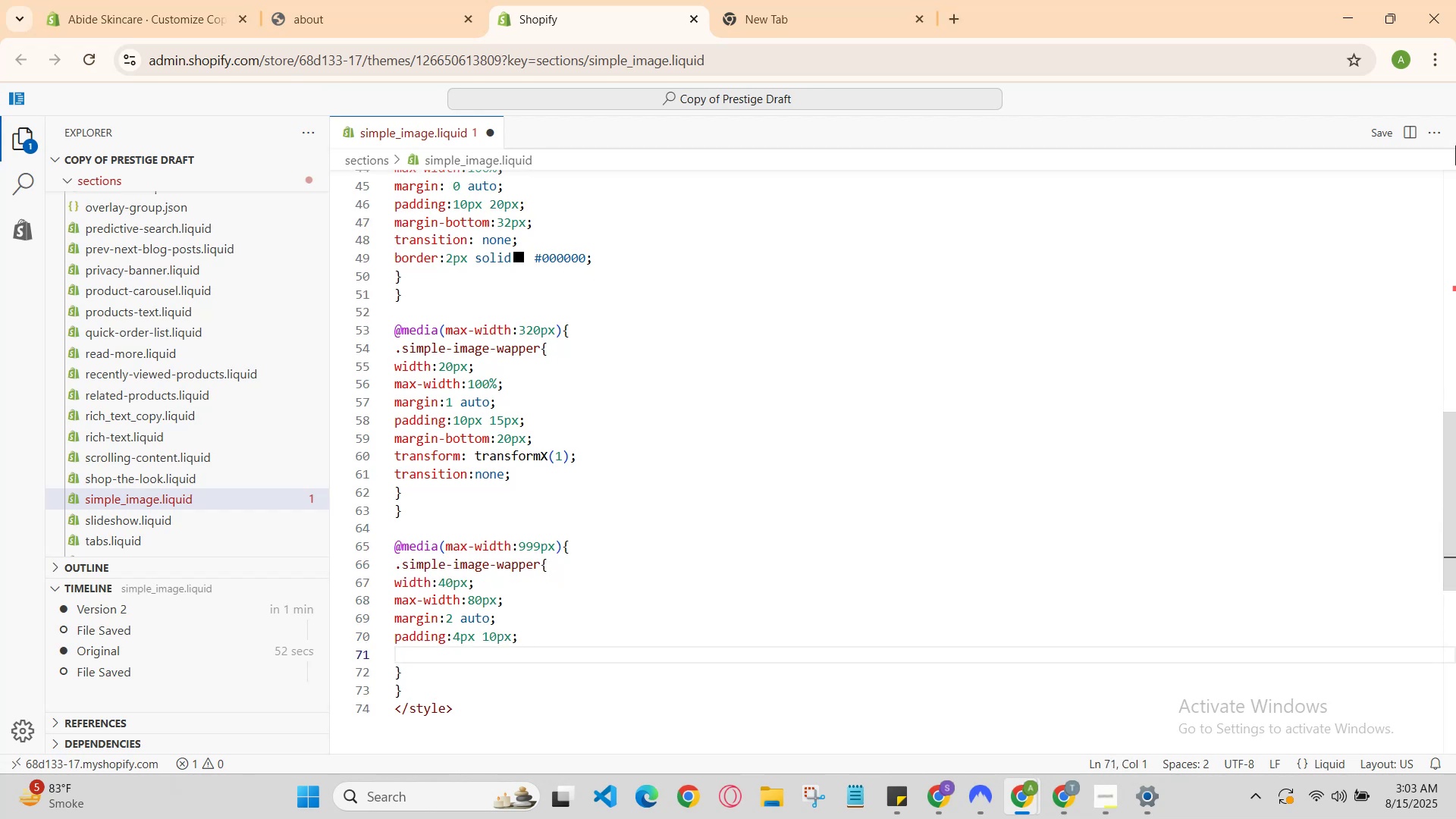 
type(tra)
 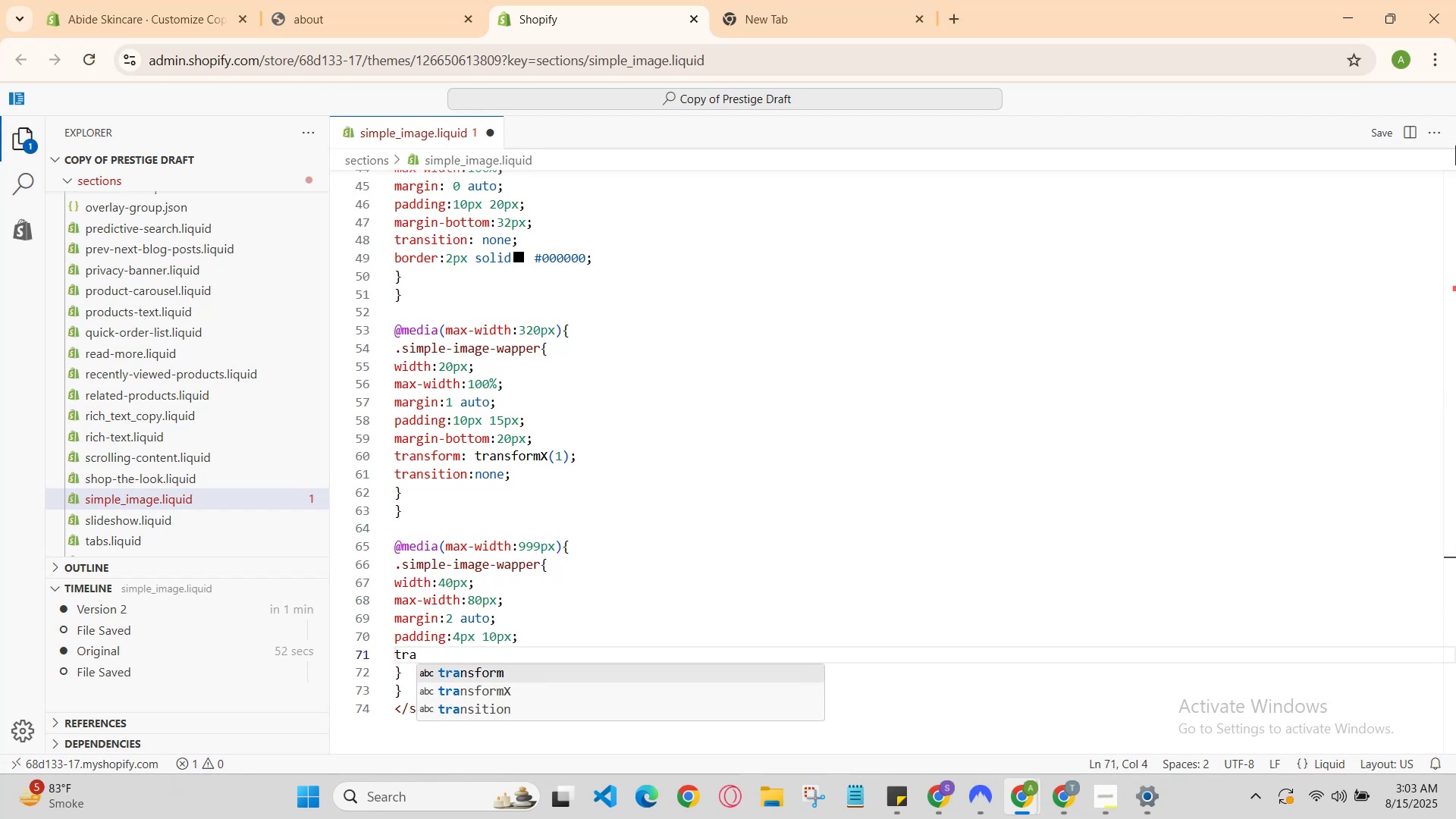 
key(Enter)
 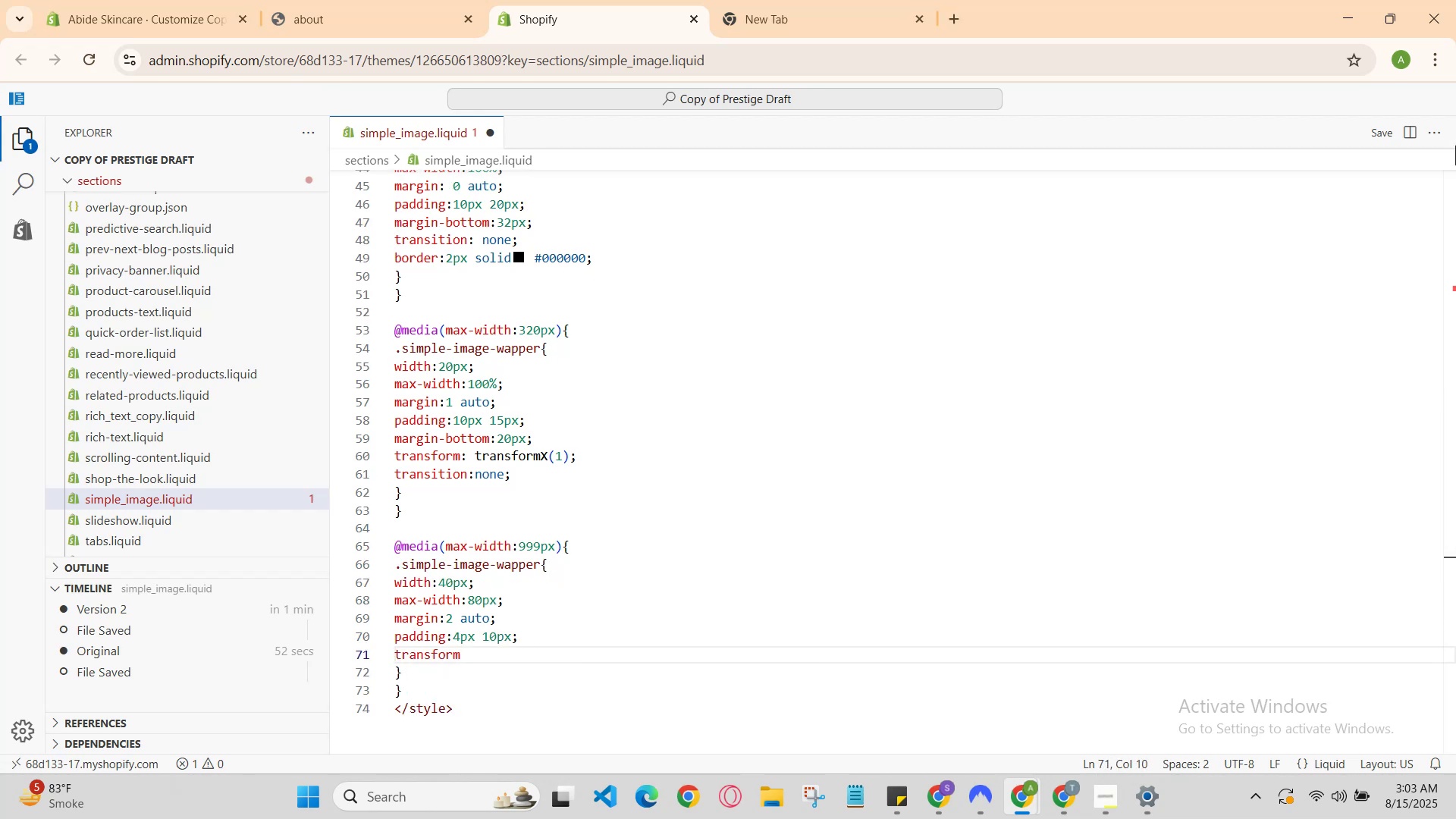 
type(: tran)
 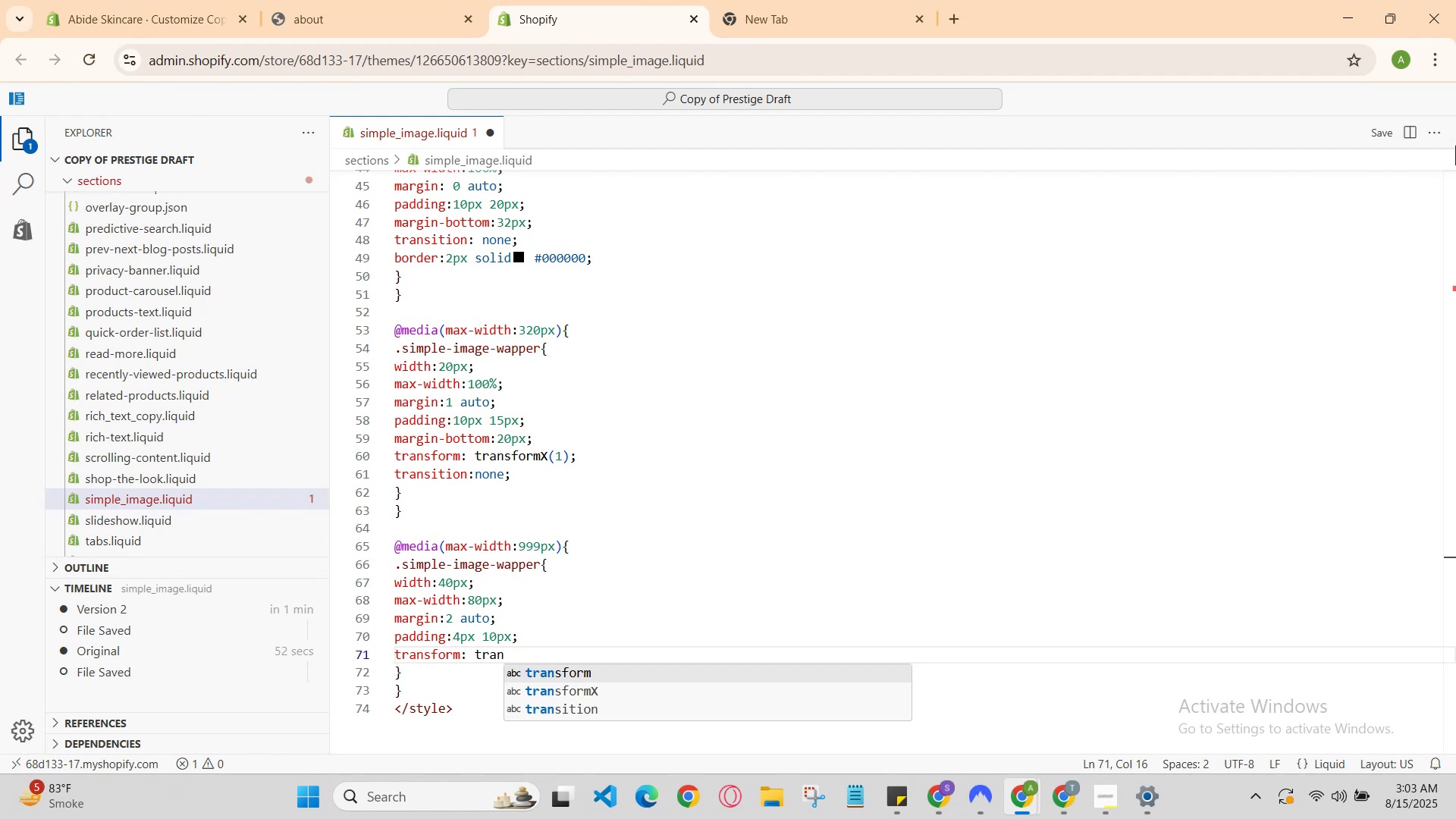 
key(Enter)
 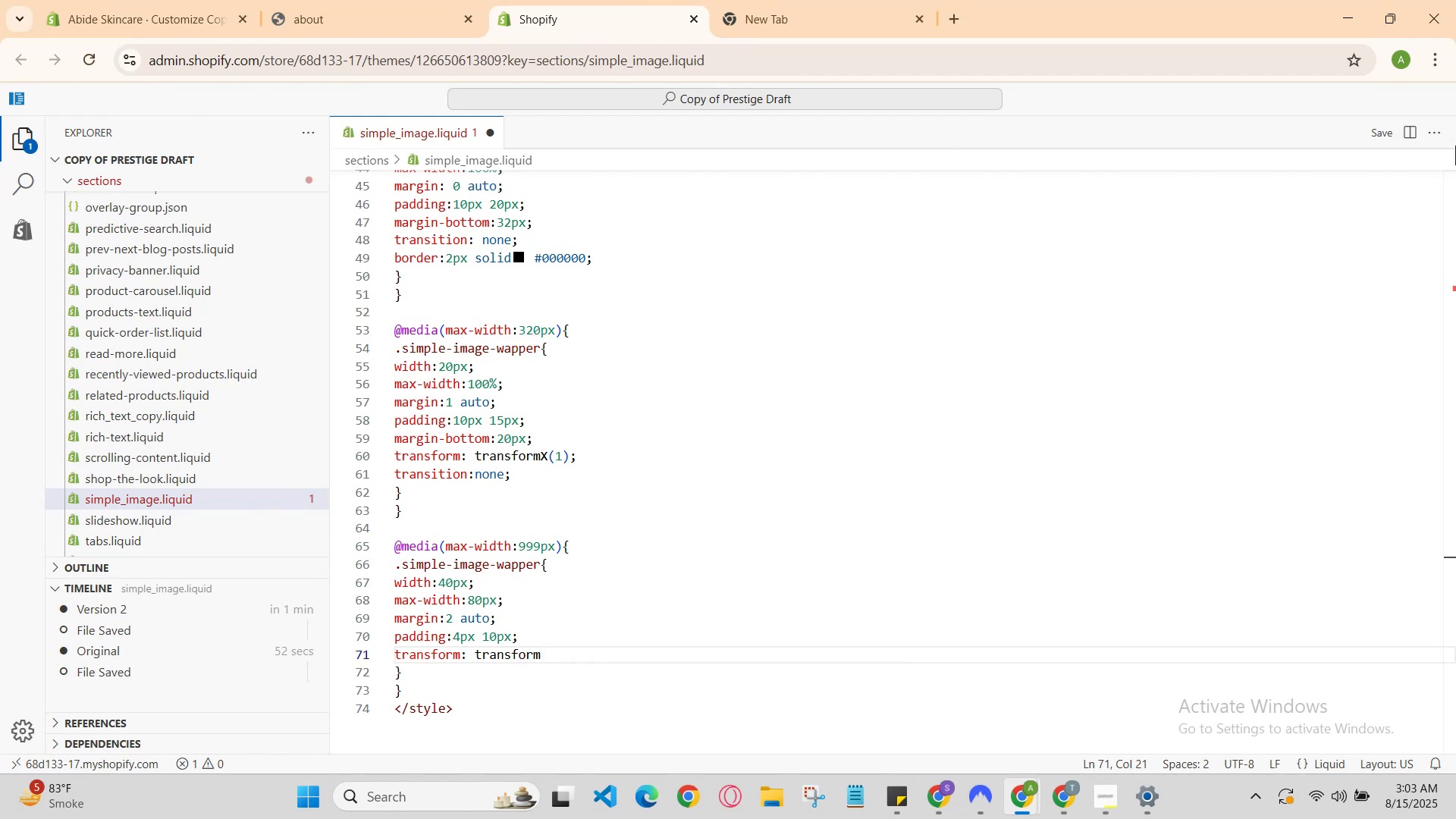 
type(Y(3[Delete]2)
key(Backspace)
key(Backspace)
type(2);)
 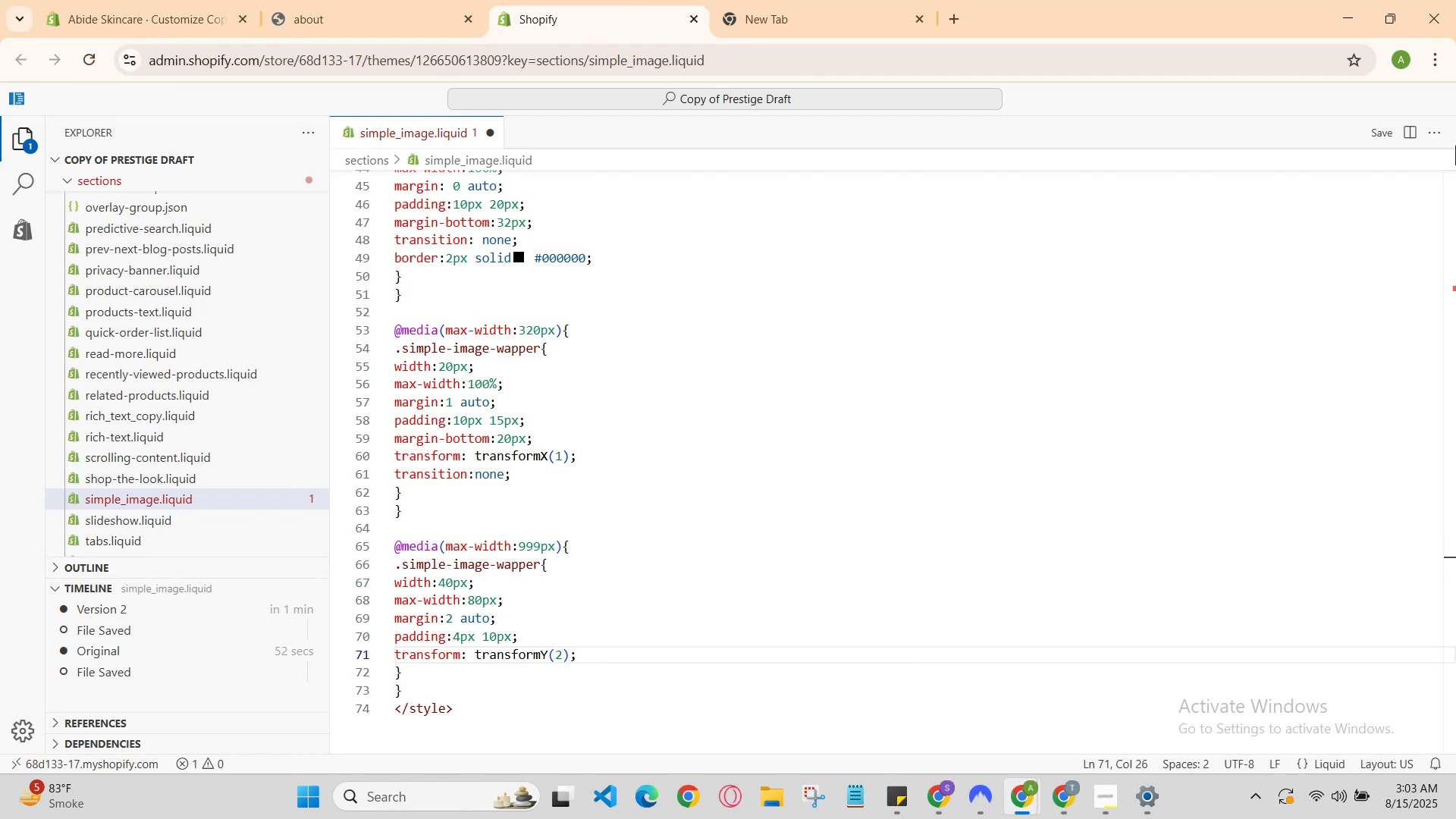 
key(Enter)
 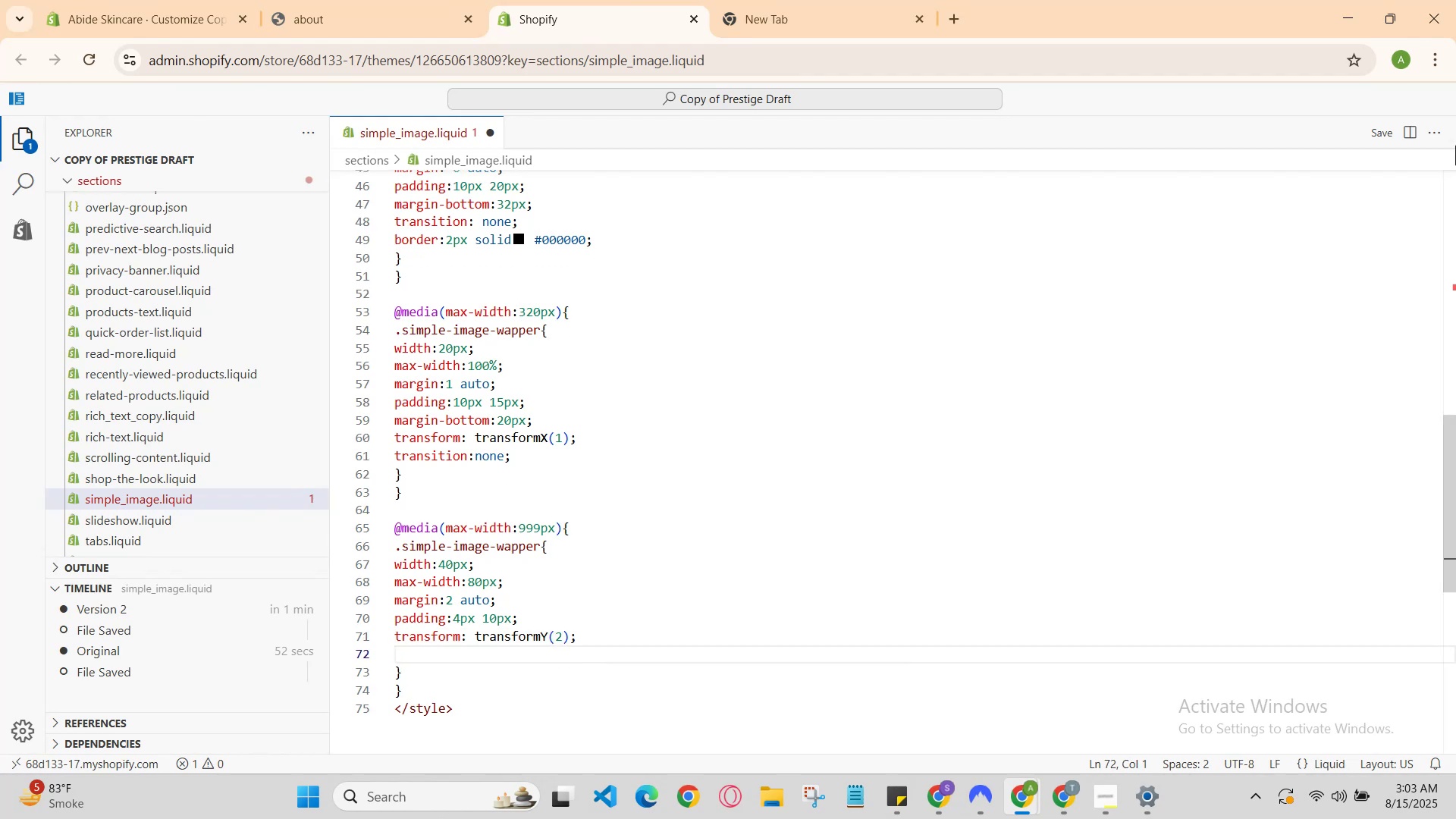 
type(transition:none )
key(Backspace)
type(;)
 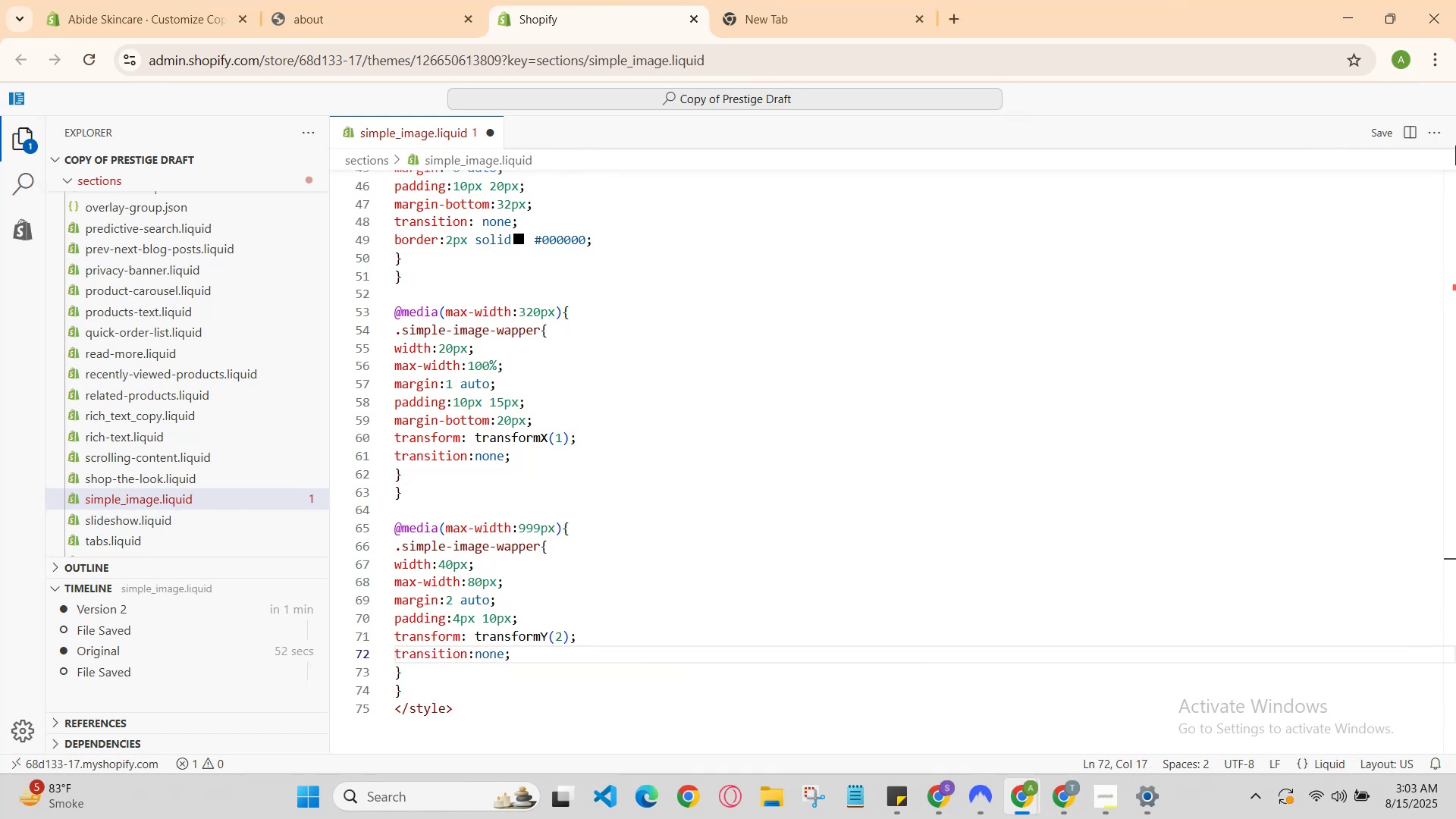 
key(ArrowUp)
 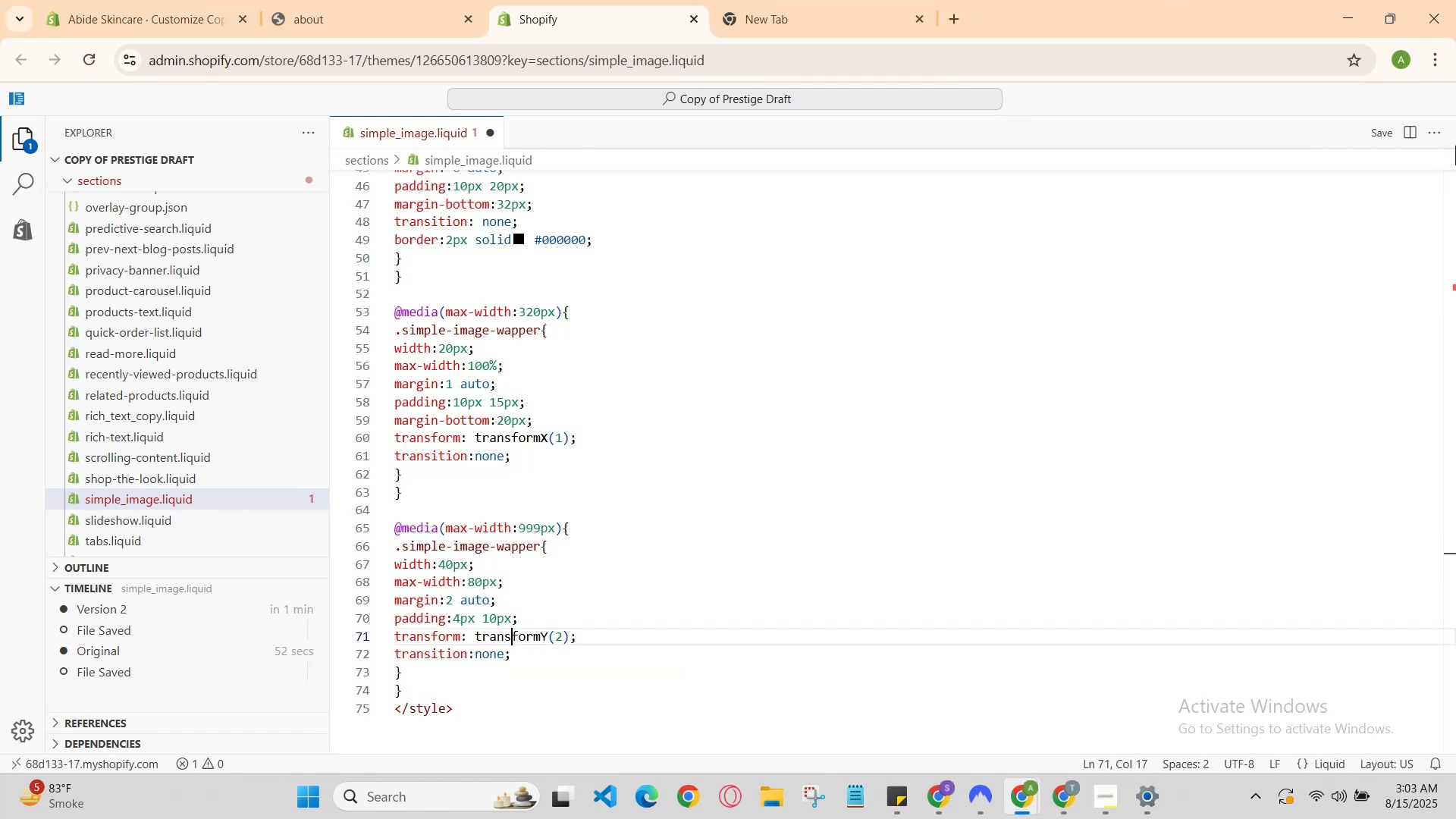 
key(ArrowUp)
 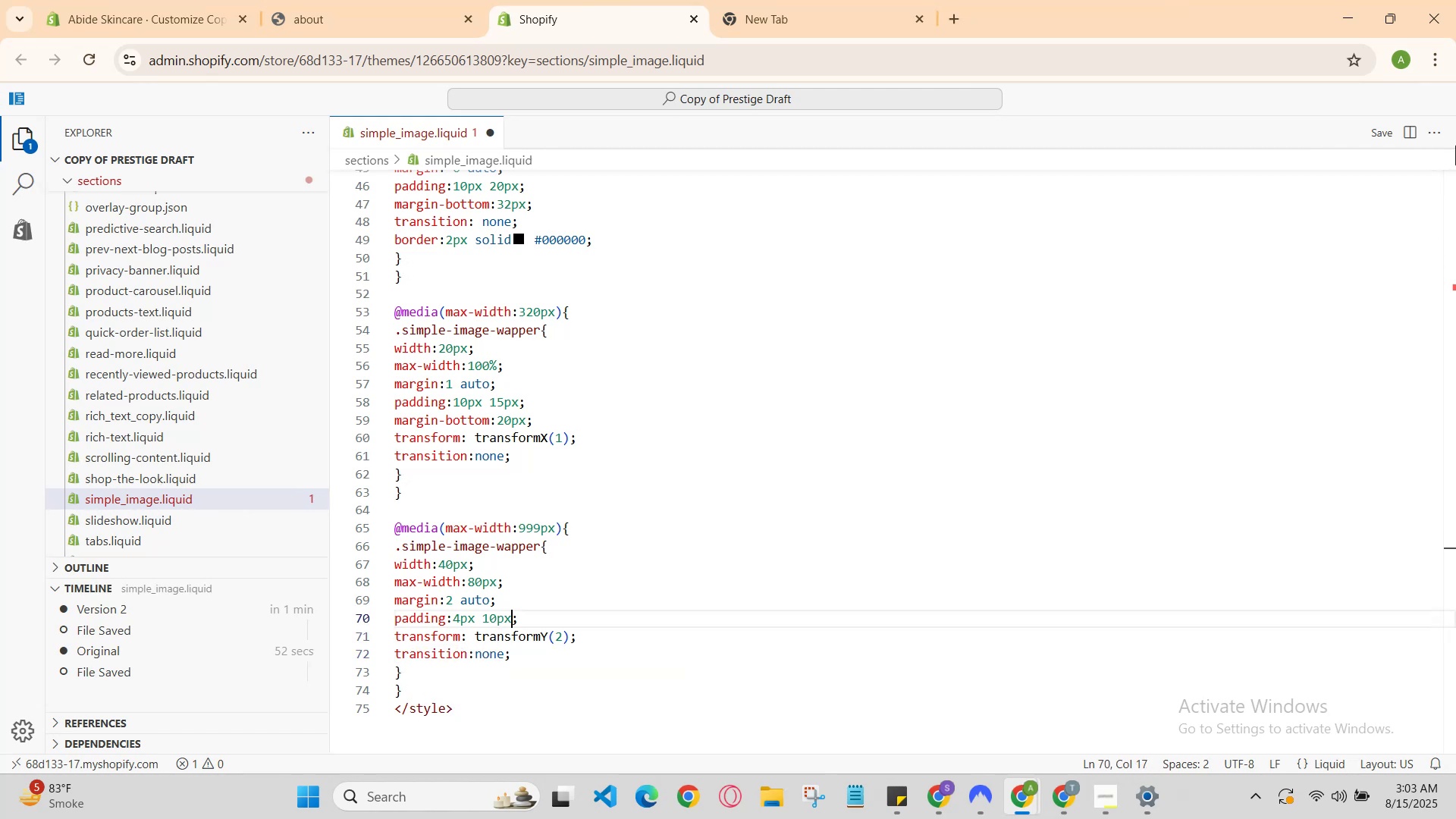 
key(ArrowDown)
 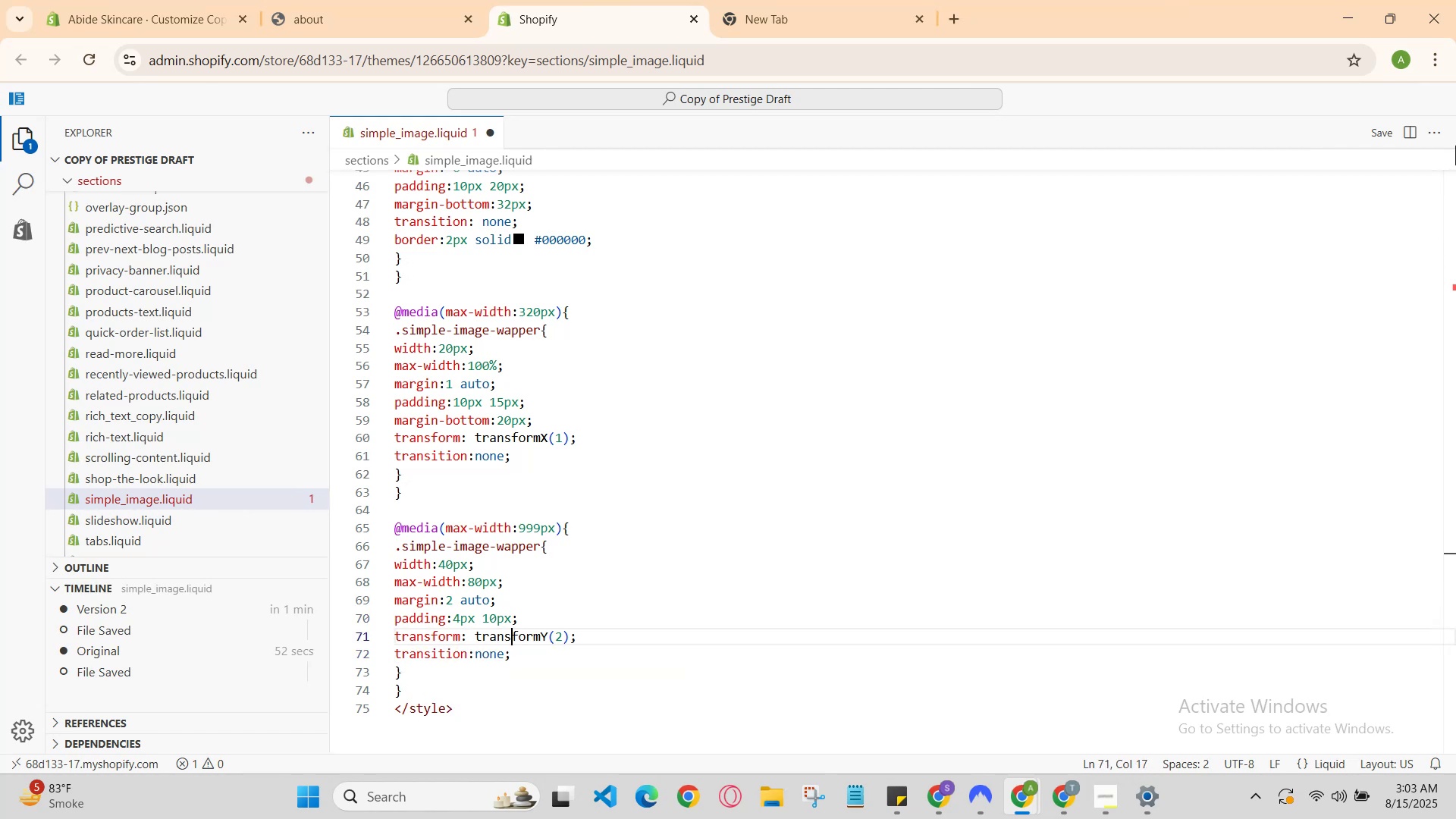 
key(ArrowDown)
 